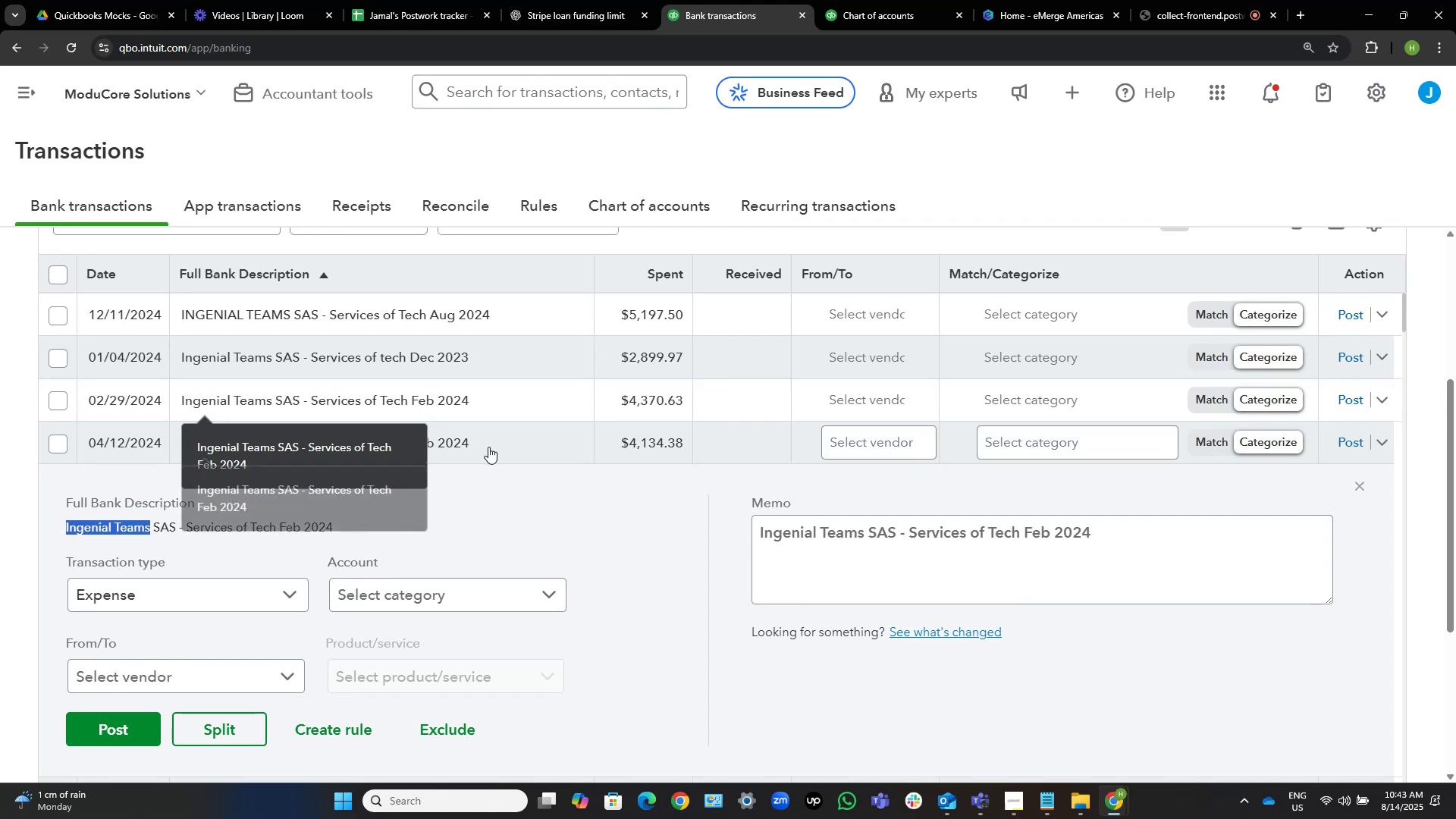 
left_click([512, 452])
 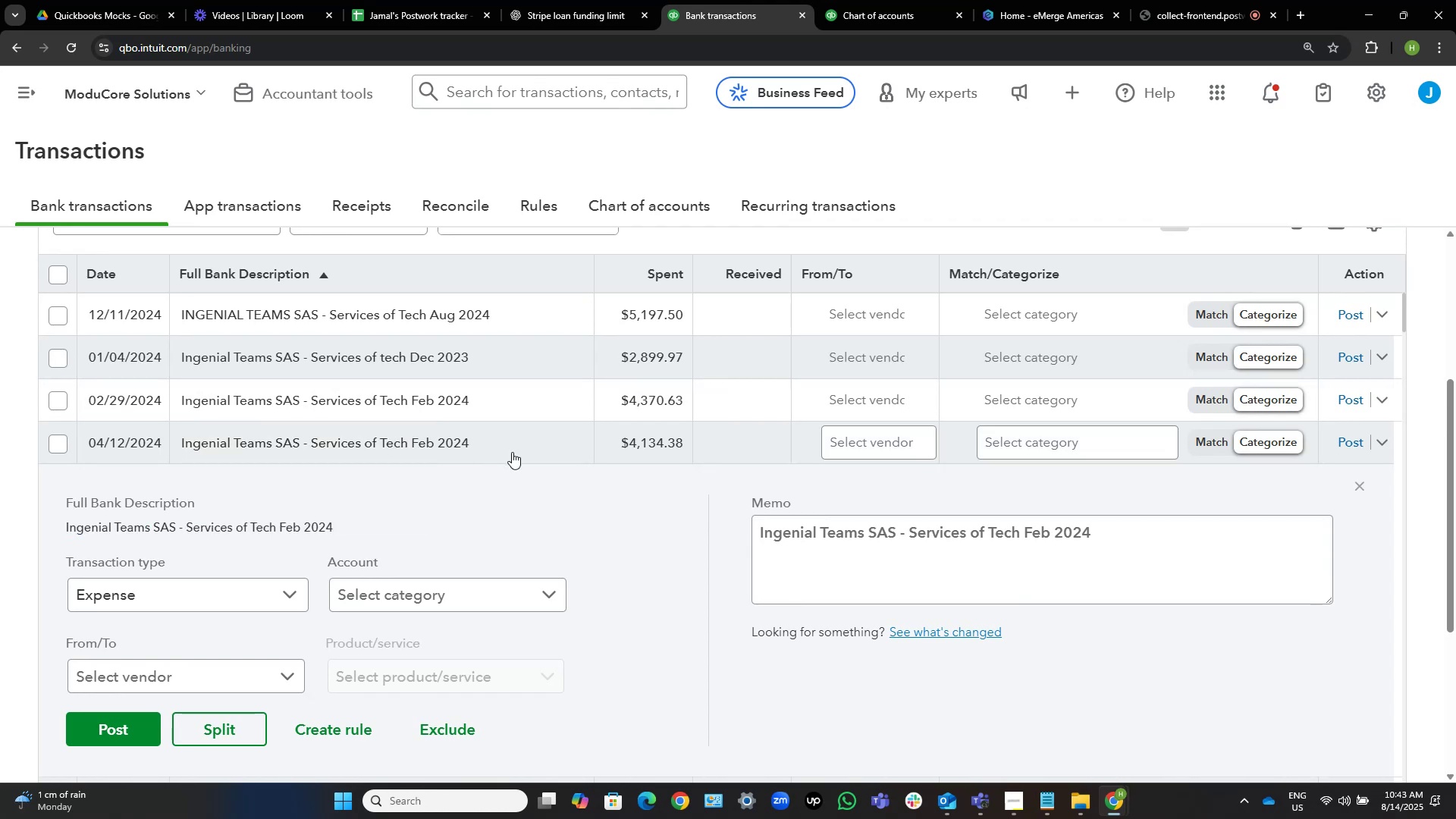 
mouse_move([521, 429])
 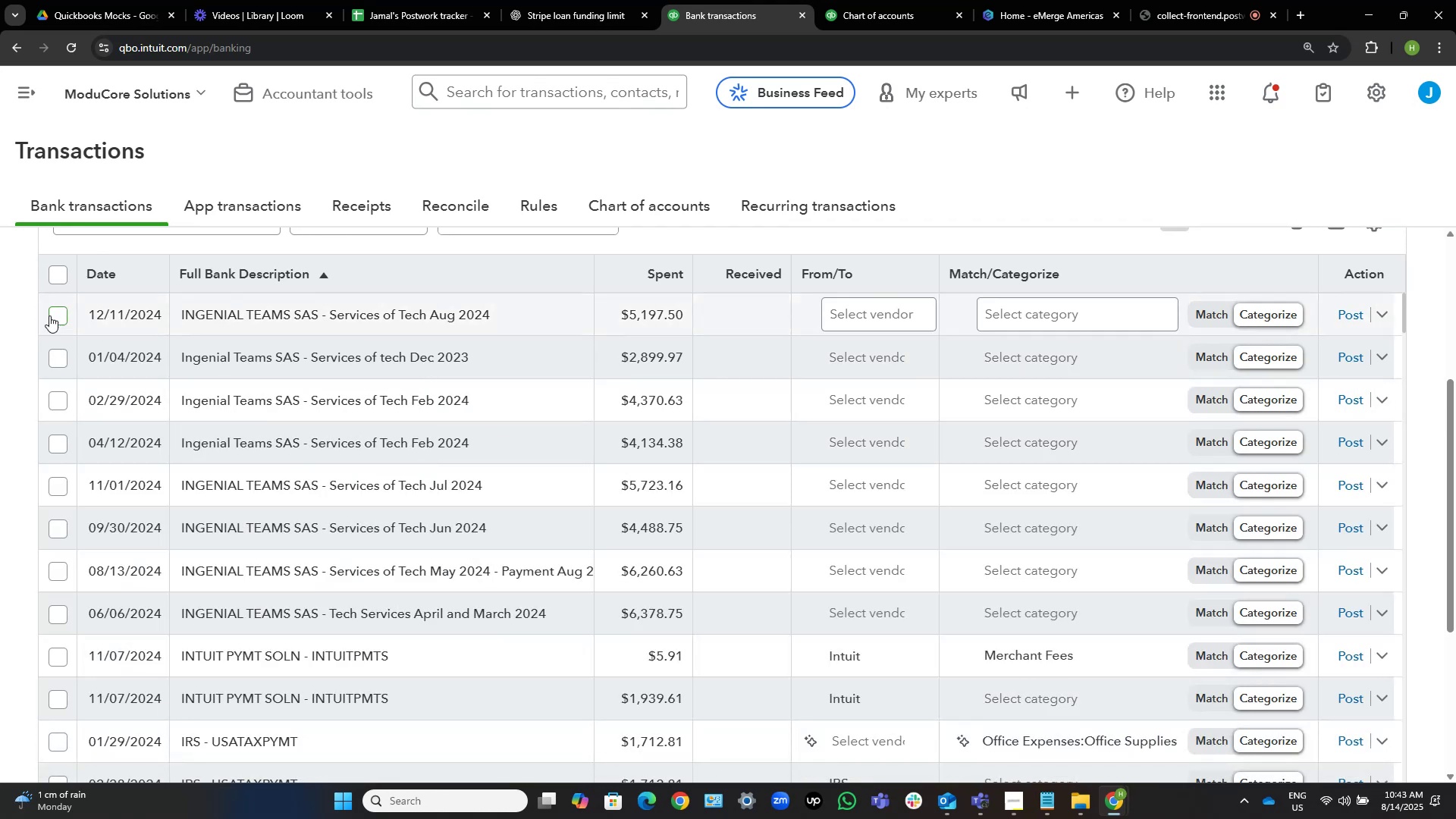 
left_click([55, 318])
 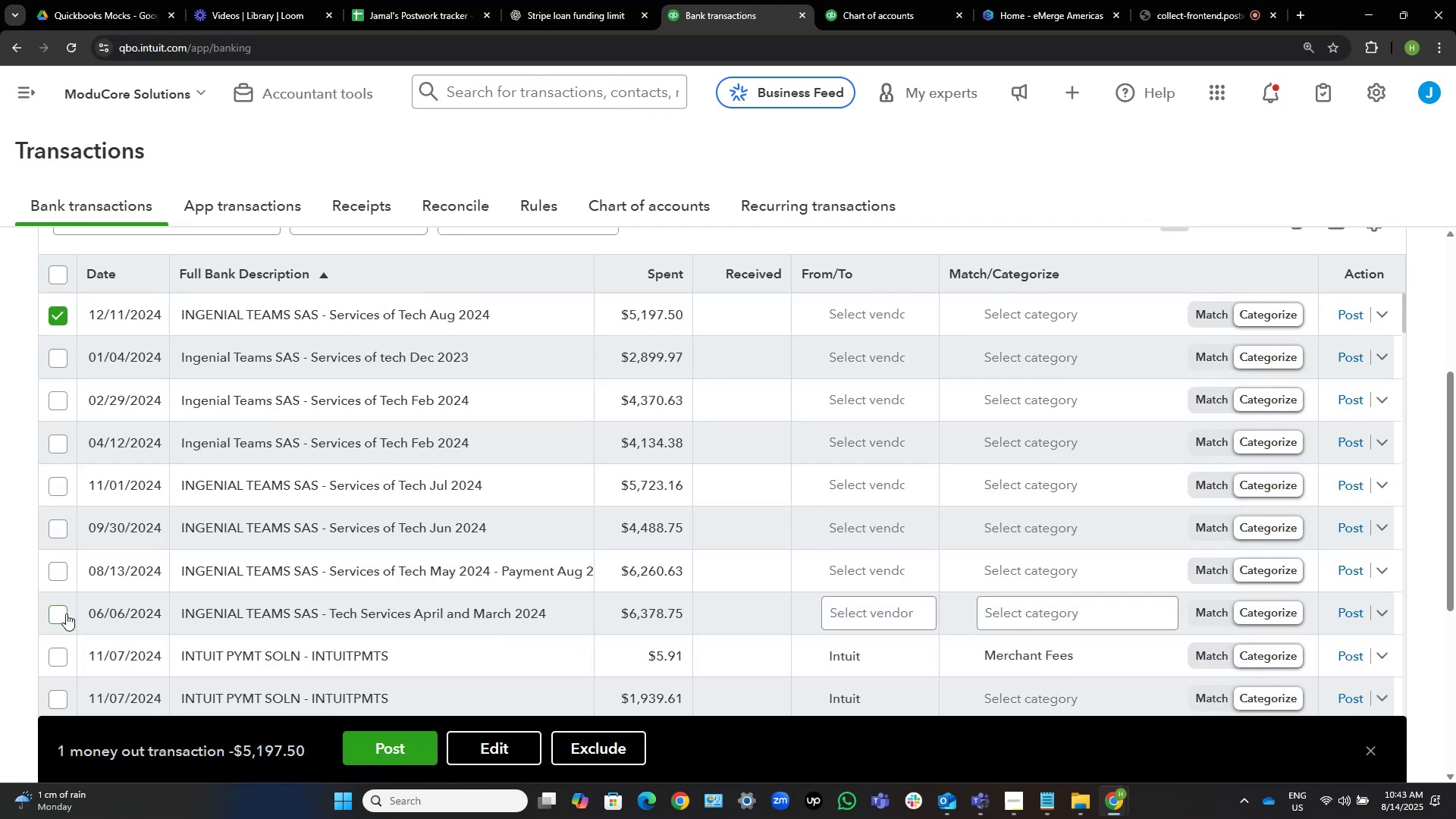 
left_click([61, 613])
 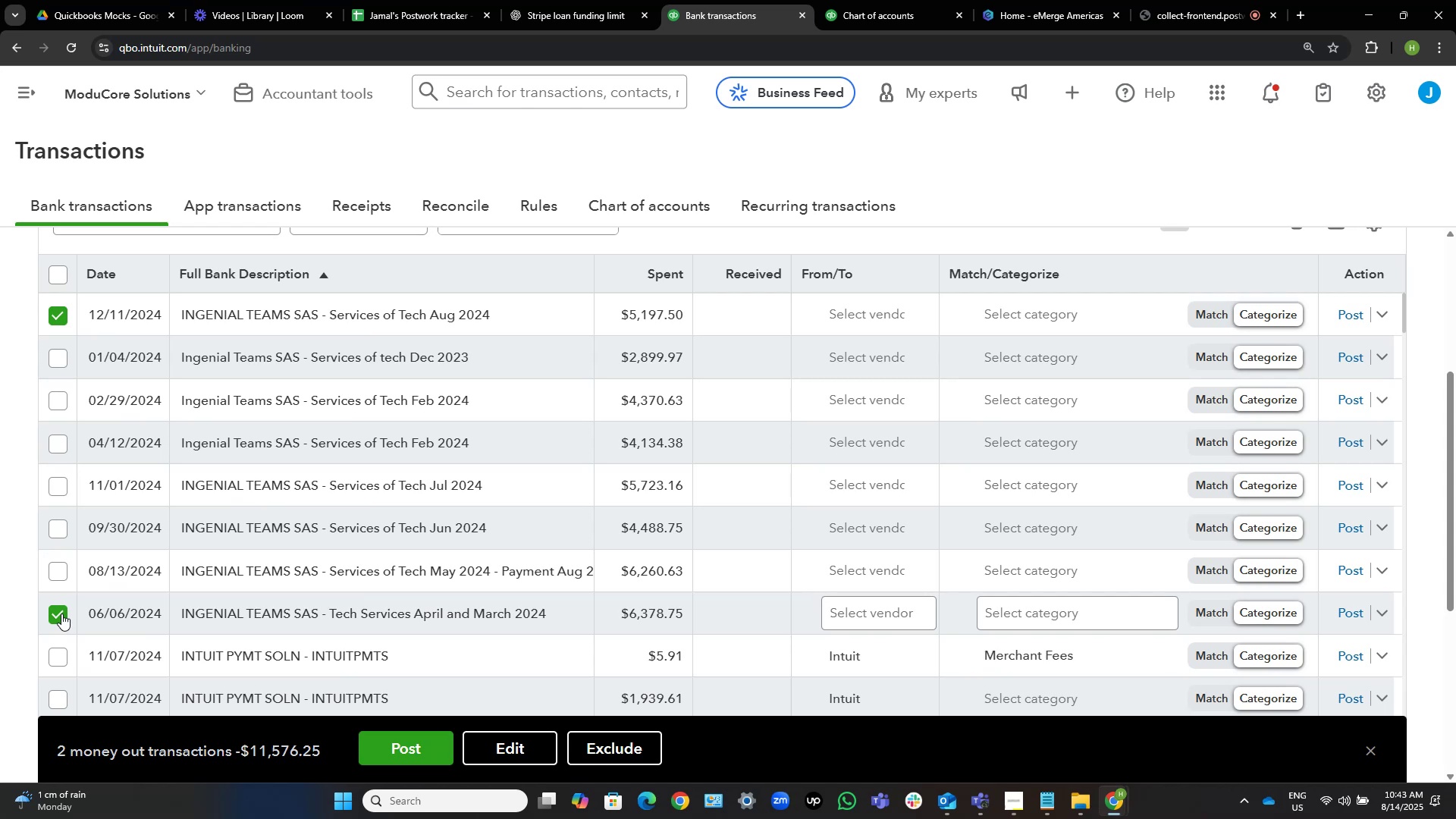 
wait(5.47)
 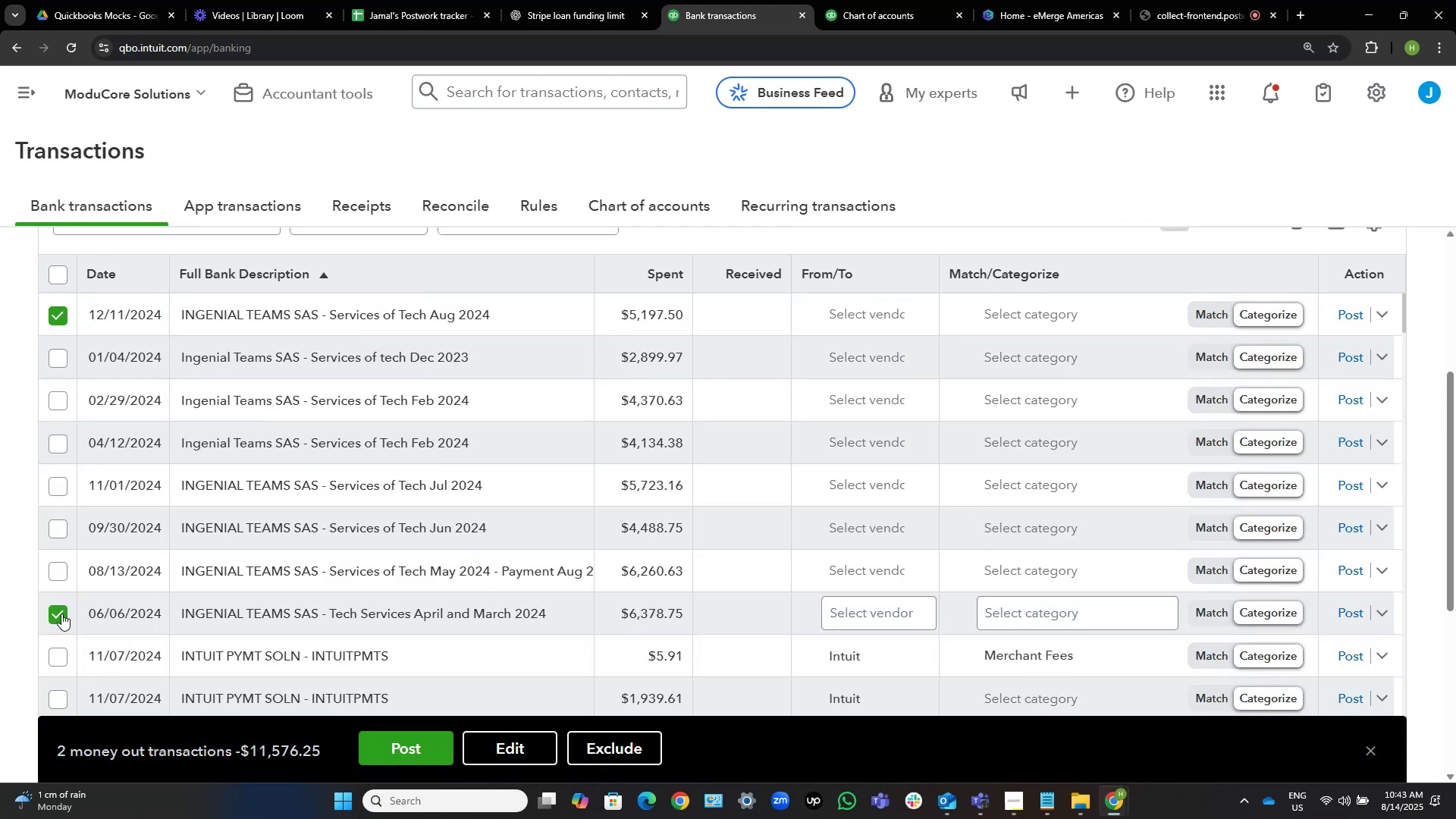 
left_click([56, 574])
 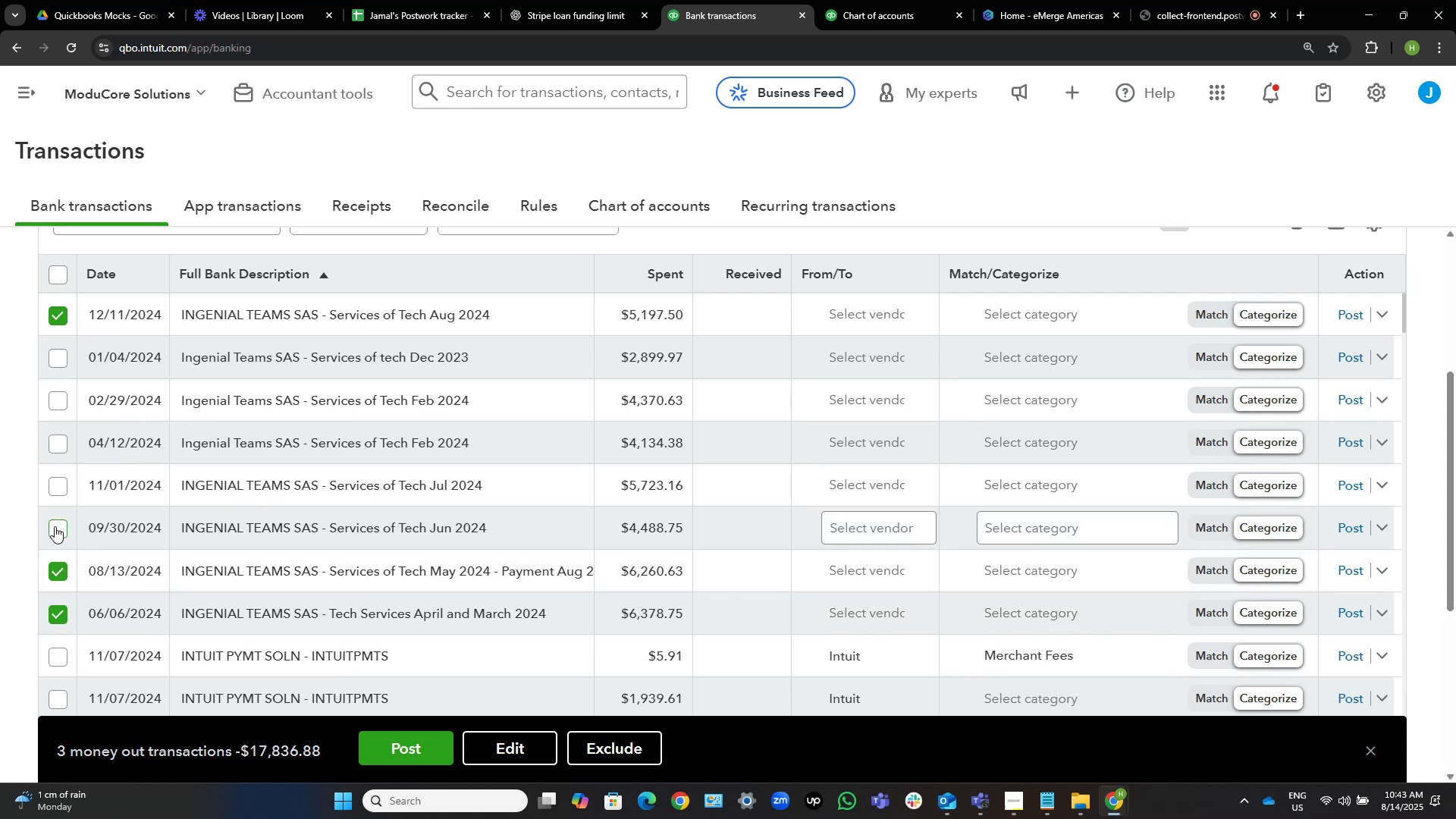 
left_click([57, 526])
 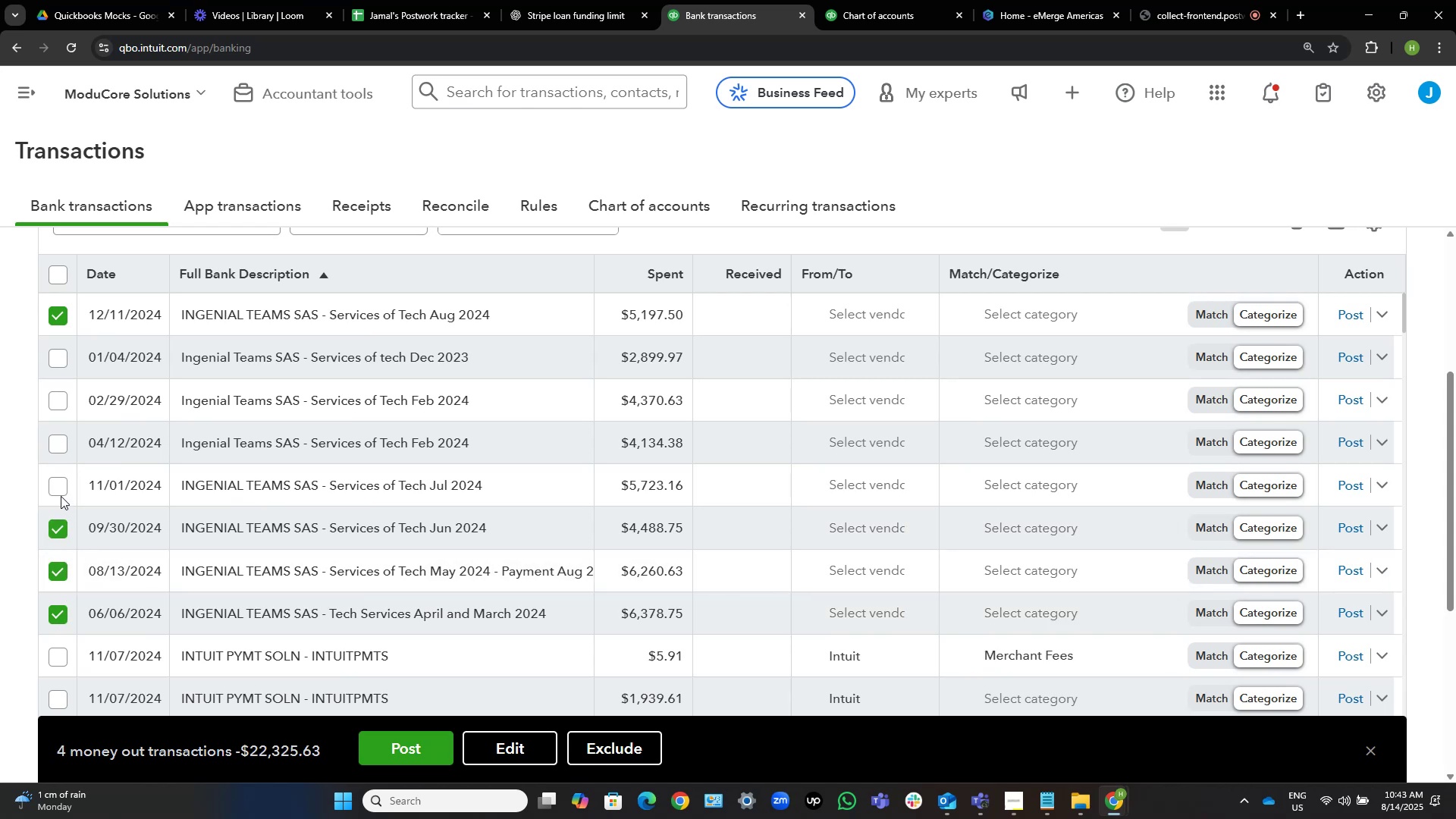 
left_click([58, 488])
 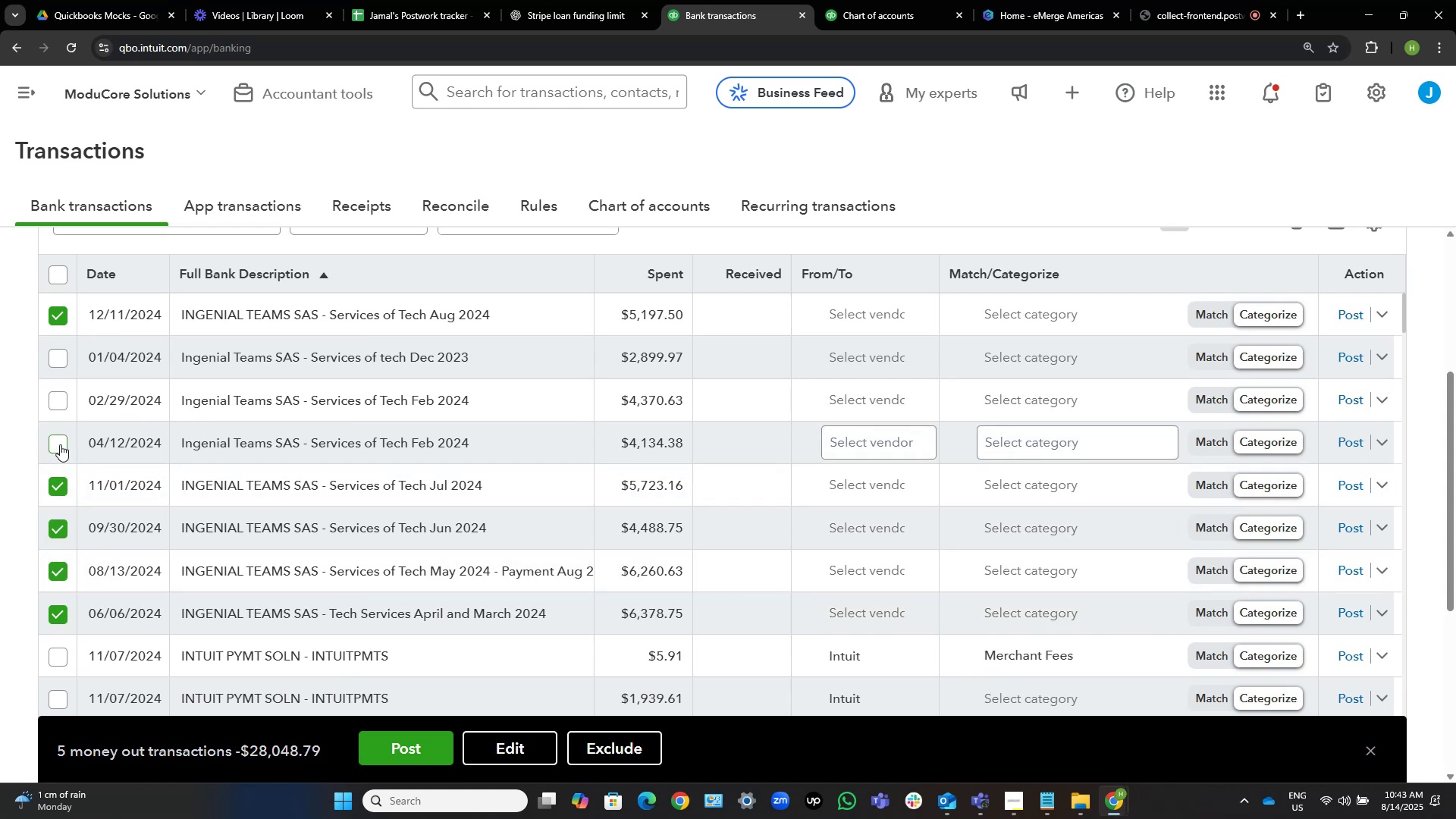 
left_click([60, 444])
 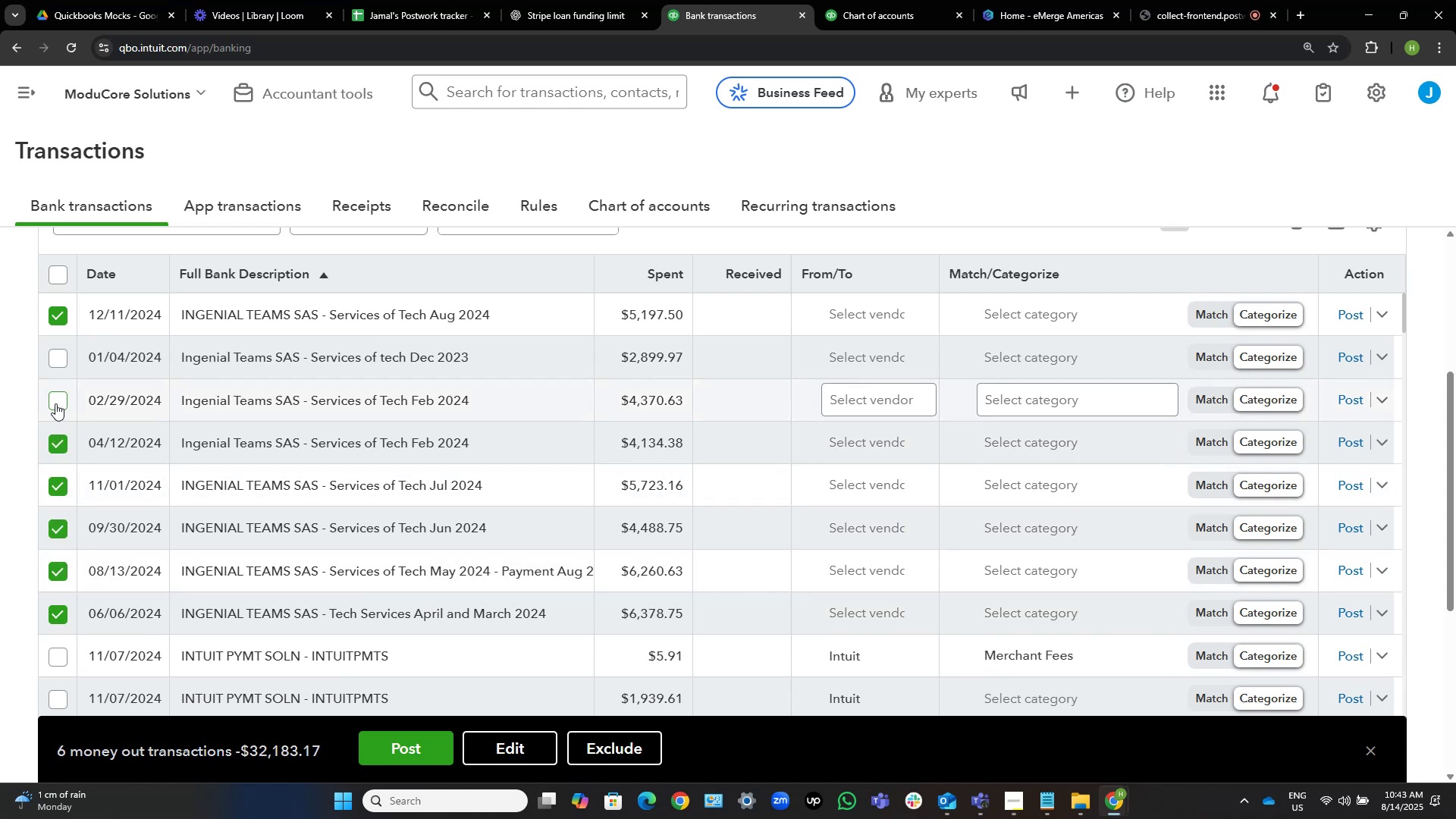 
left_click([55, 403])
 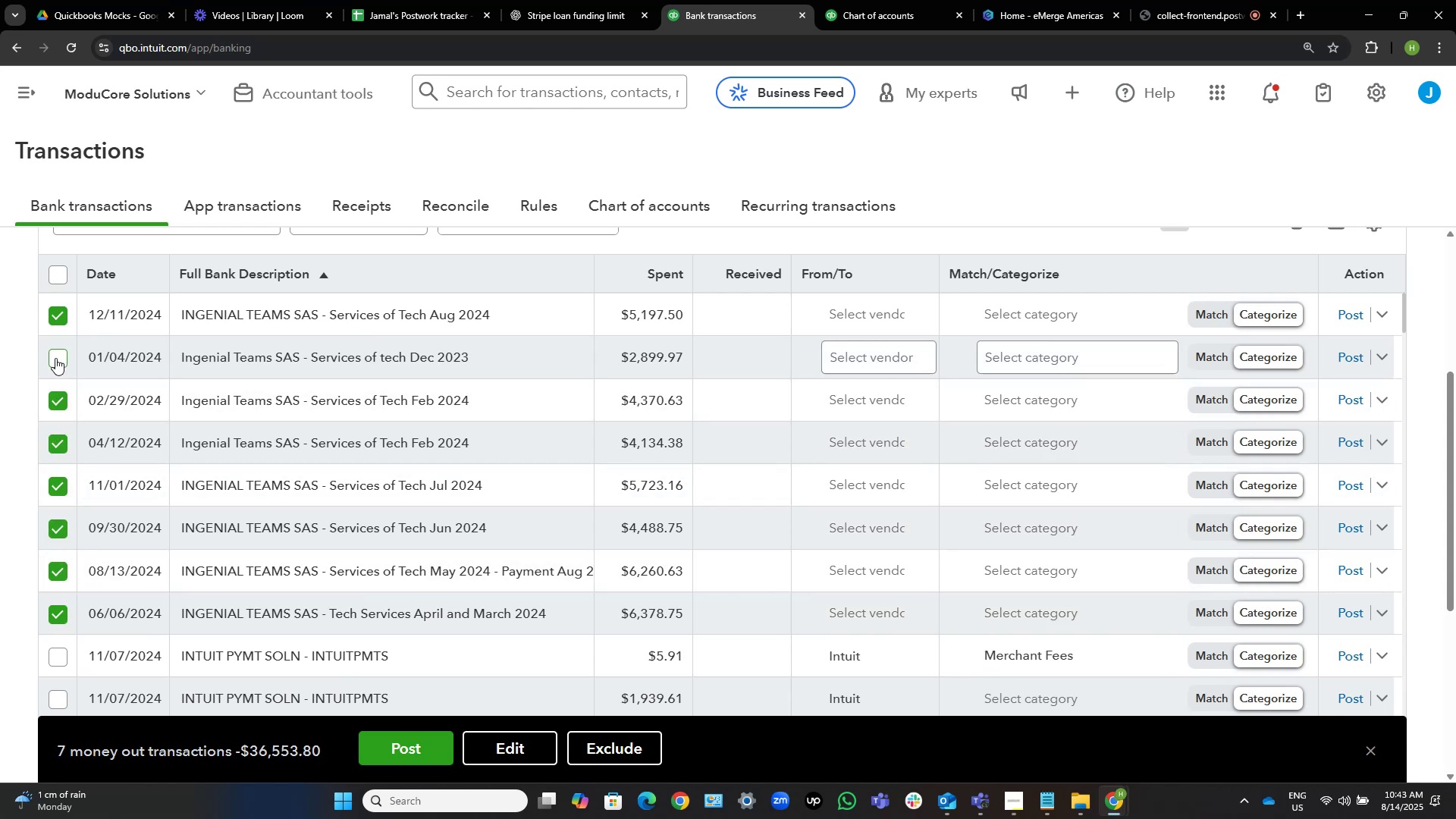 
left_click([55, 358])
 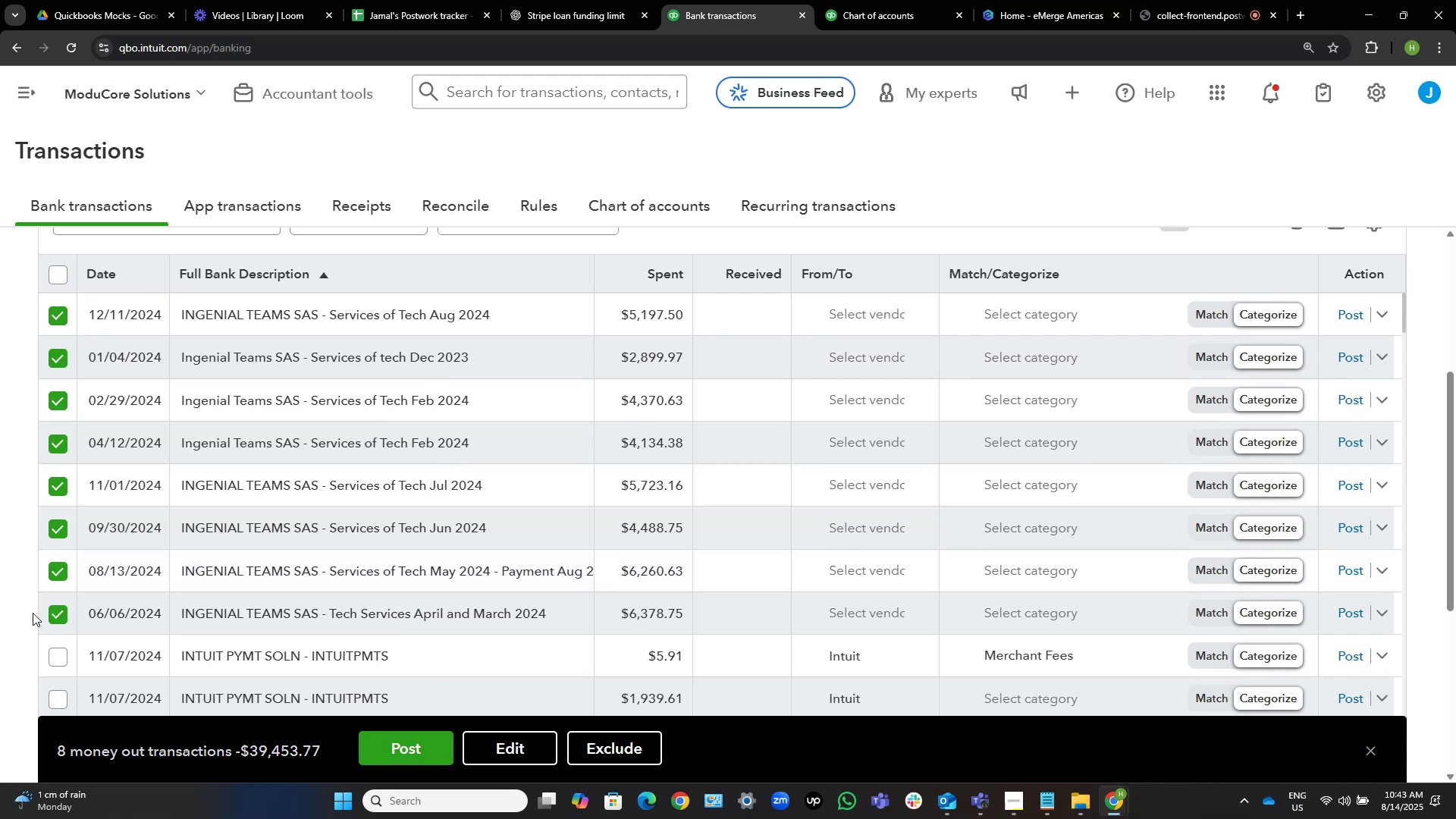 
wait(11.02)
 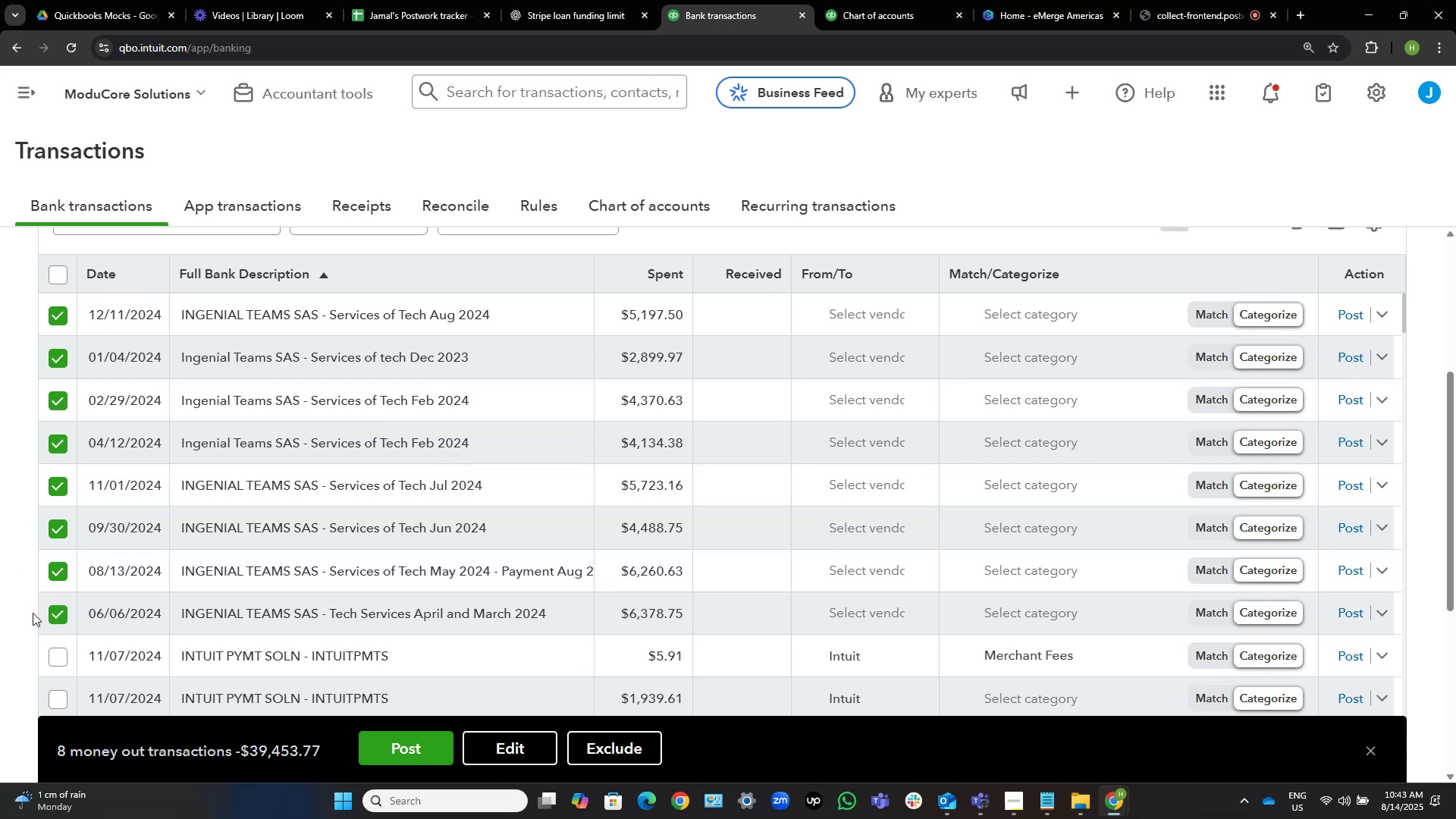 
double_click([645, 456])
 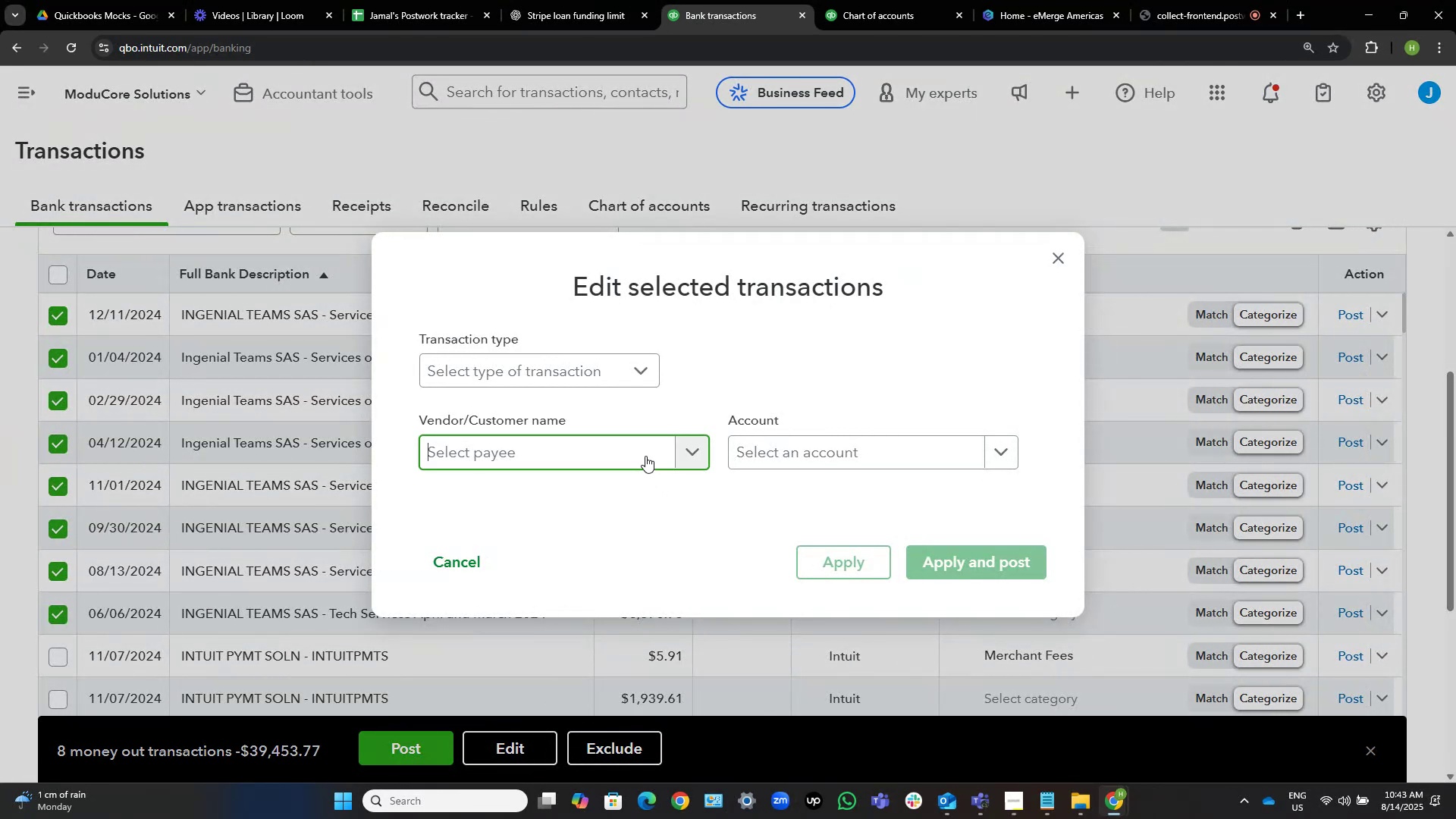 
key(Control+V)
 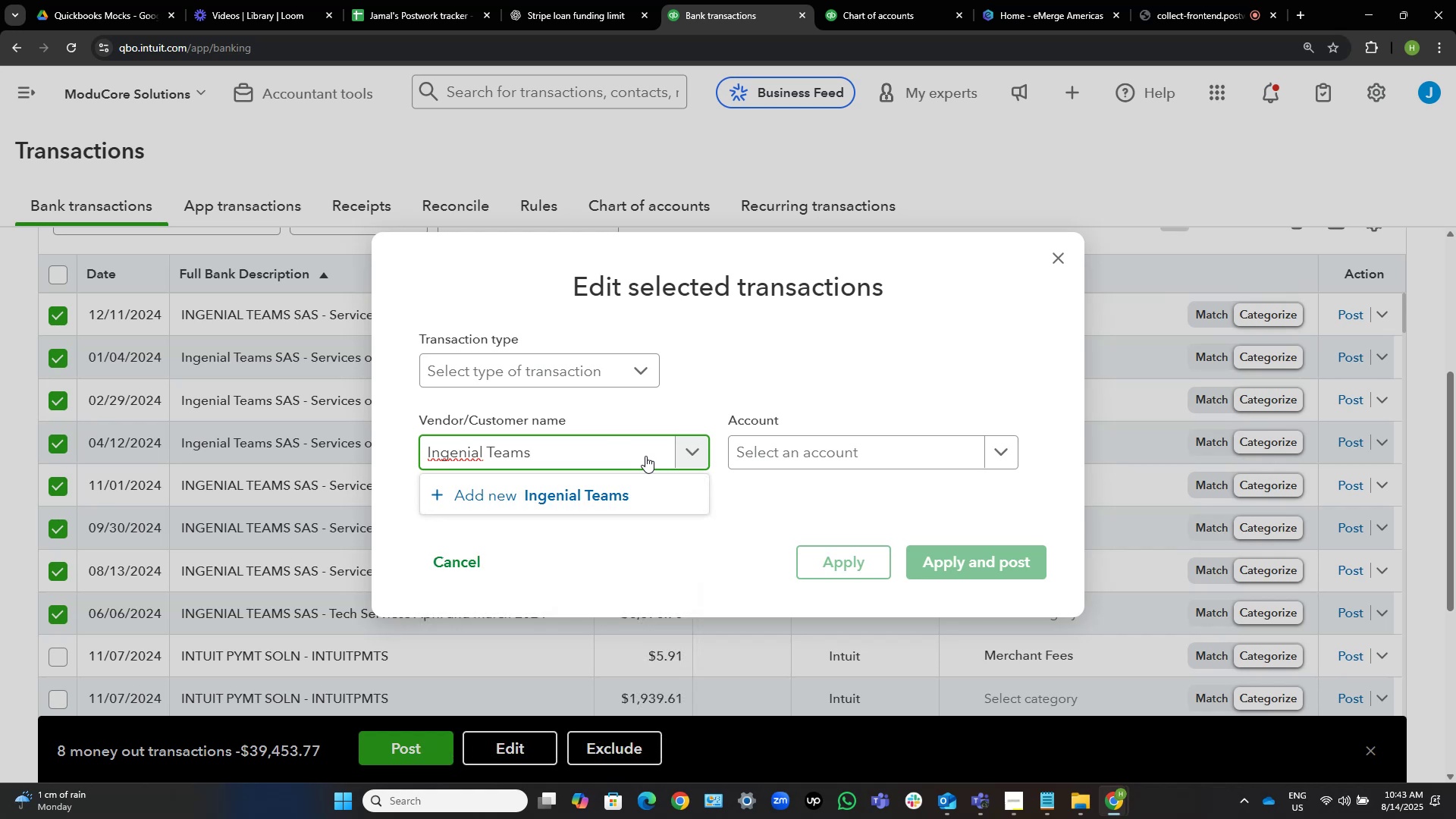 
wait(5.62)
 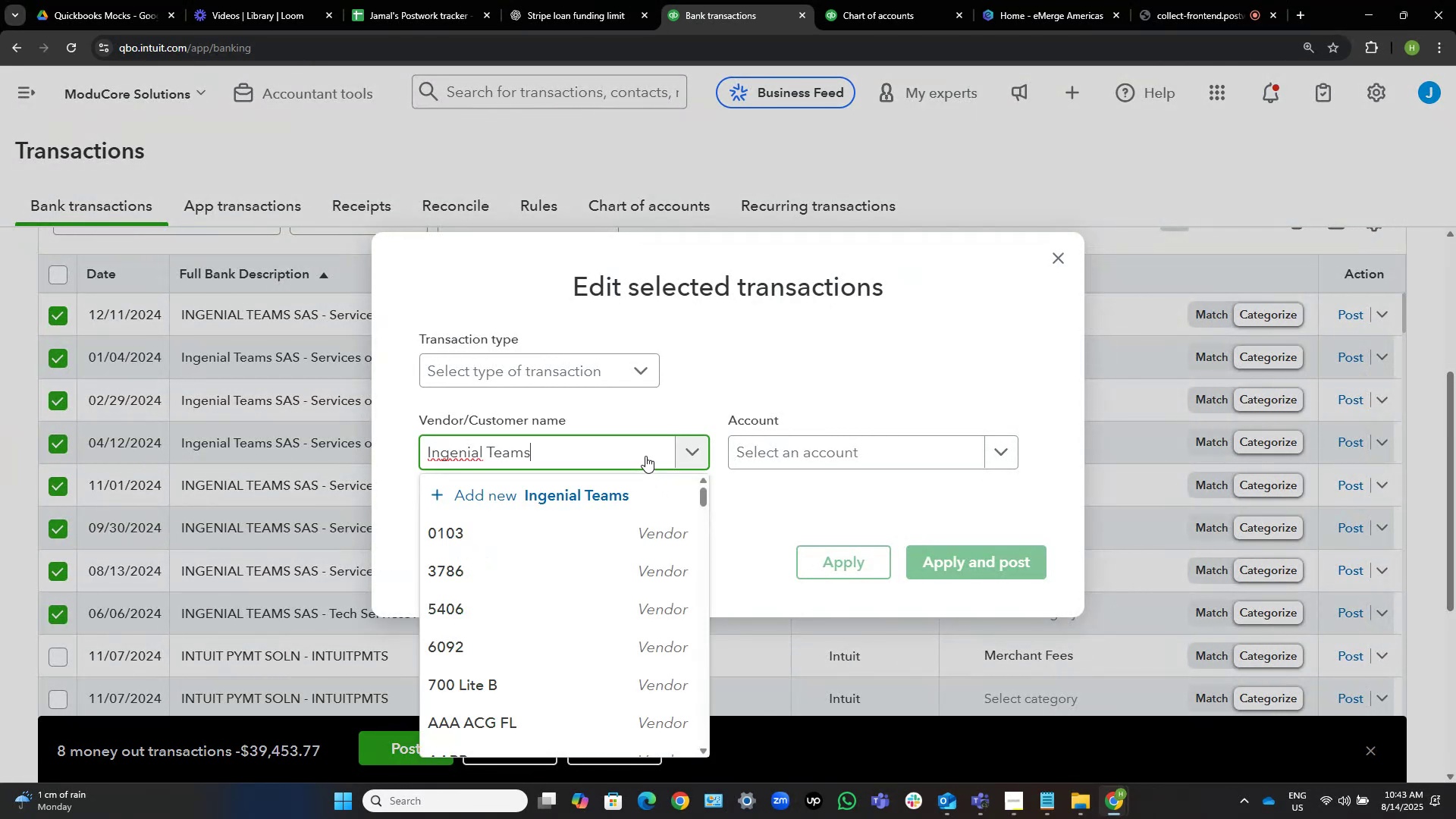 
left_click([632, 494])
 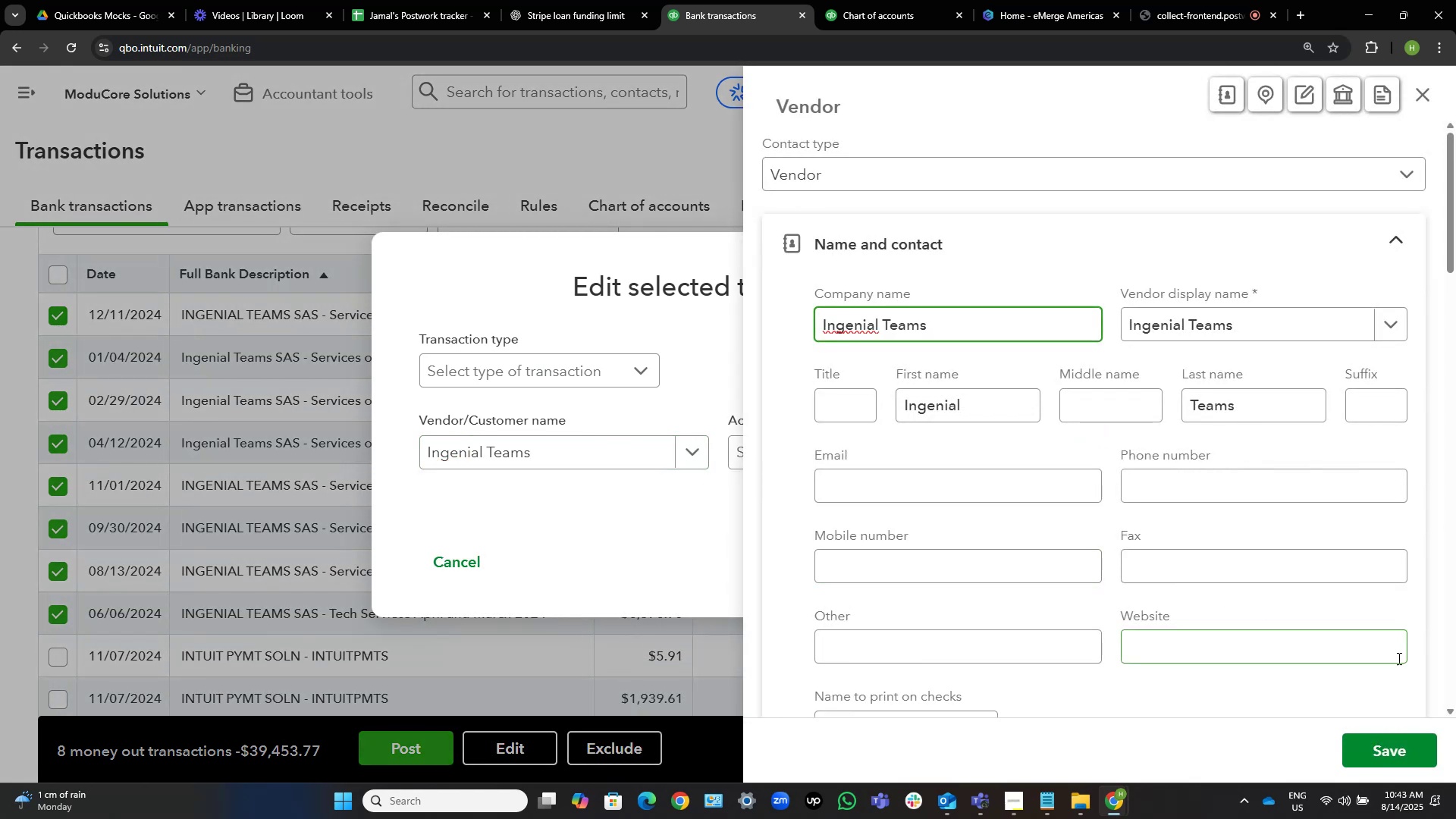 
left_click([1401, 748])
 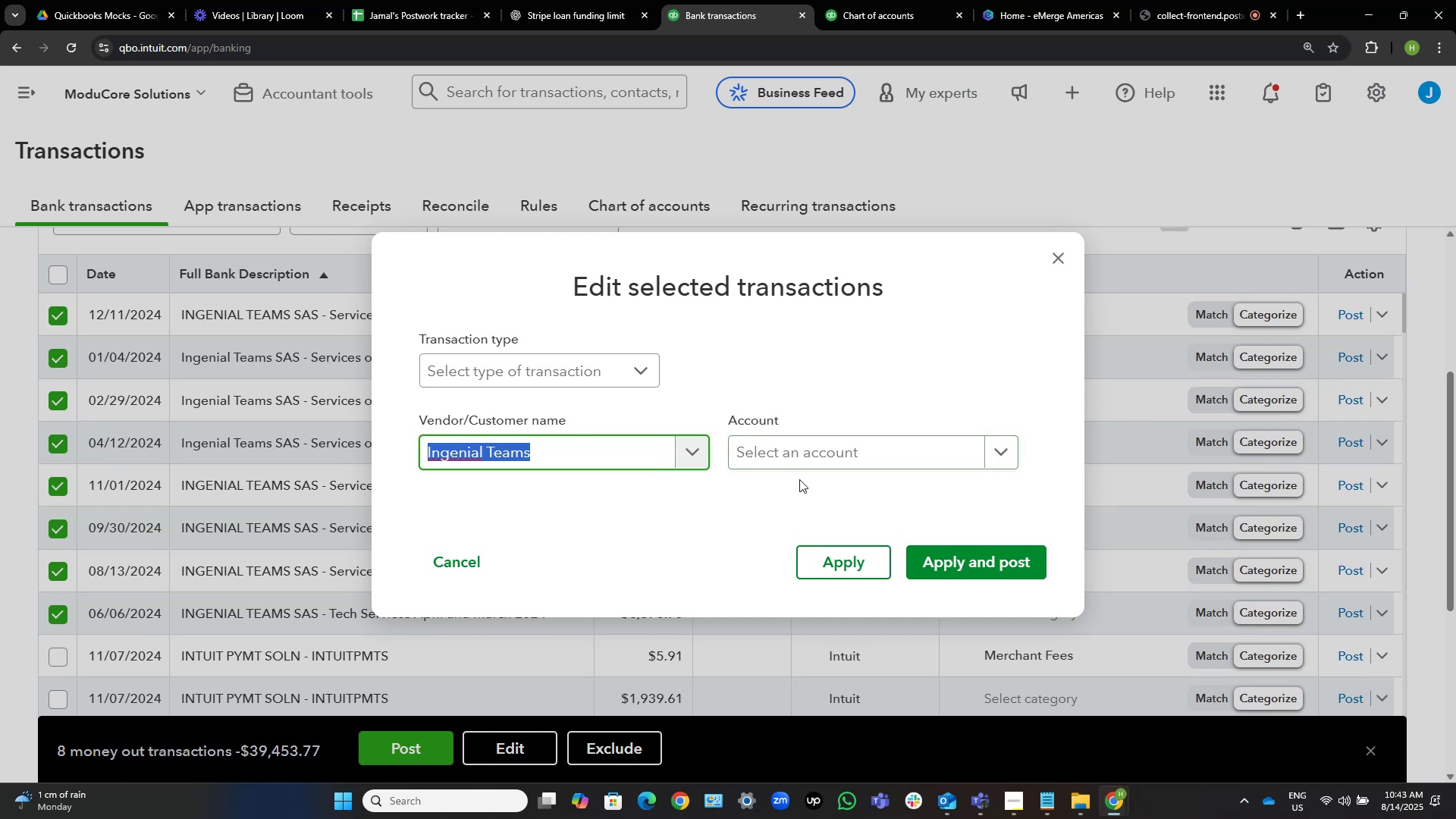 
wait(10.82)
 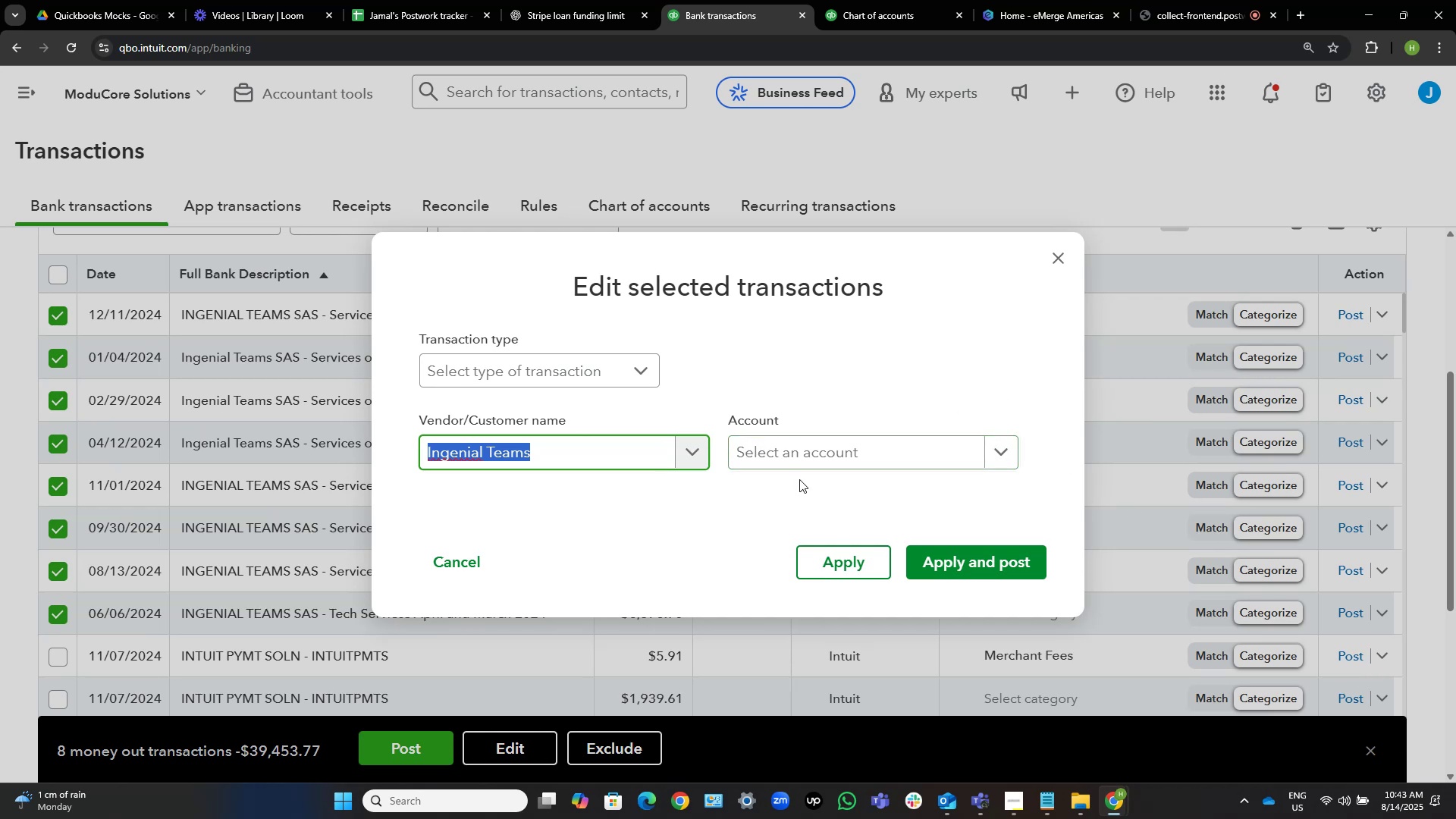 
left_click([858, 457])
 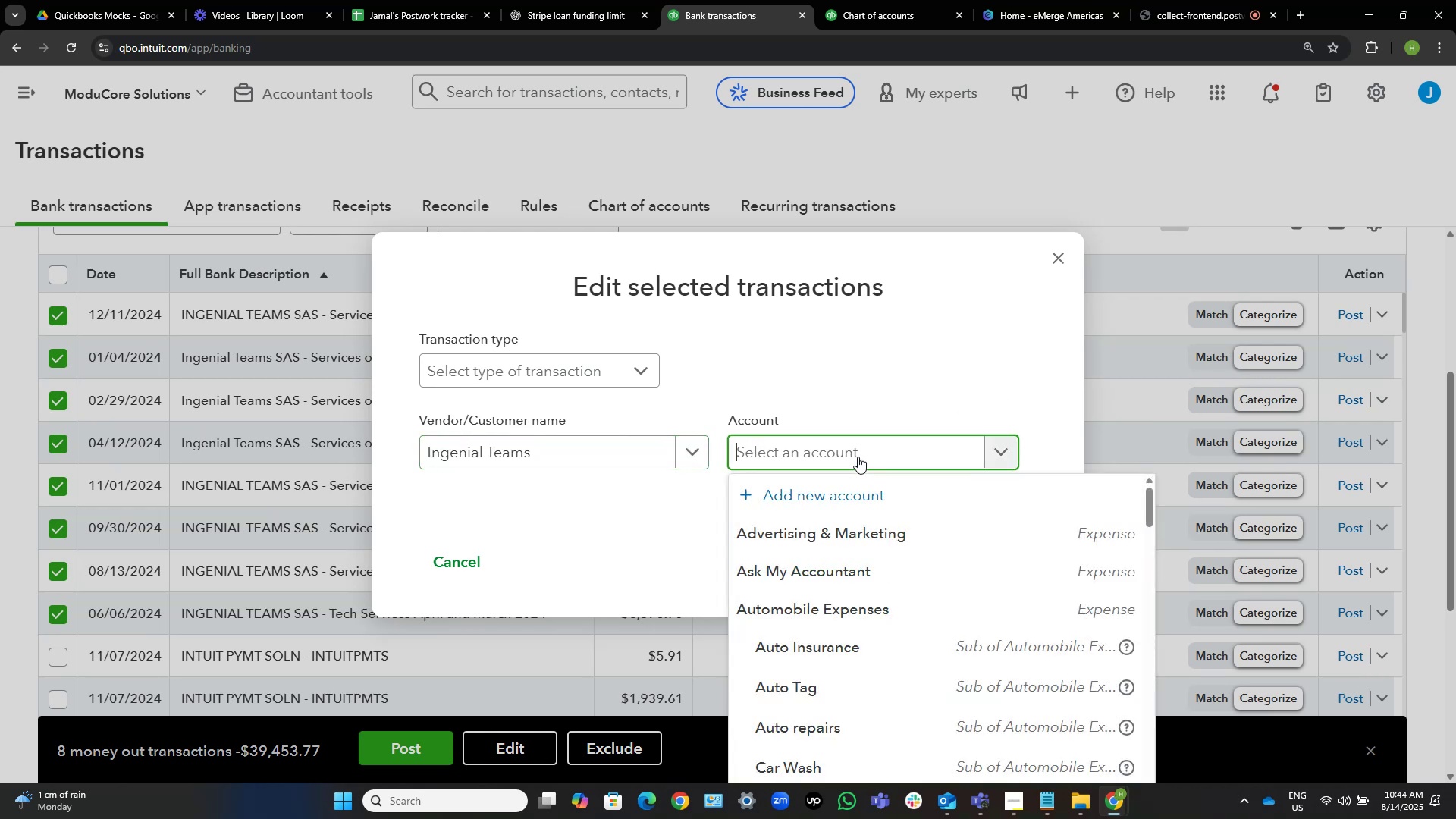 
type(contract)
 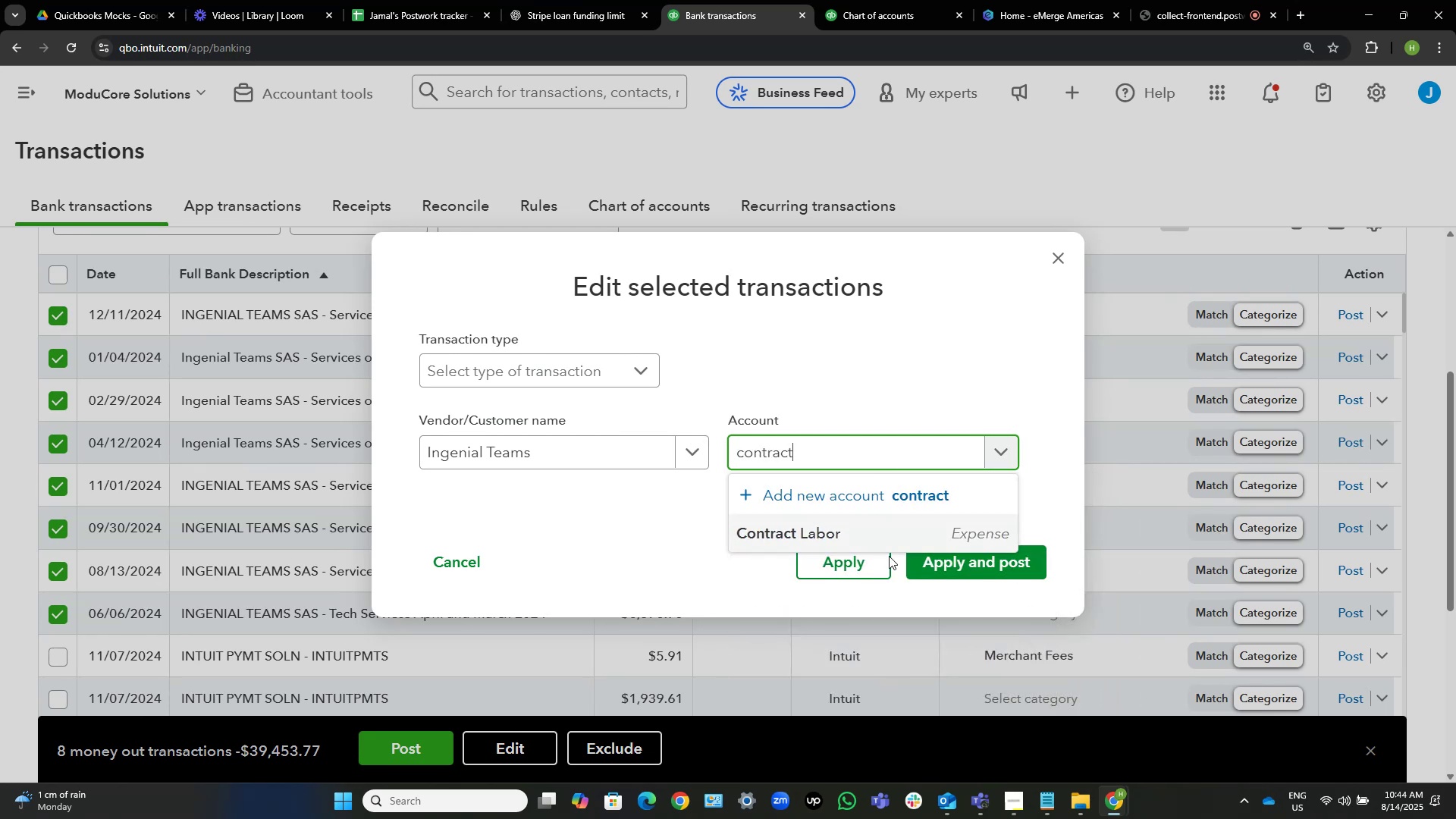 
left_click([888, 535])
 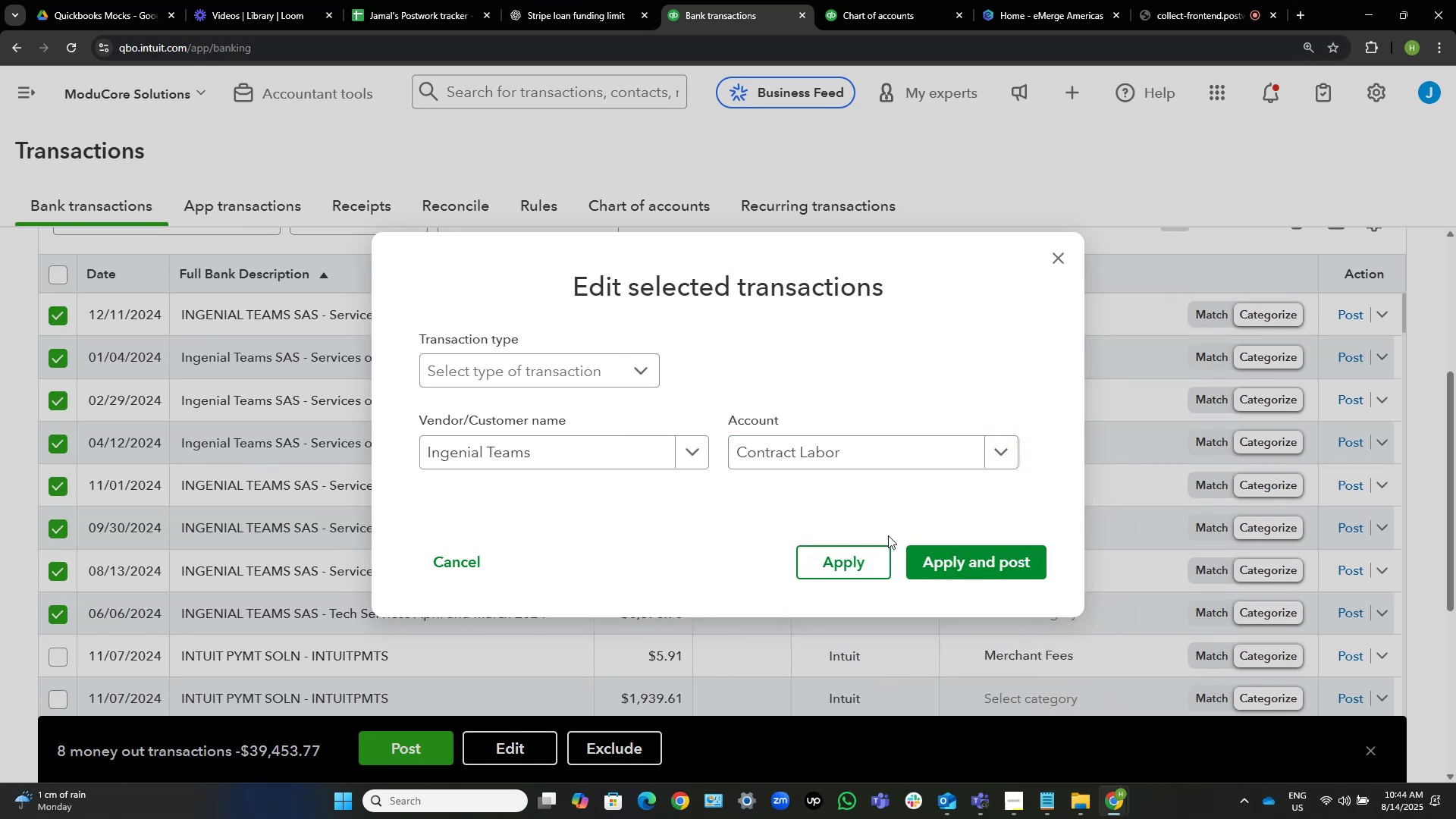 
left_click([1011, 561])
 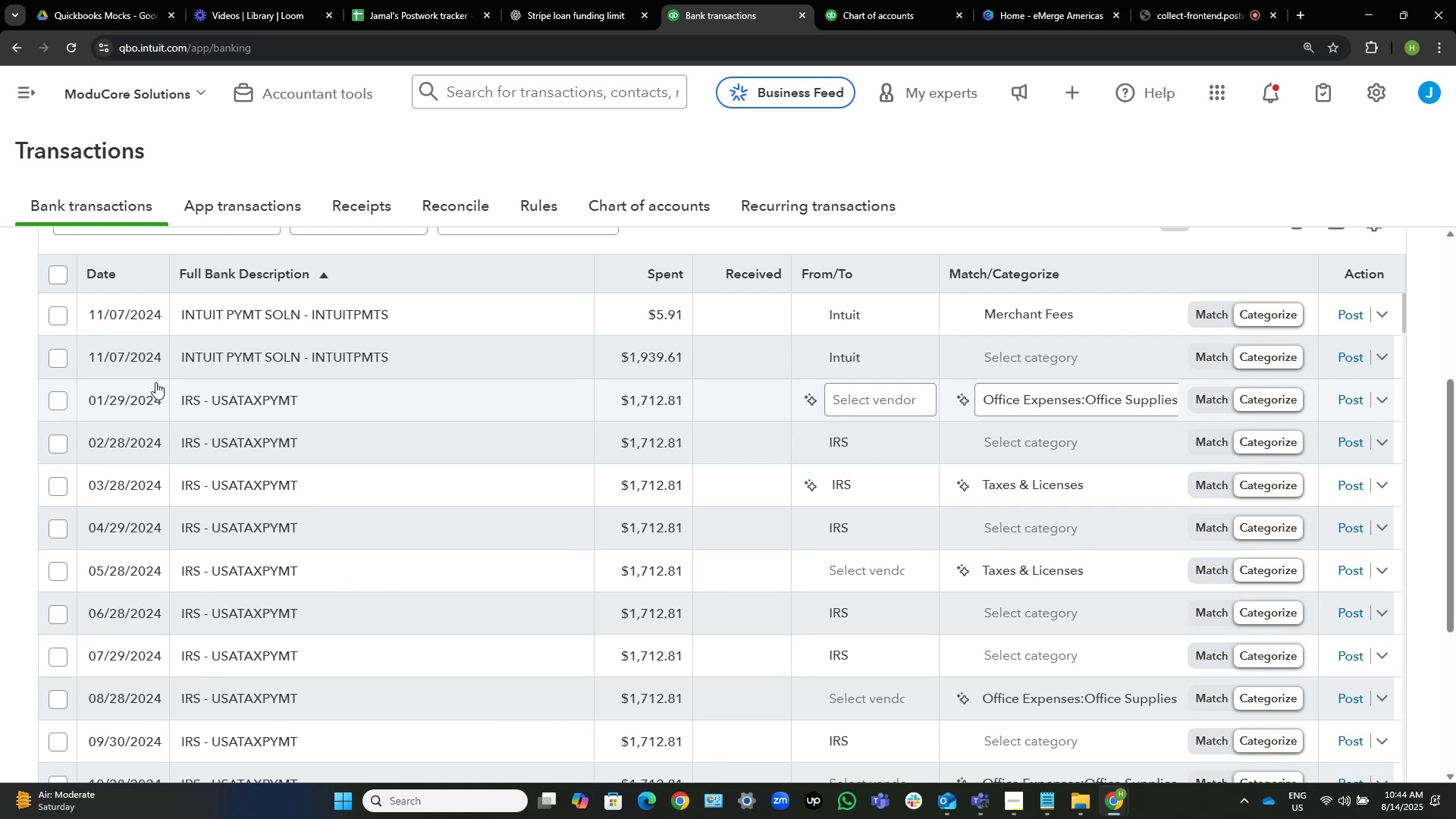 
wait(25.72)
 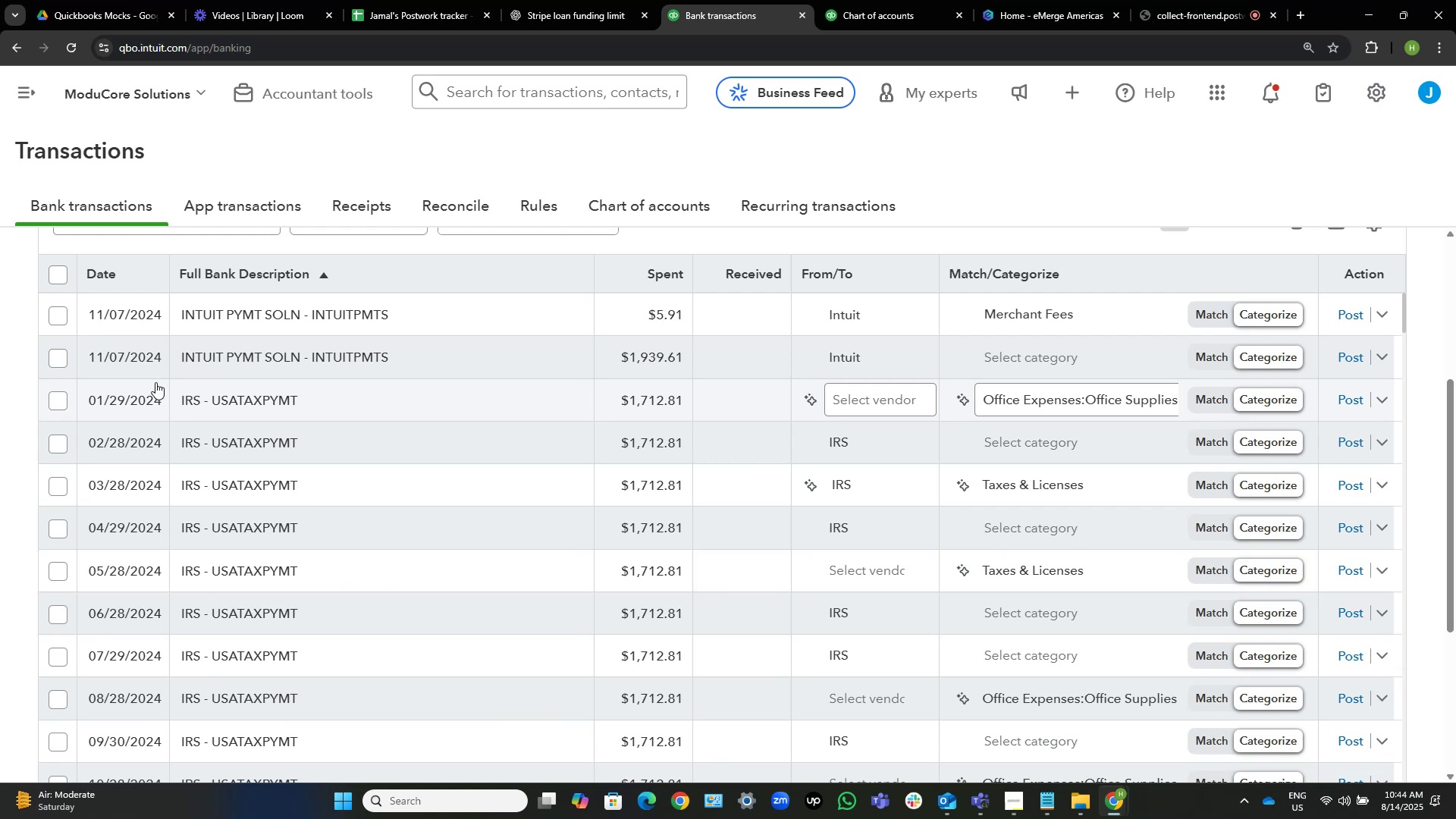 
left_click([55, 360])
 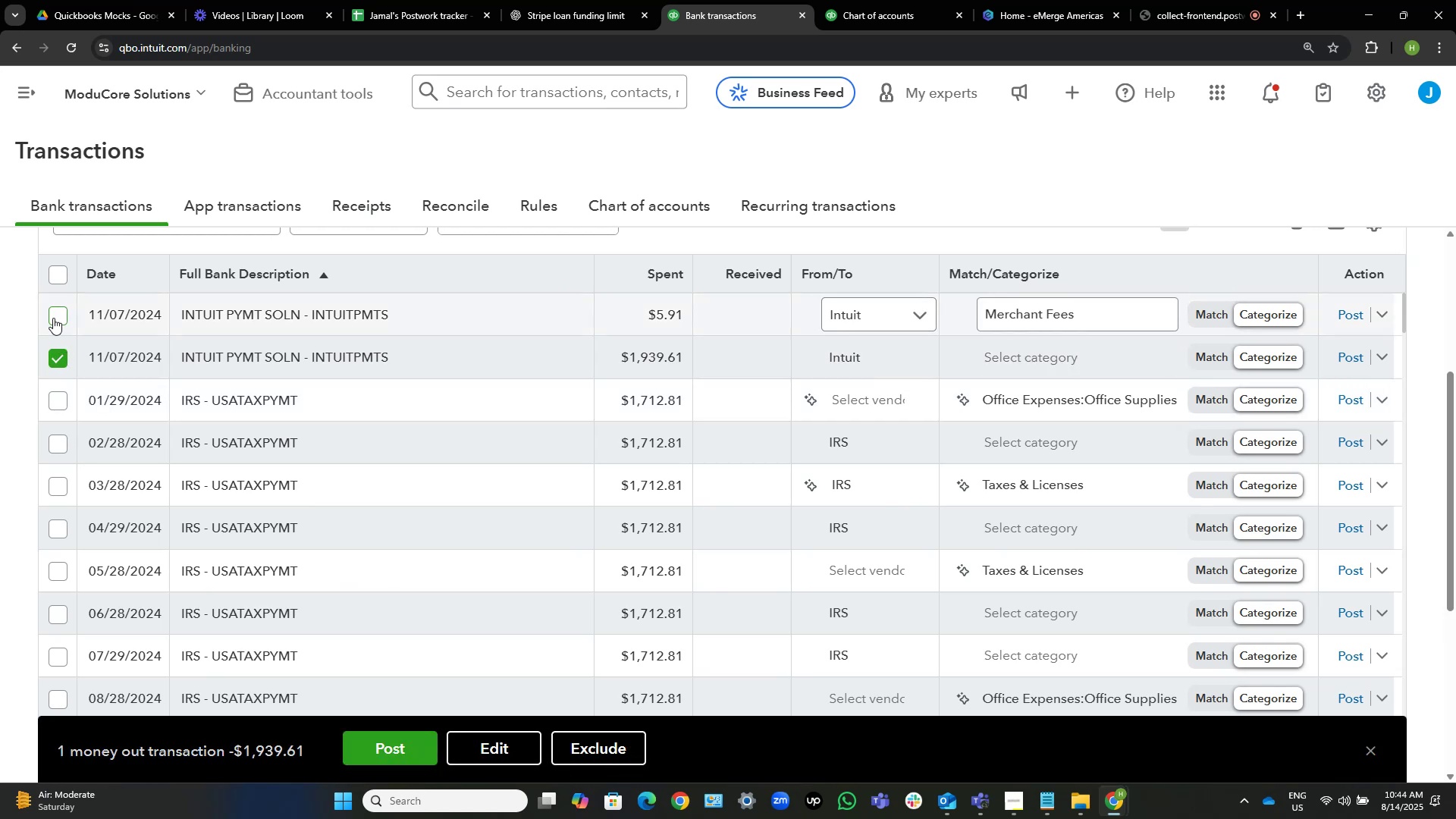 
left_click([53, 318])
 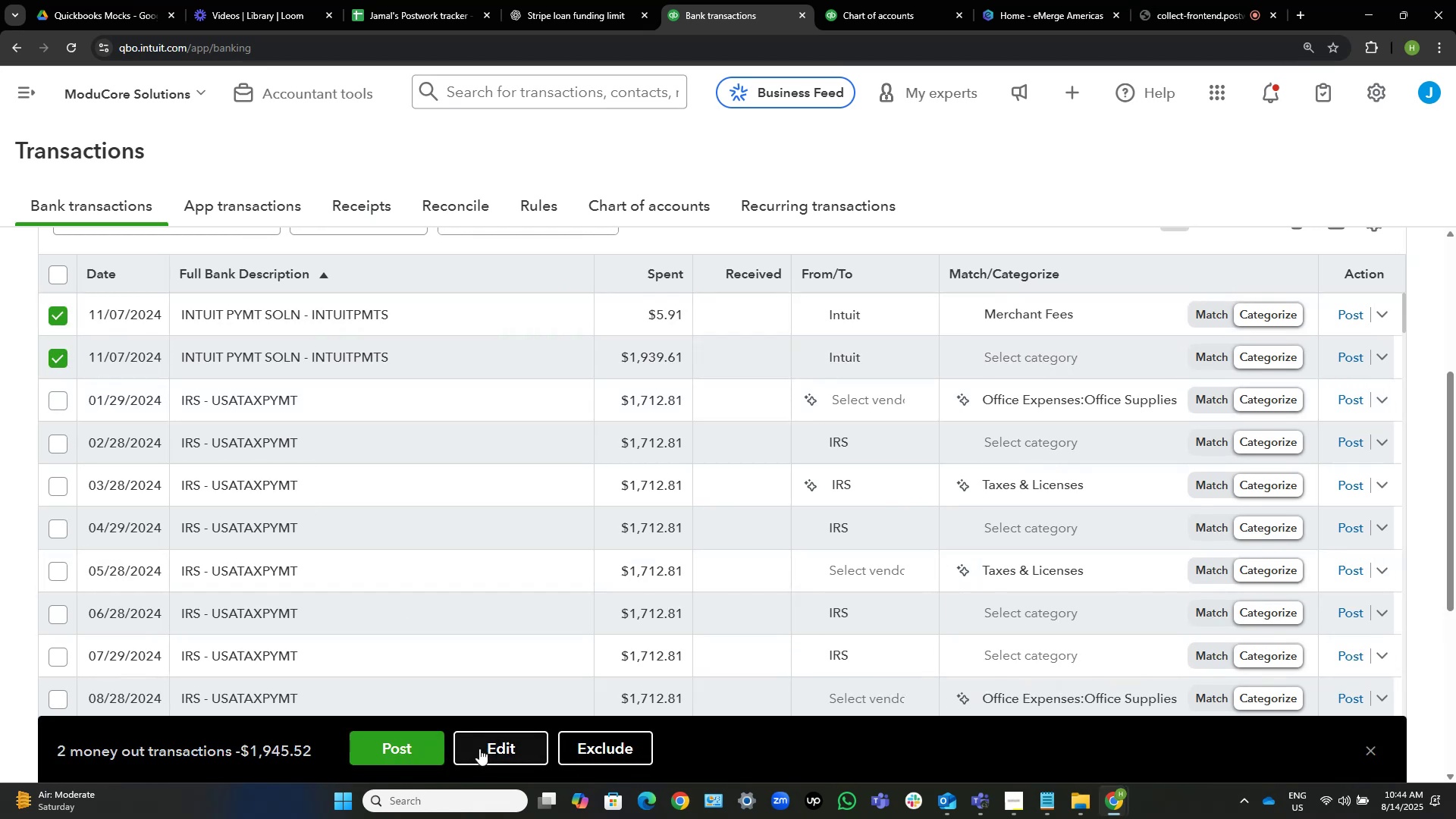 
left_click([505, 752])
 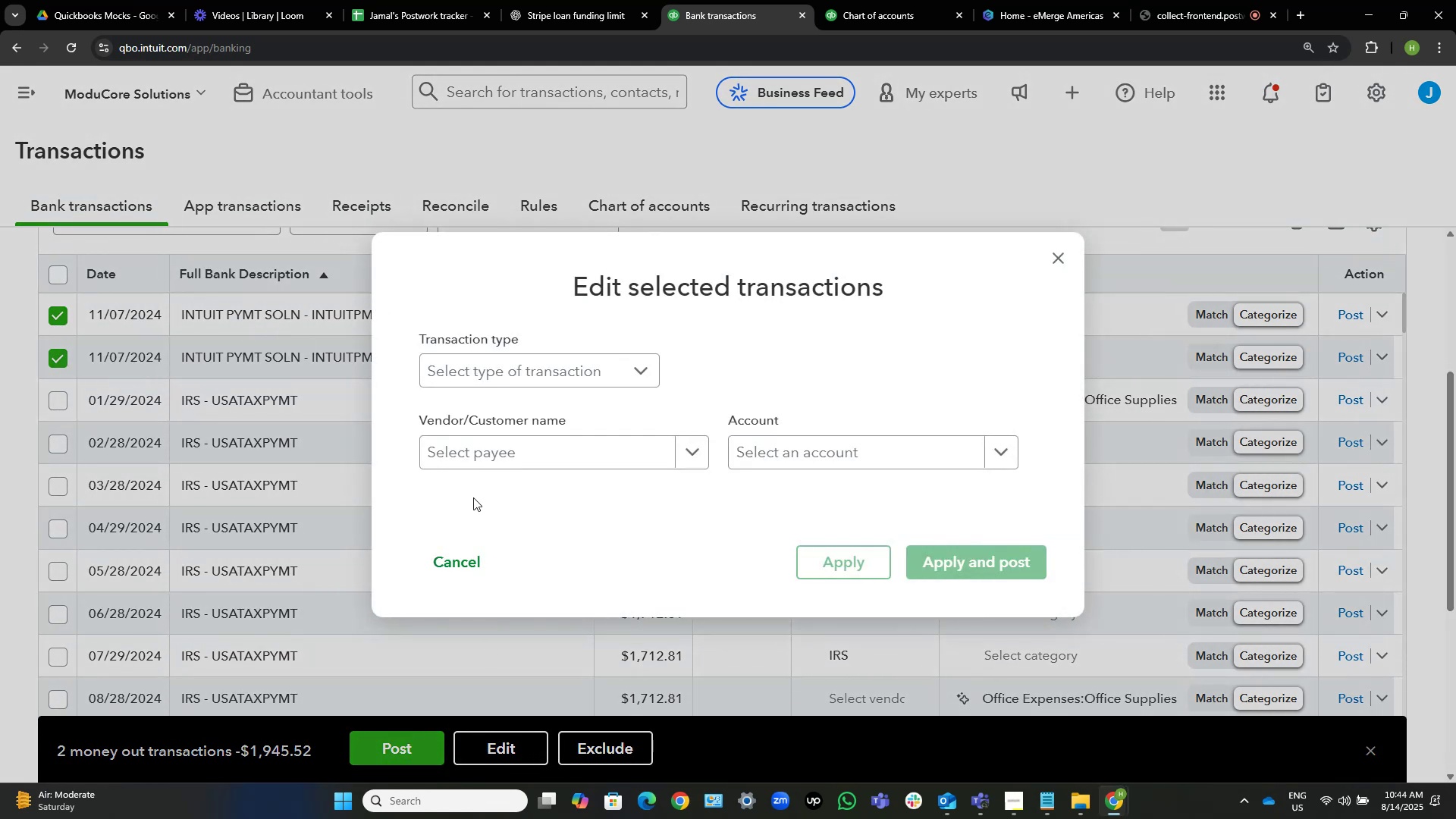 
left_click([517, 462])
 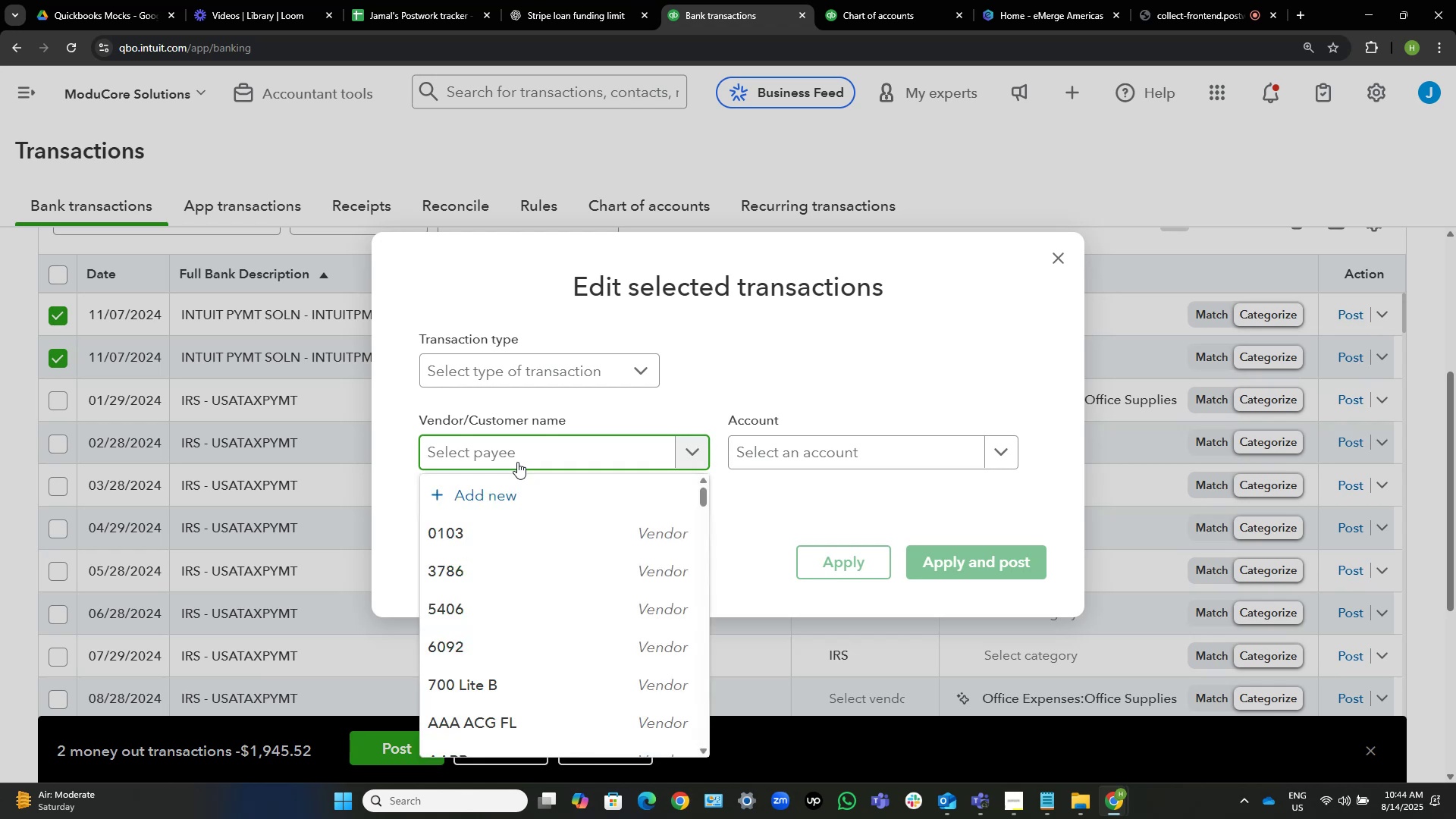 
type(intu)
 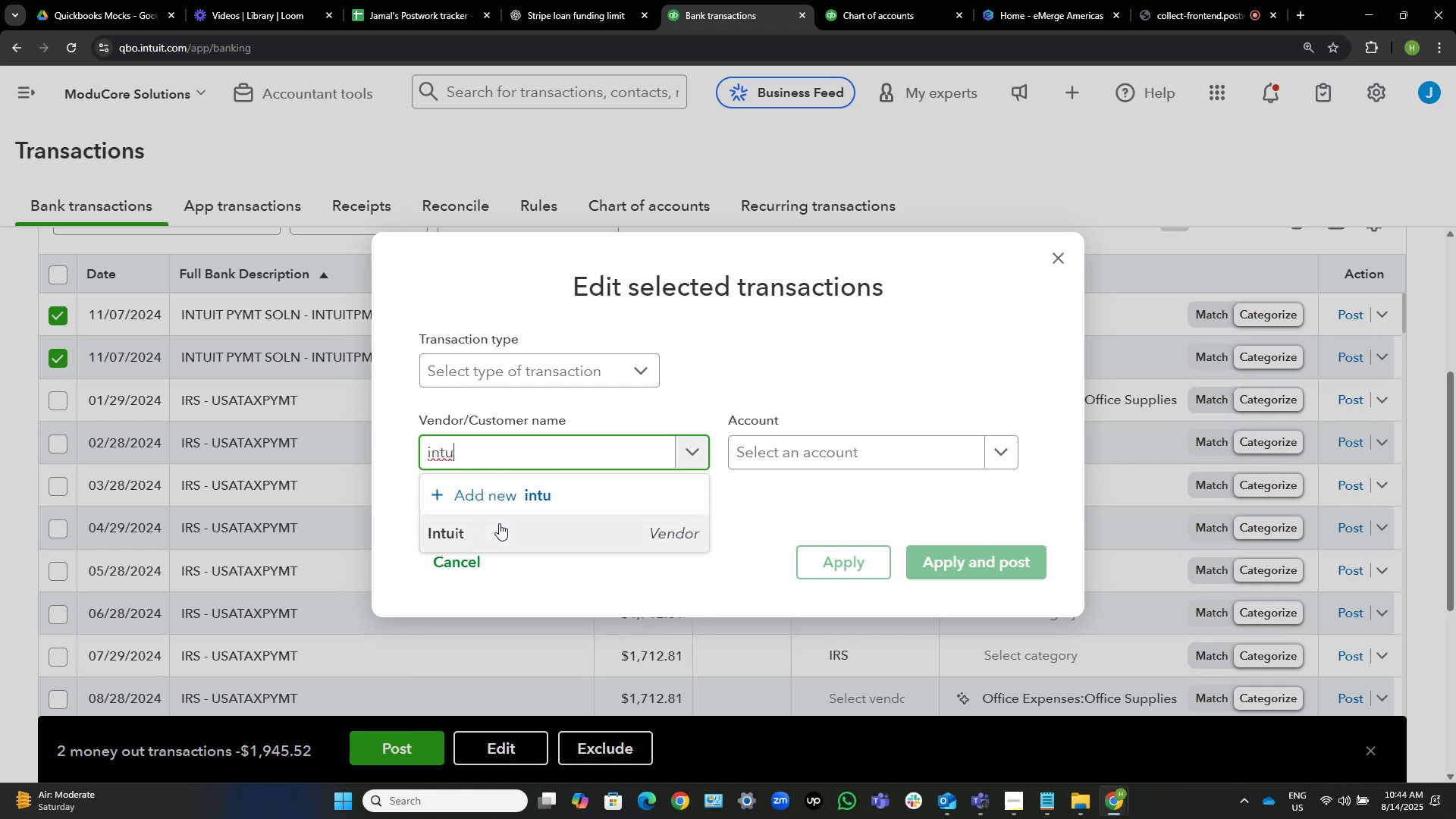 
left_click([499, 523])
 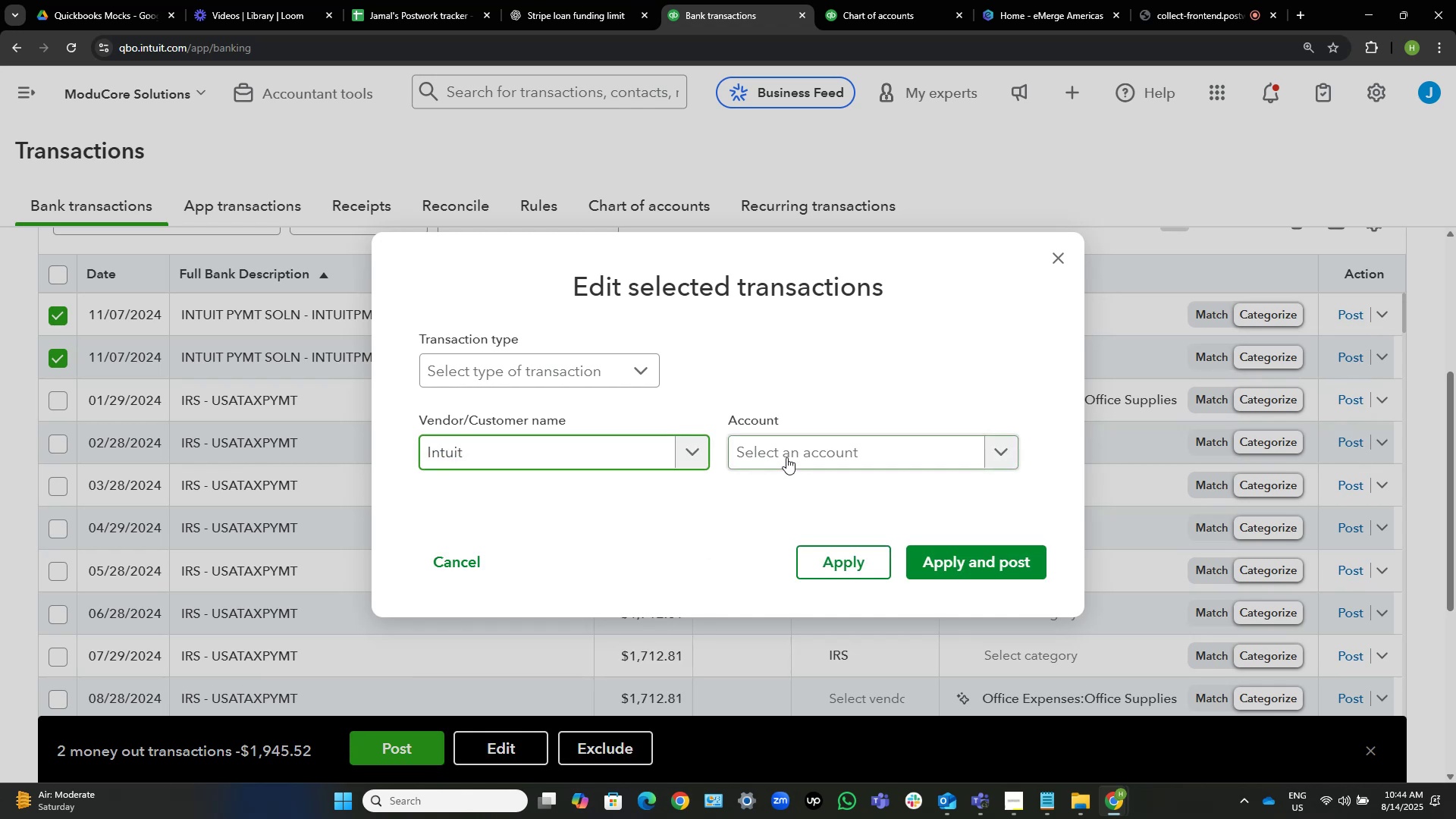 
left_click([786, 457])
 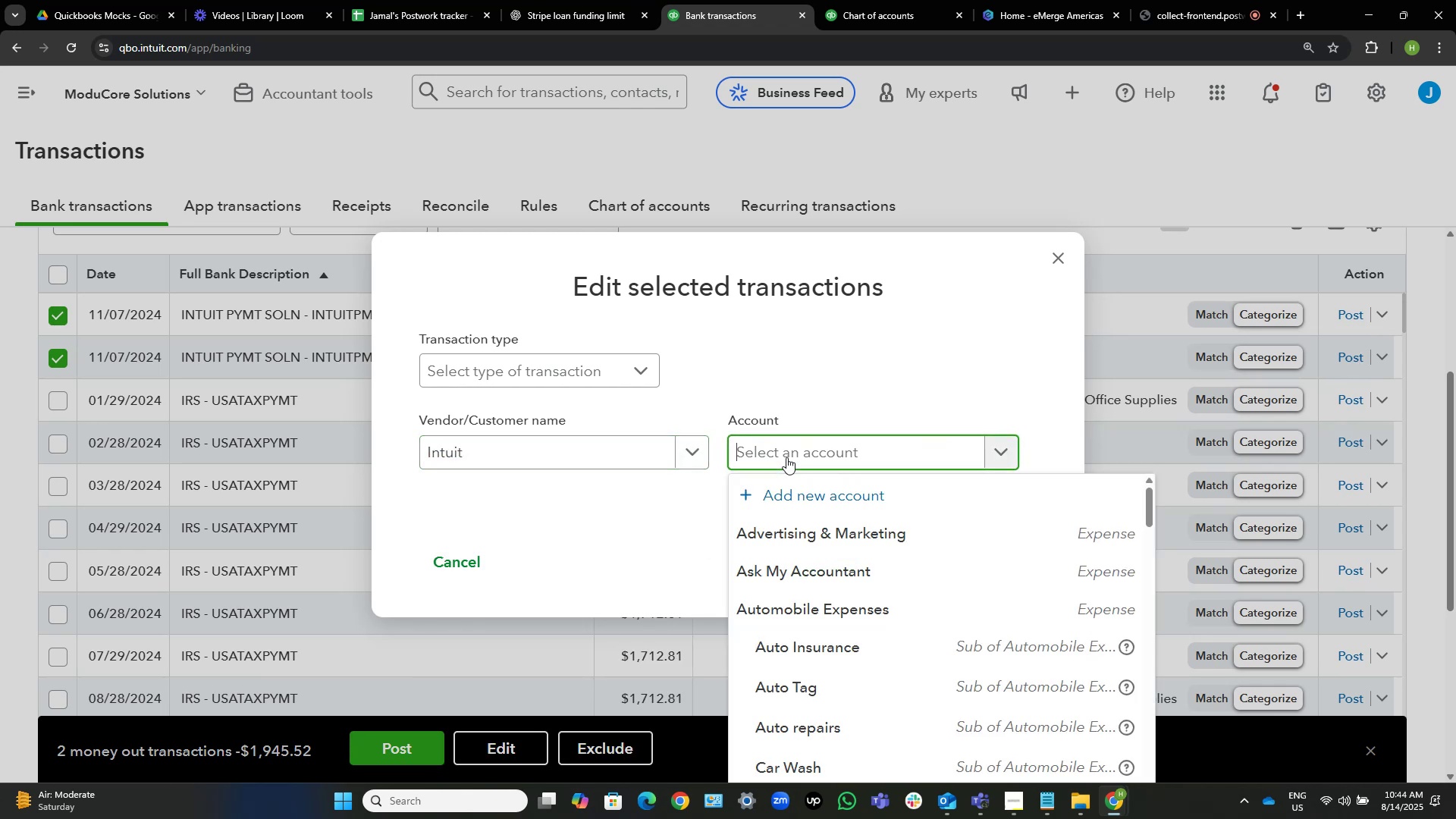 
wait(9.34)
 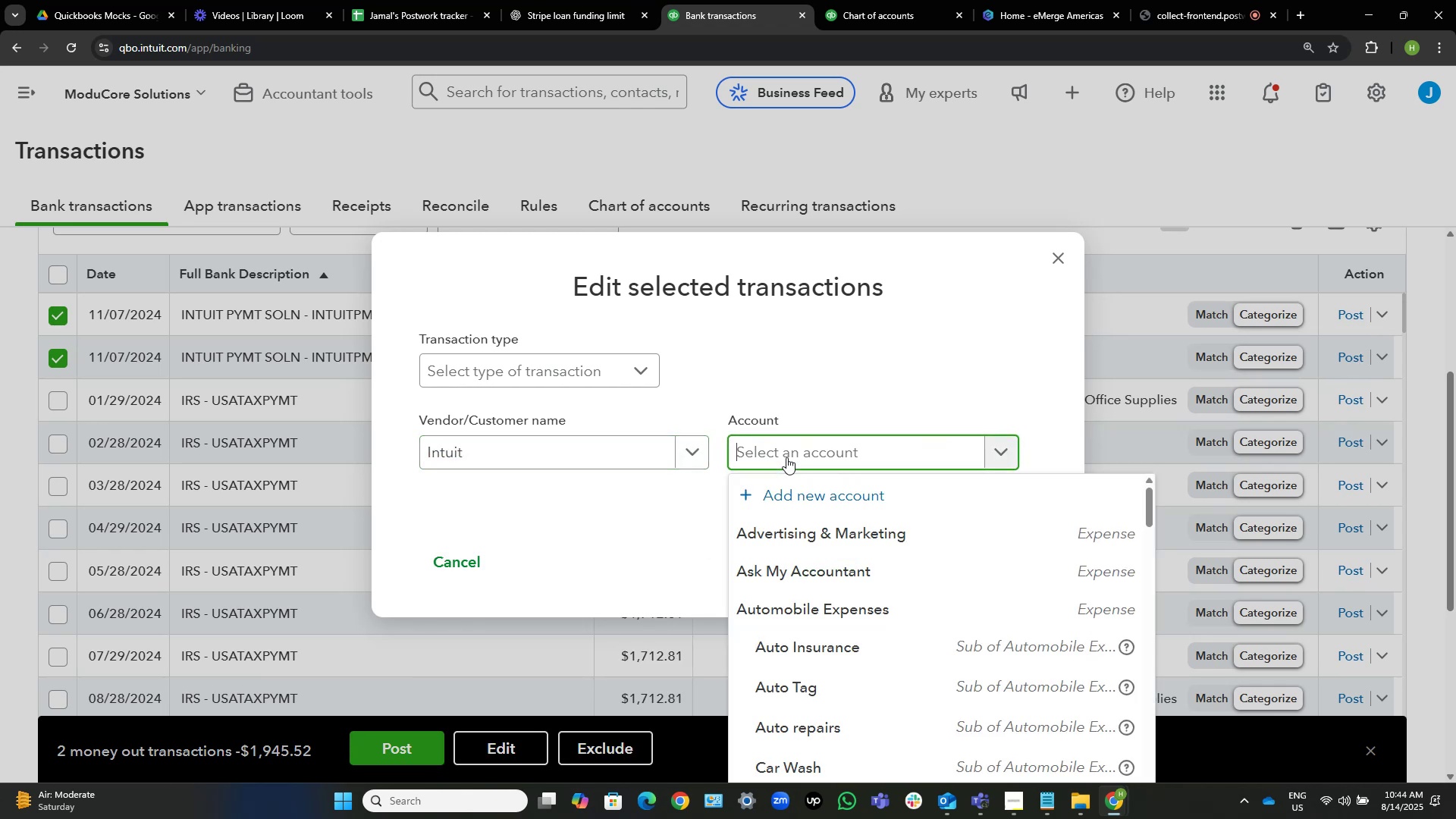 
type(soft)
 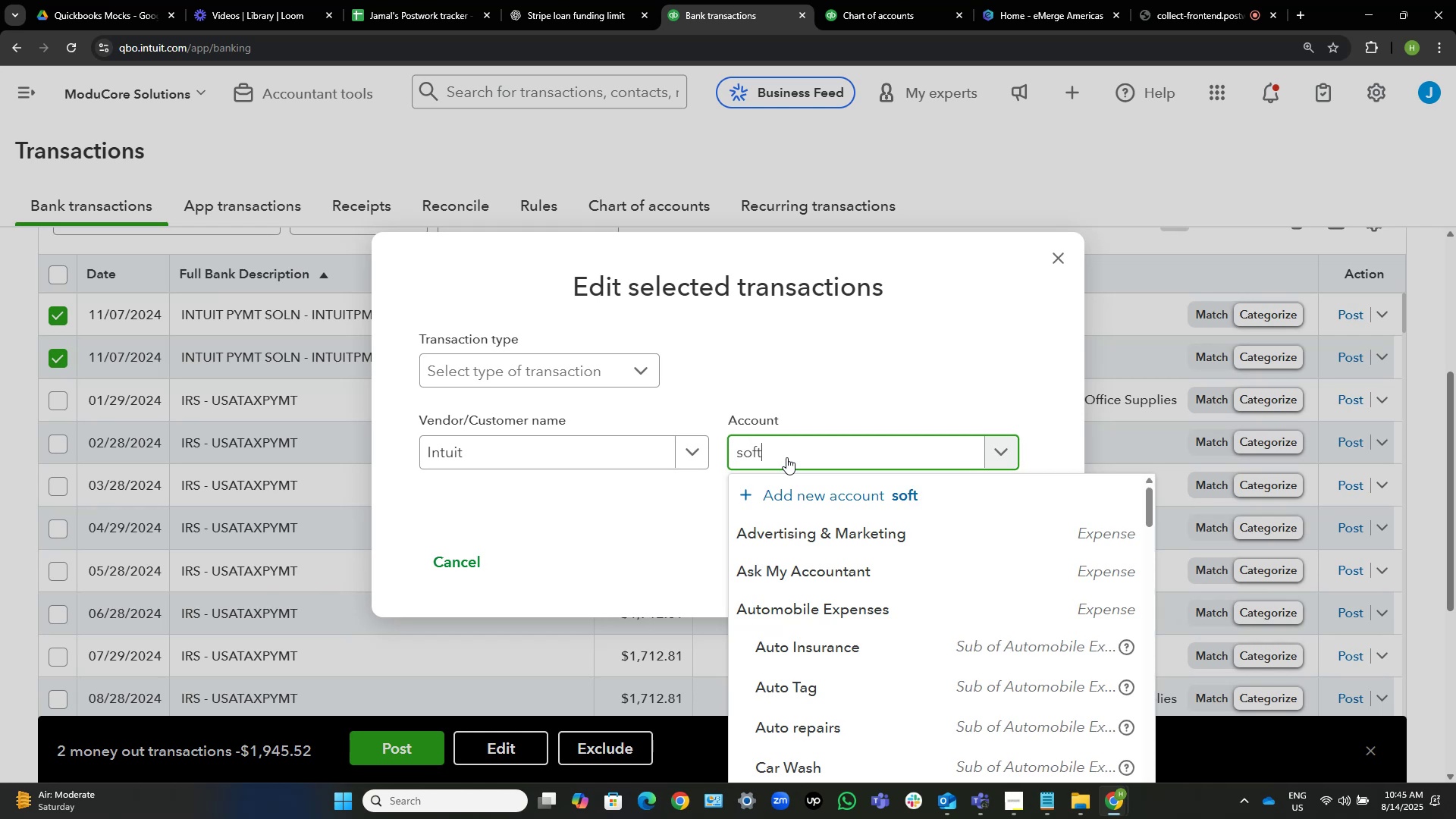 
hold_key(key=W, duration=0.33)
 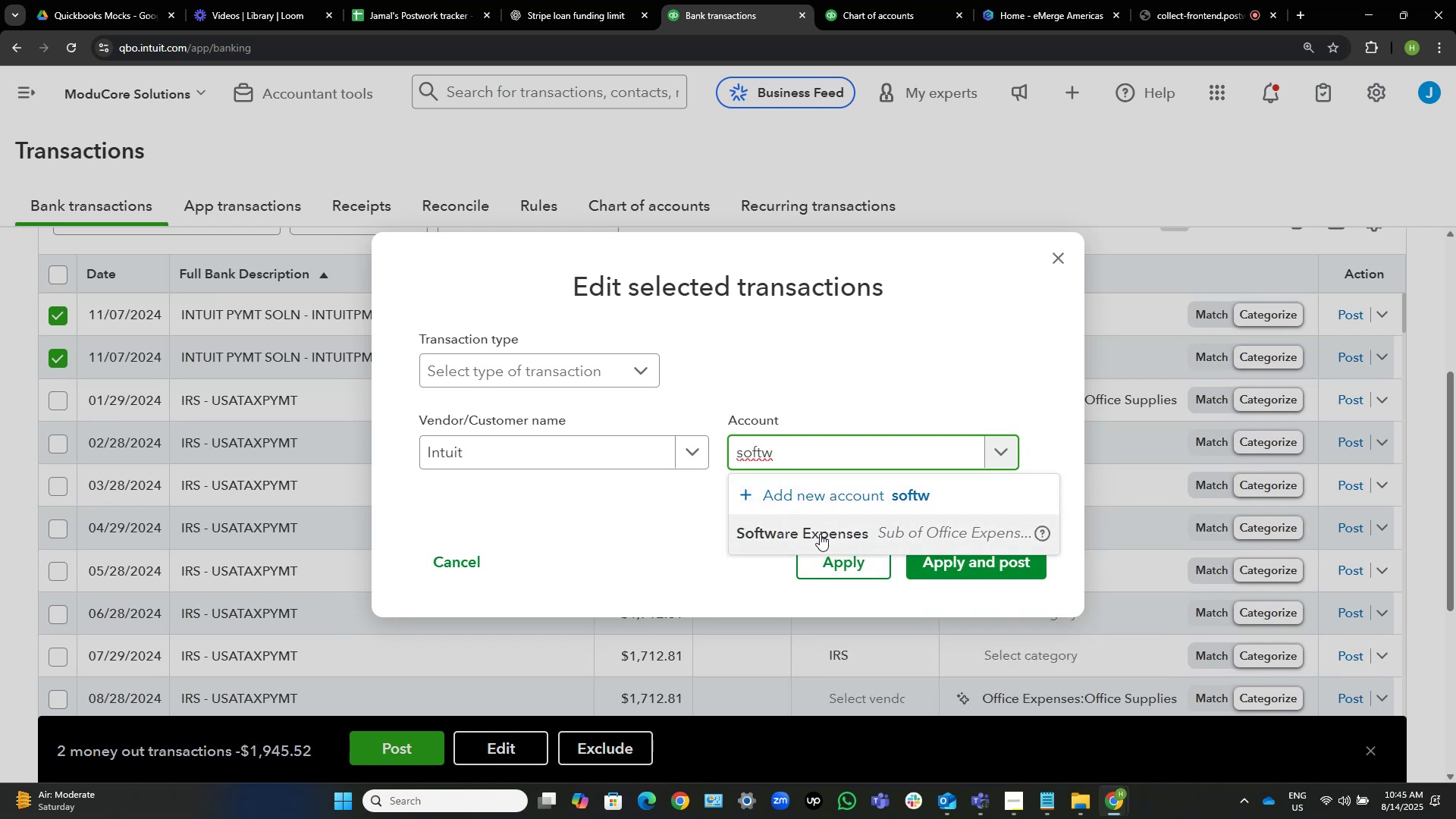 
left_click([820, 534])
 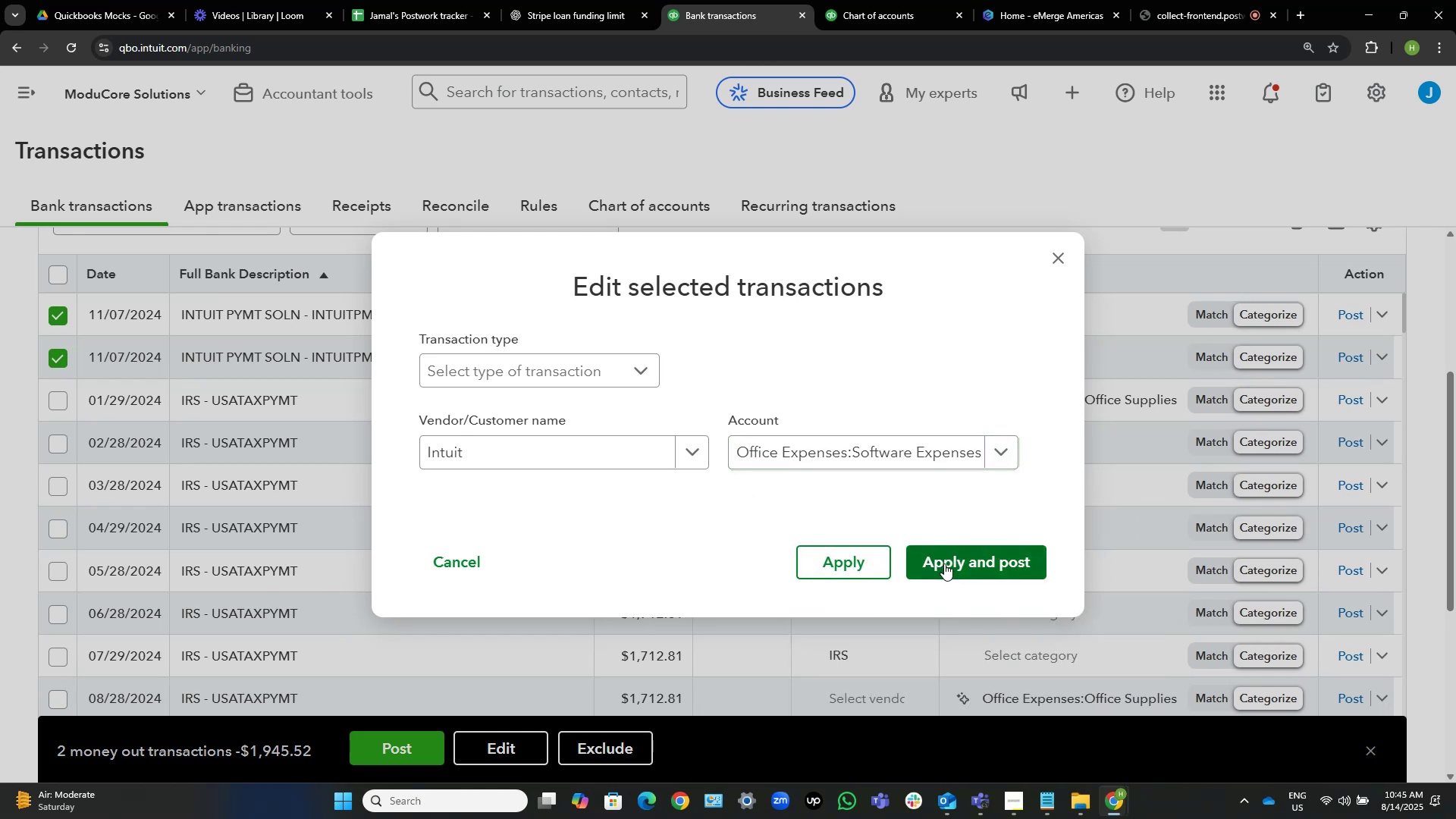 
left_click([945, 563])
 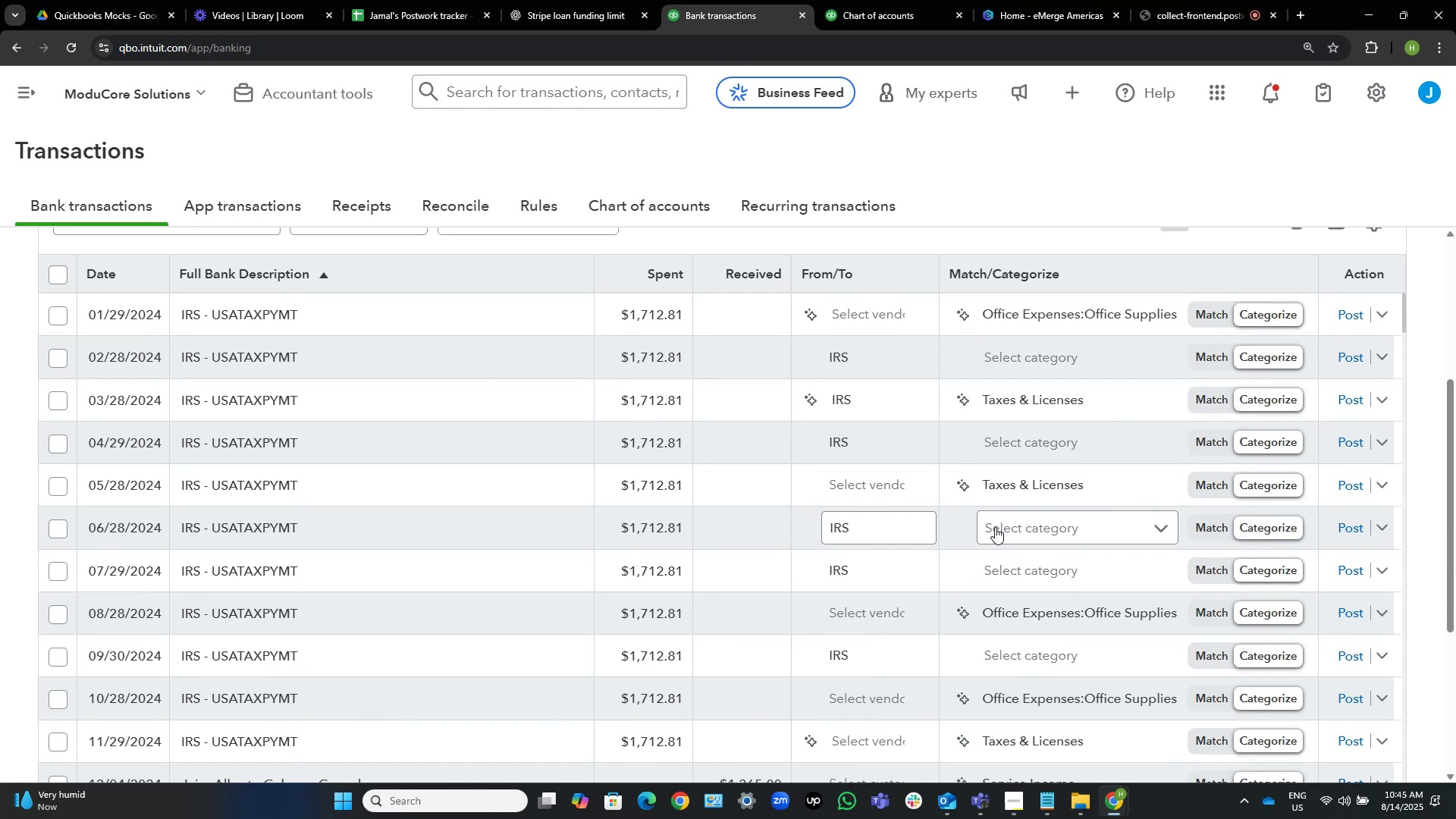 
wait(28.29)
 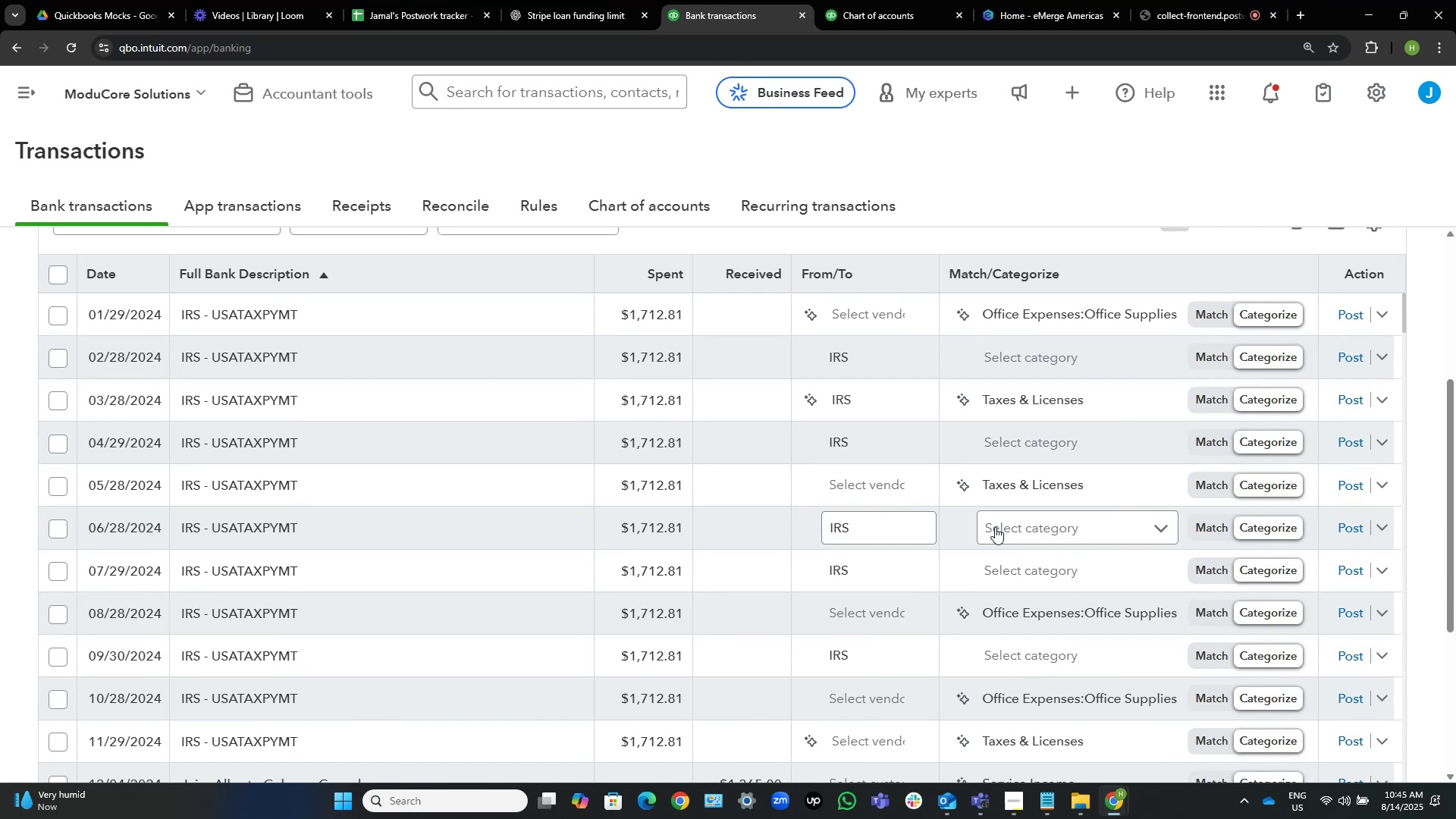 
scroll: coordinate [338, 419], scroll_direction: up, amount: 2.0
 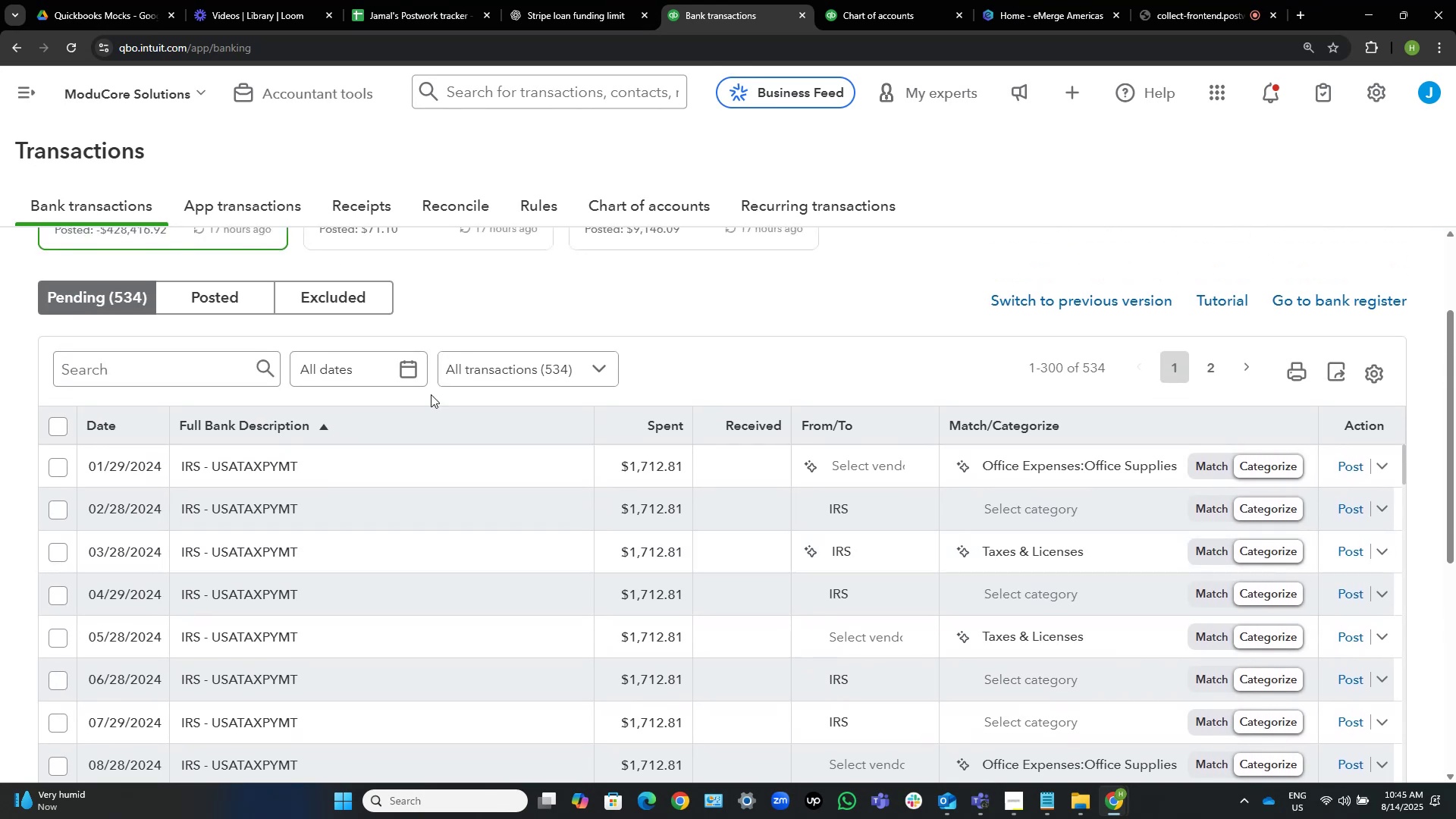 
scroll: coordinate [532, 532], scroll_direction: down, amount: 4.0
 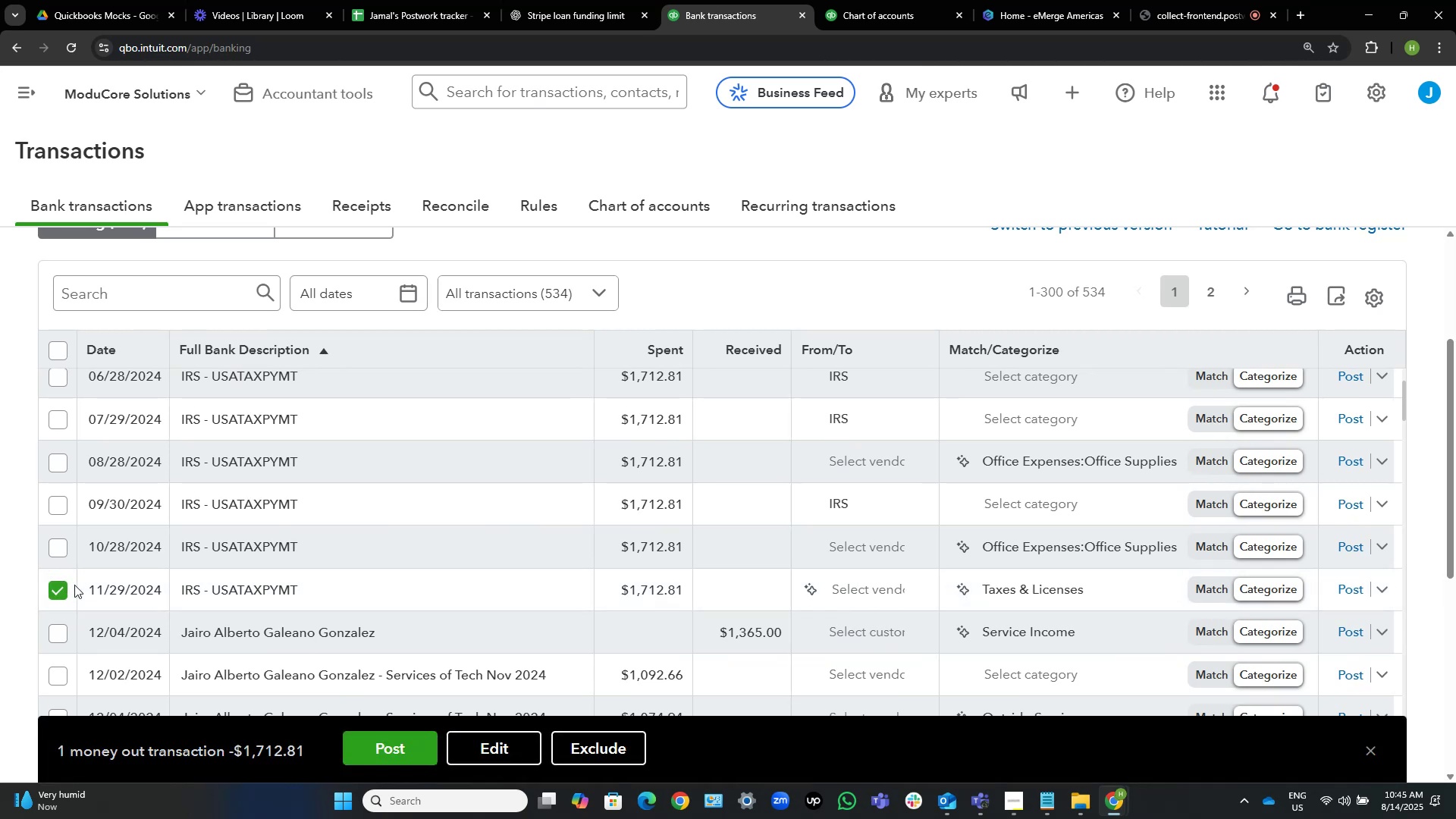 
left_click([61, 540])
 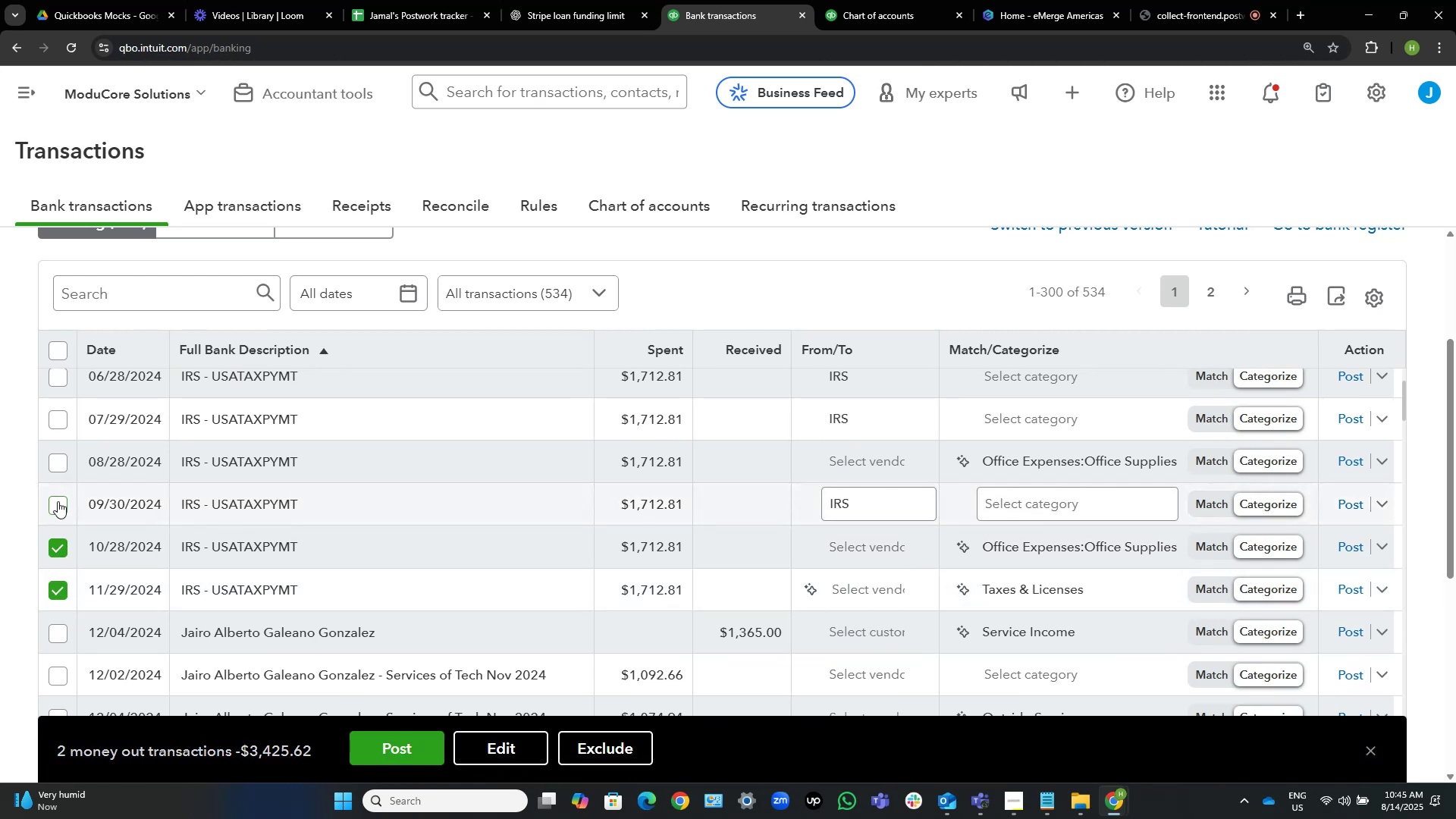 
left_click([58, 507])
 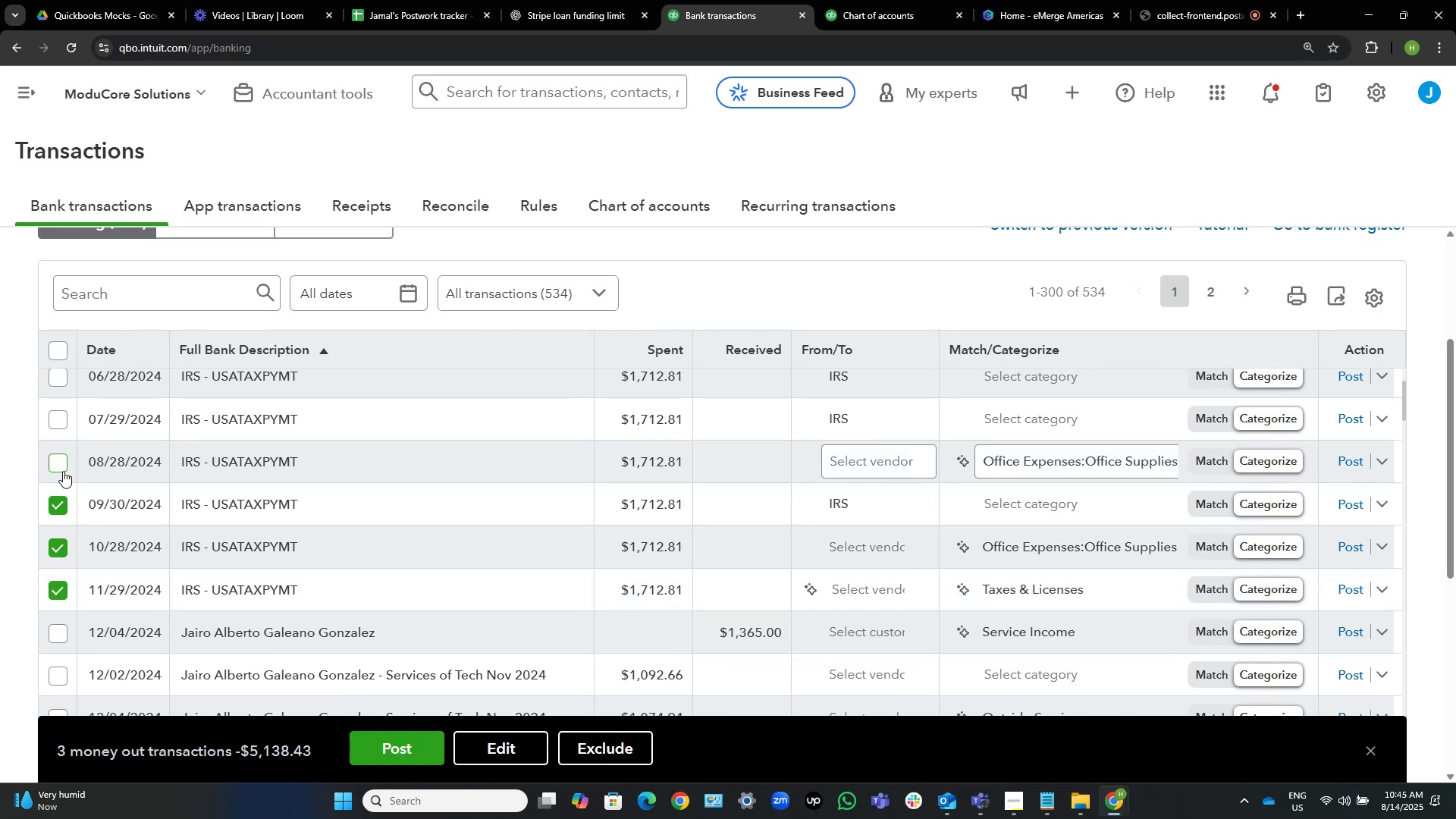 
left_click([66, 472])
 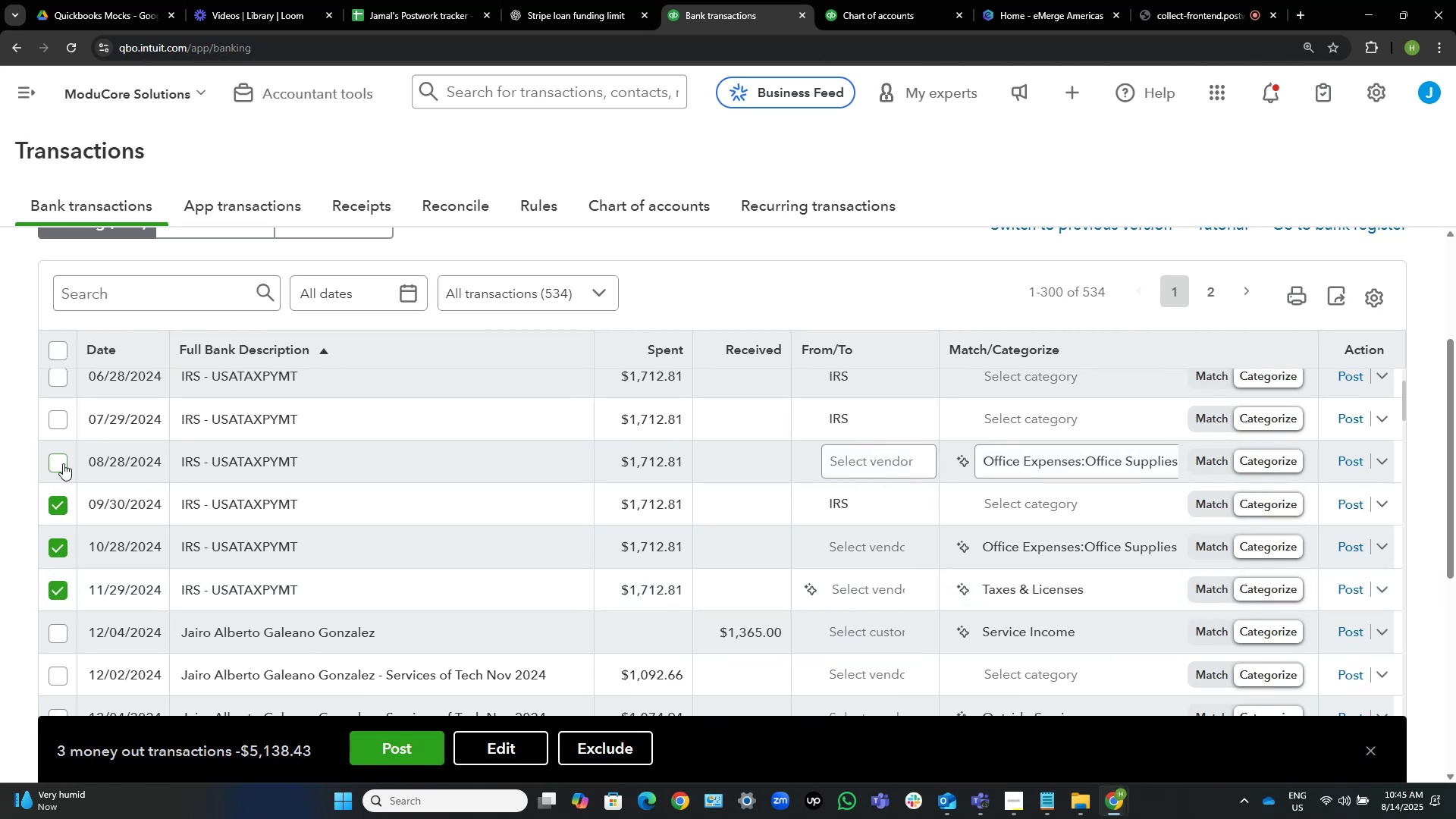 
left_click([63, 463])
 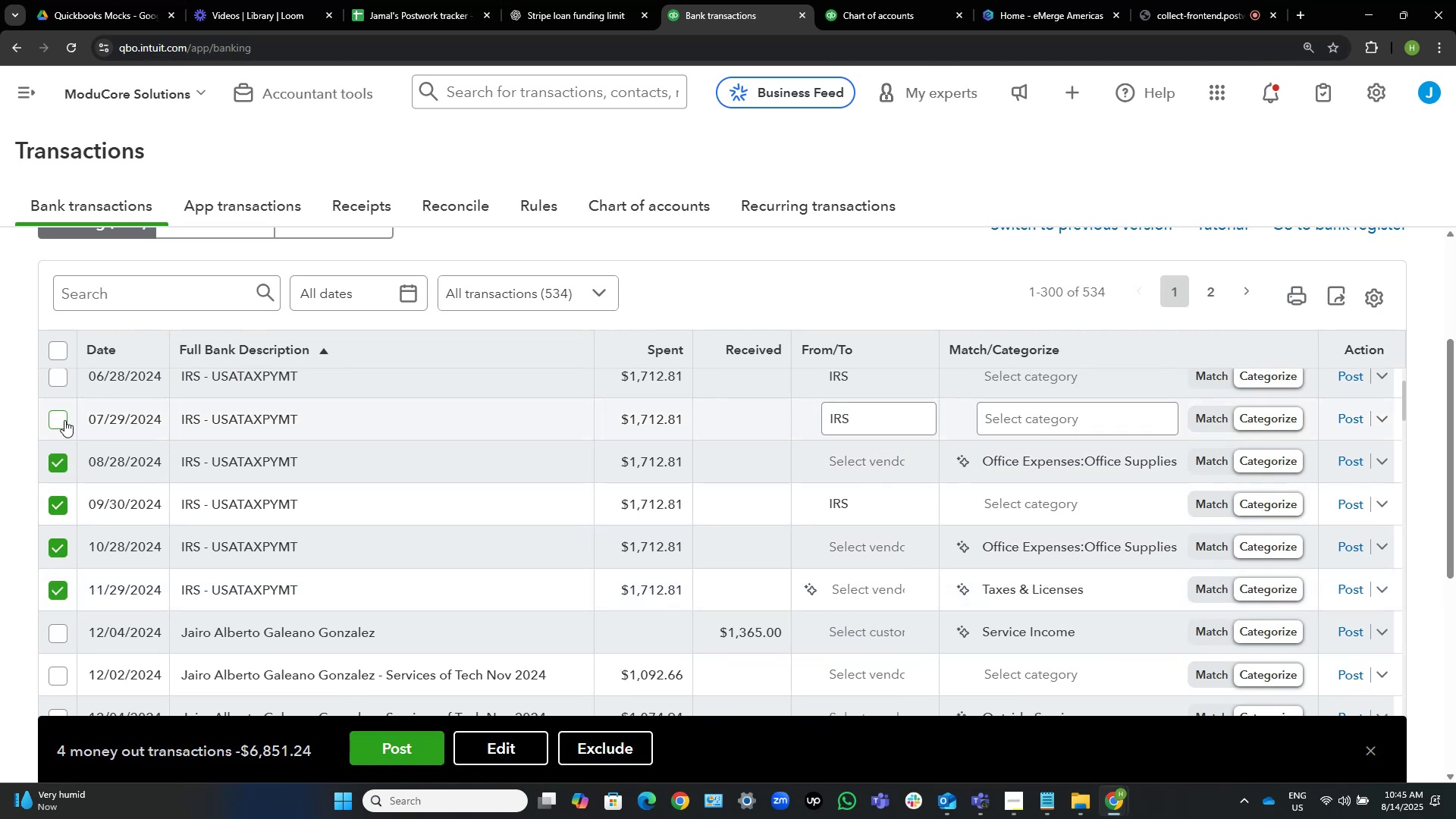 
left_click([62, 419])
 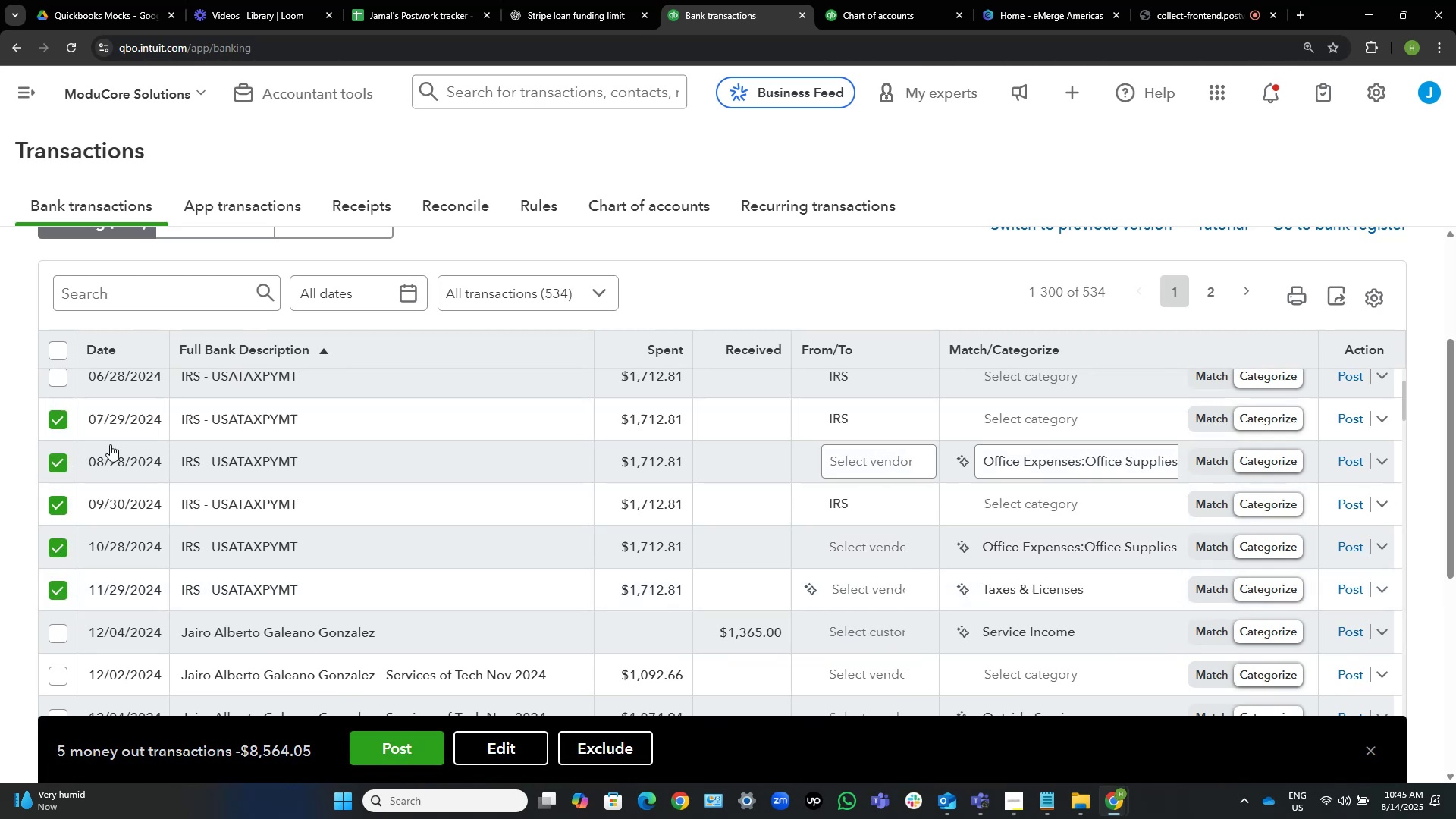 
scroll: coordinate [139, 464], scroll_direction: up, amount: 3.0
 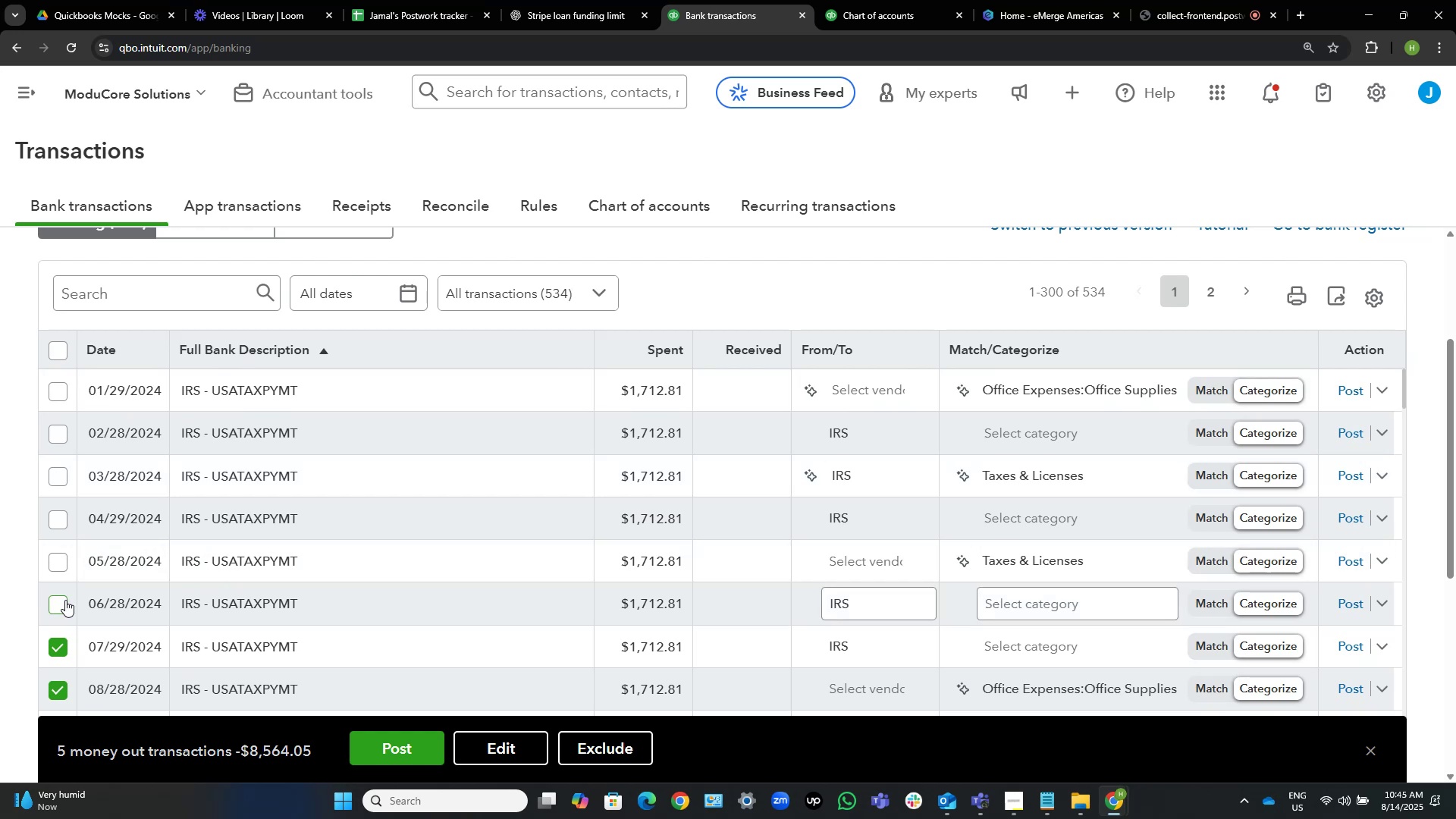 
left_click([65, 604])
 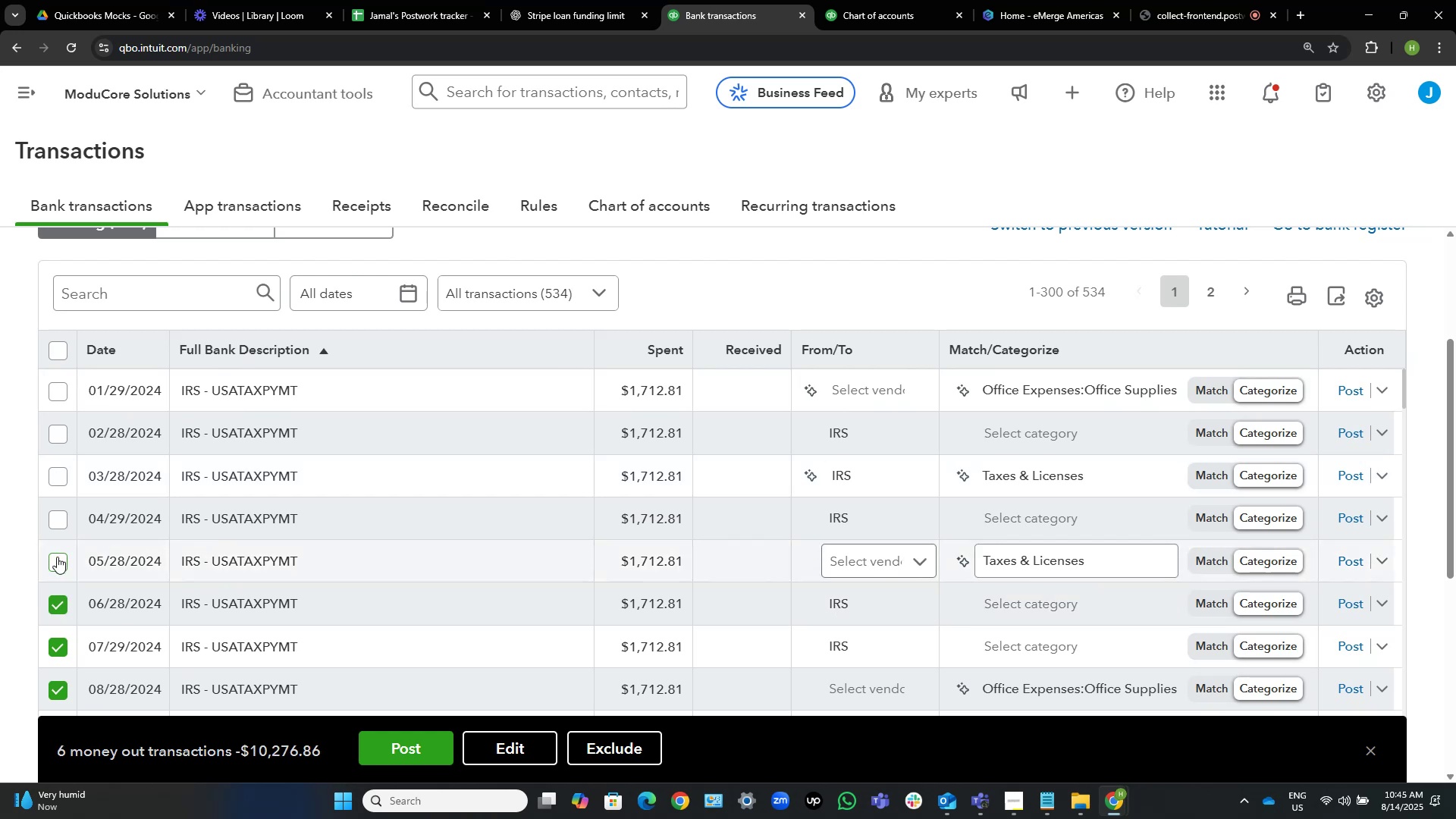 
left_click([57, 557])
 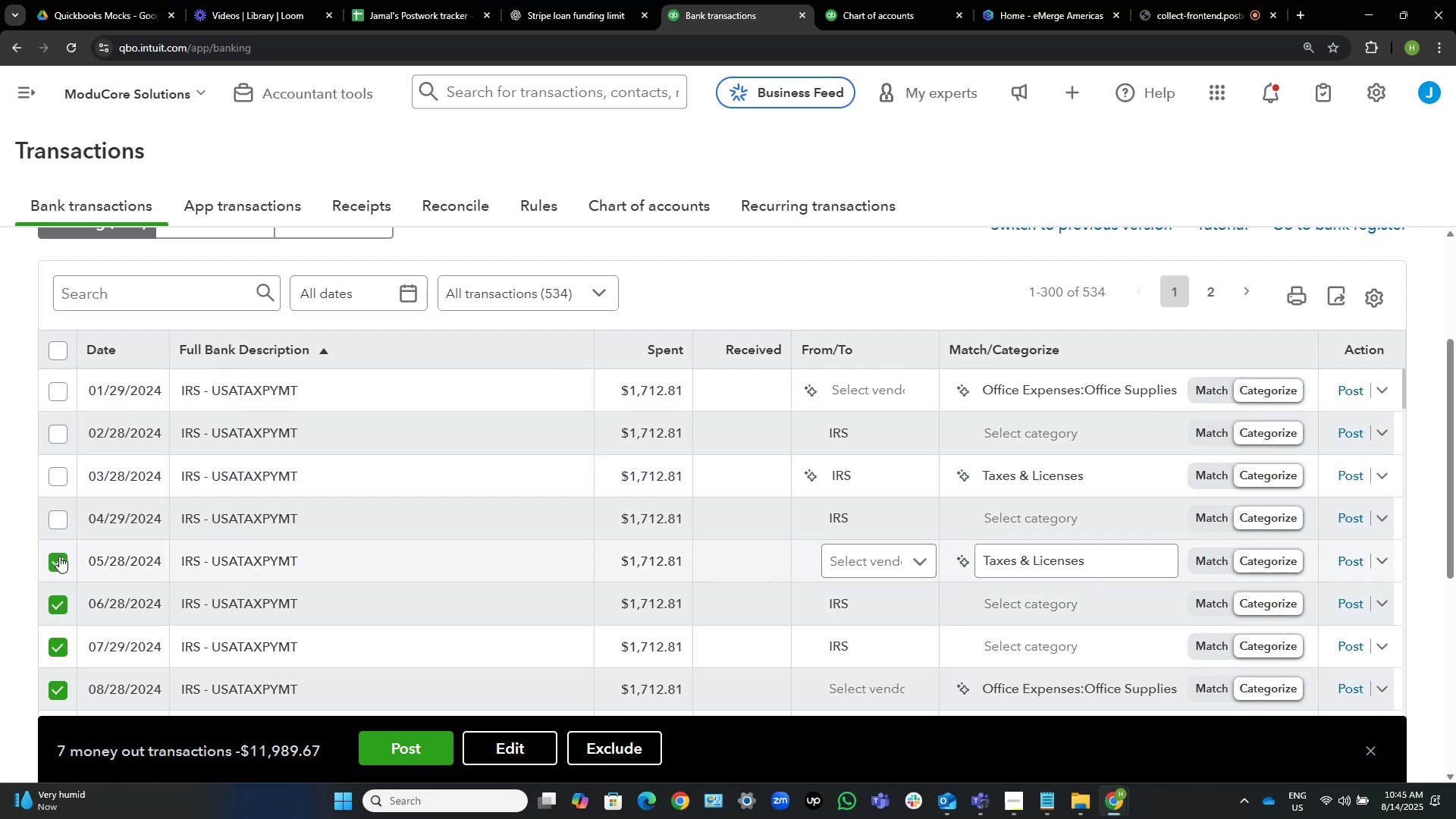 
wait(9.26)
 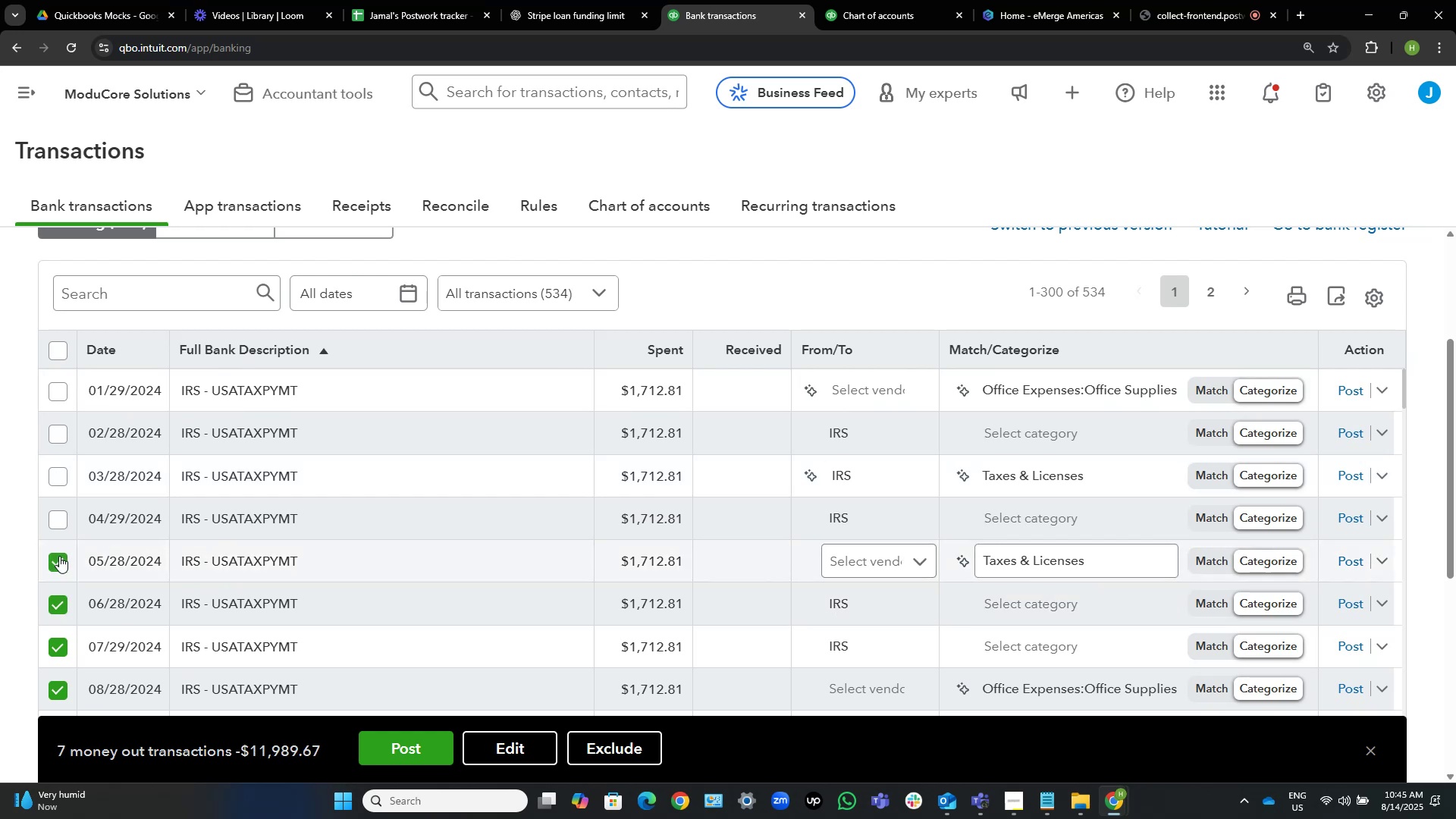 
left_click([59, 519])
 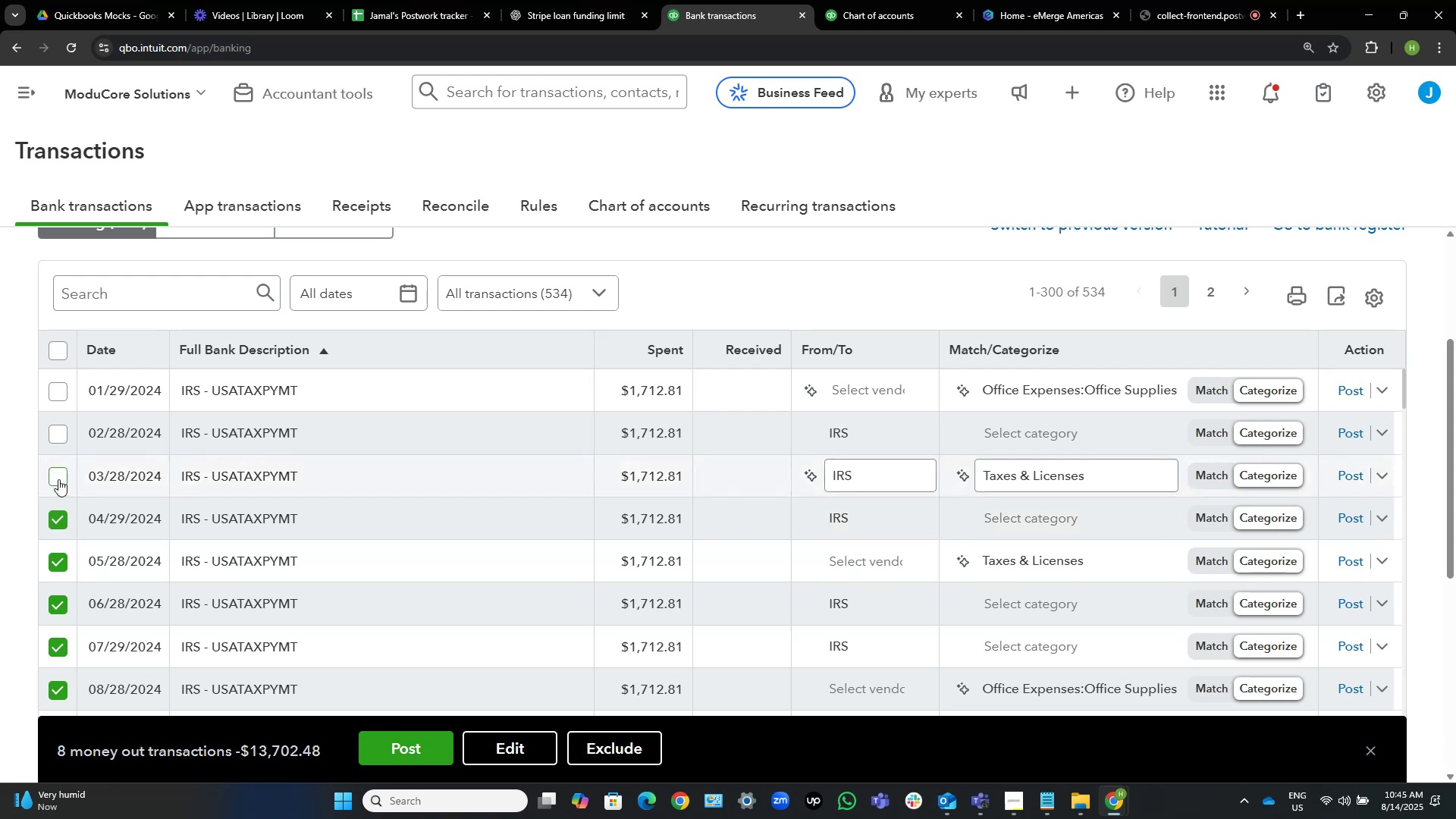 
left_click([58, 479])
 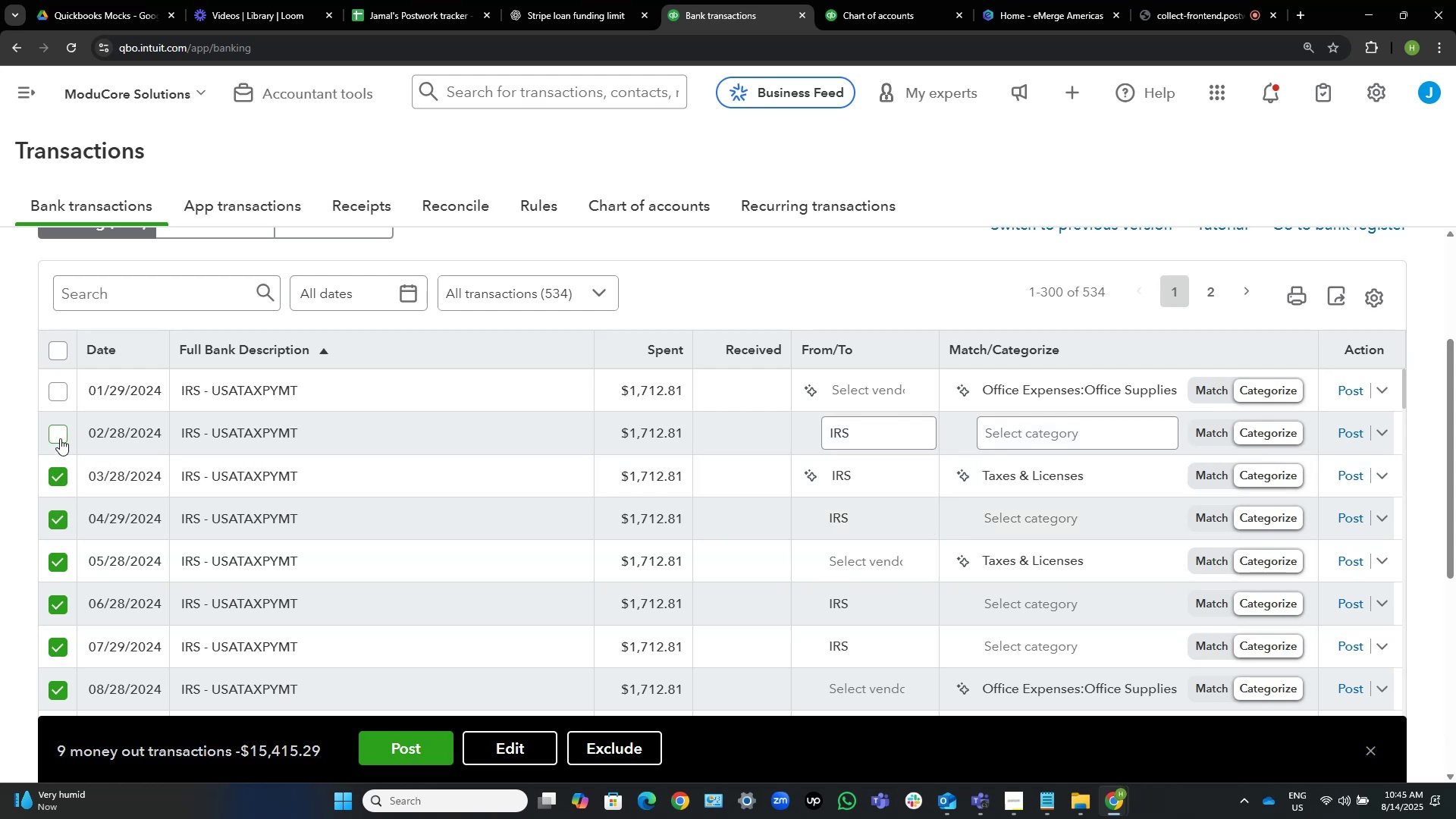 
left_click([61, 436])
 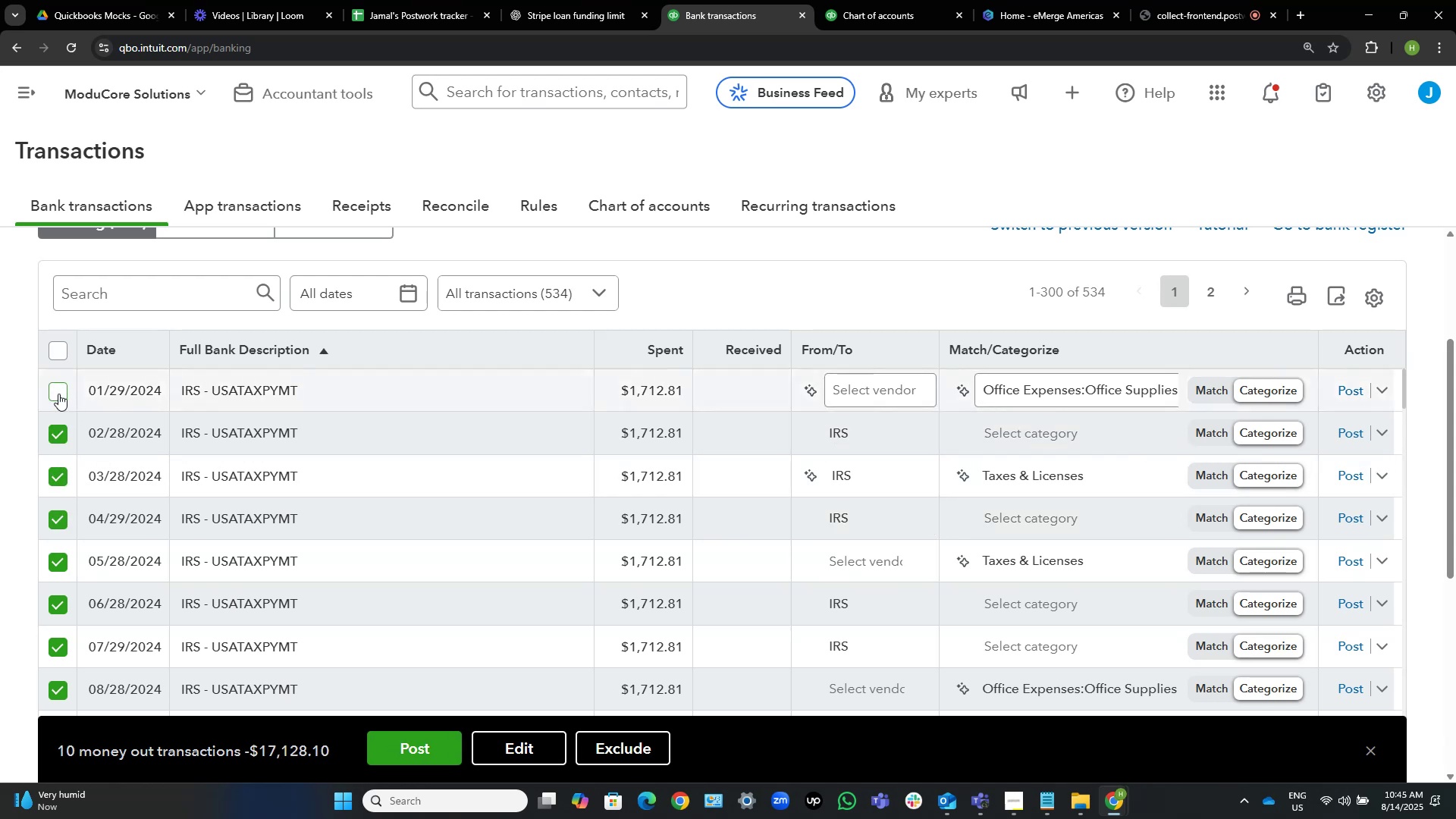 
left_click([55, 394])
 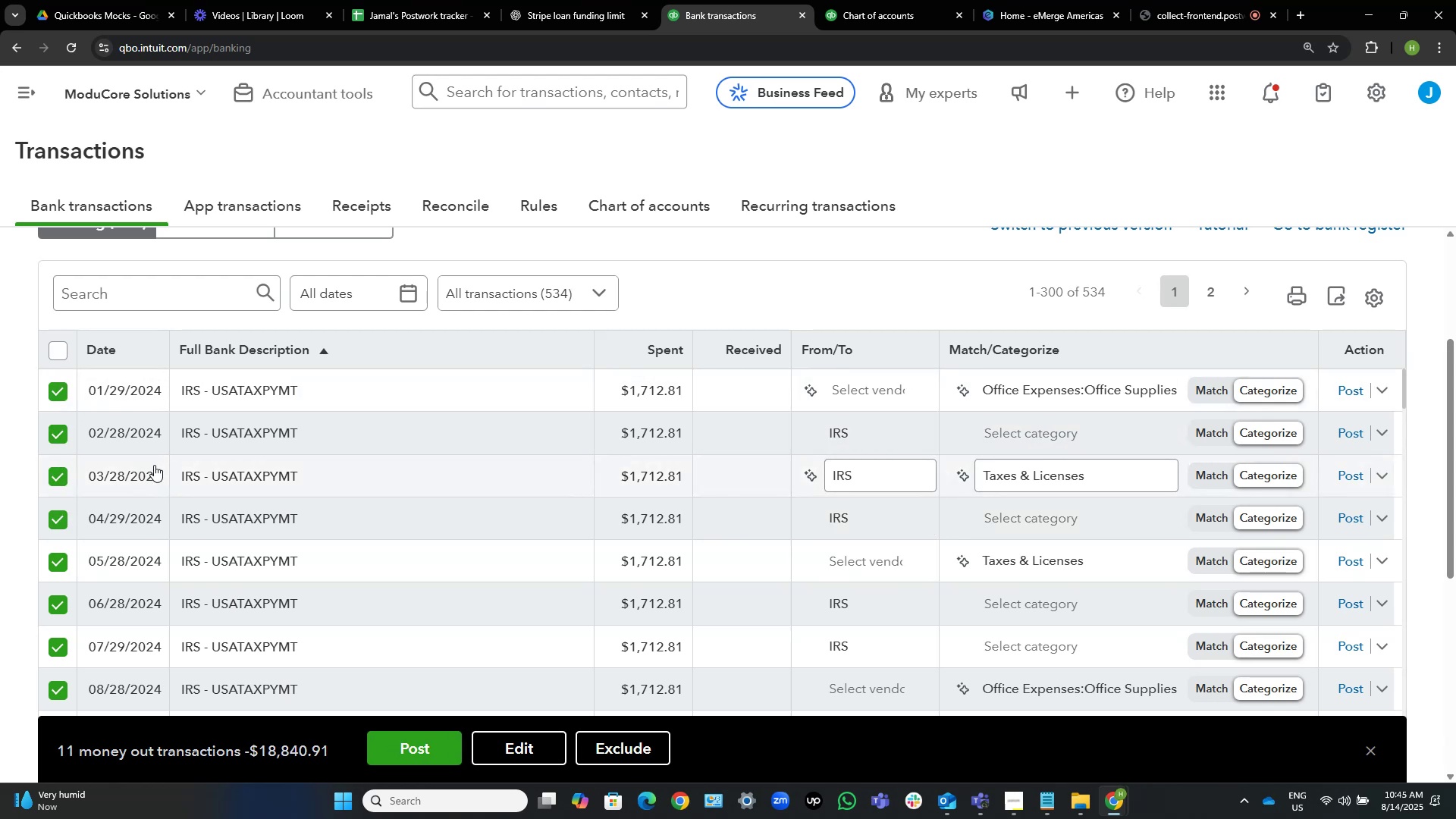 
scroll: coordinate [297, 419], scroll_direction: up, amount: 2.0
 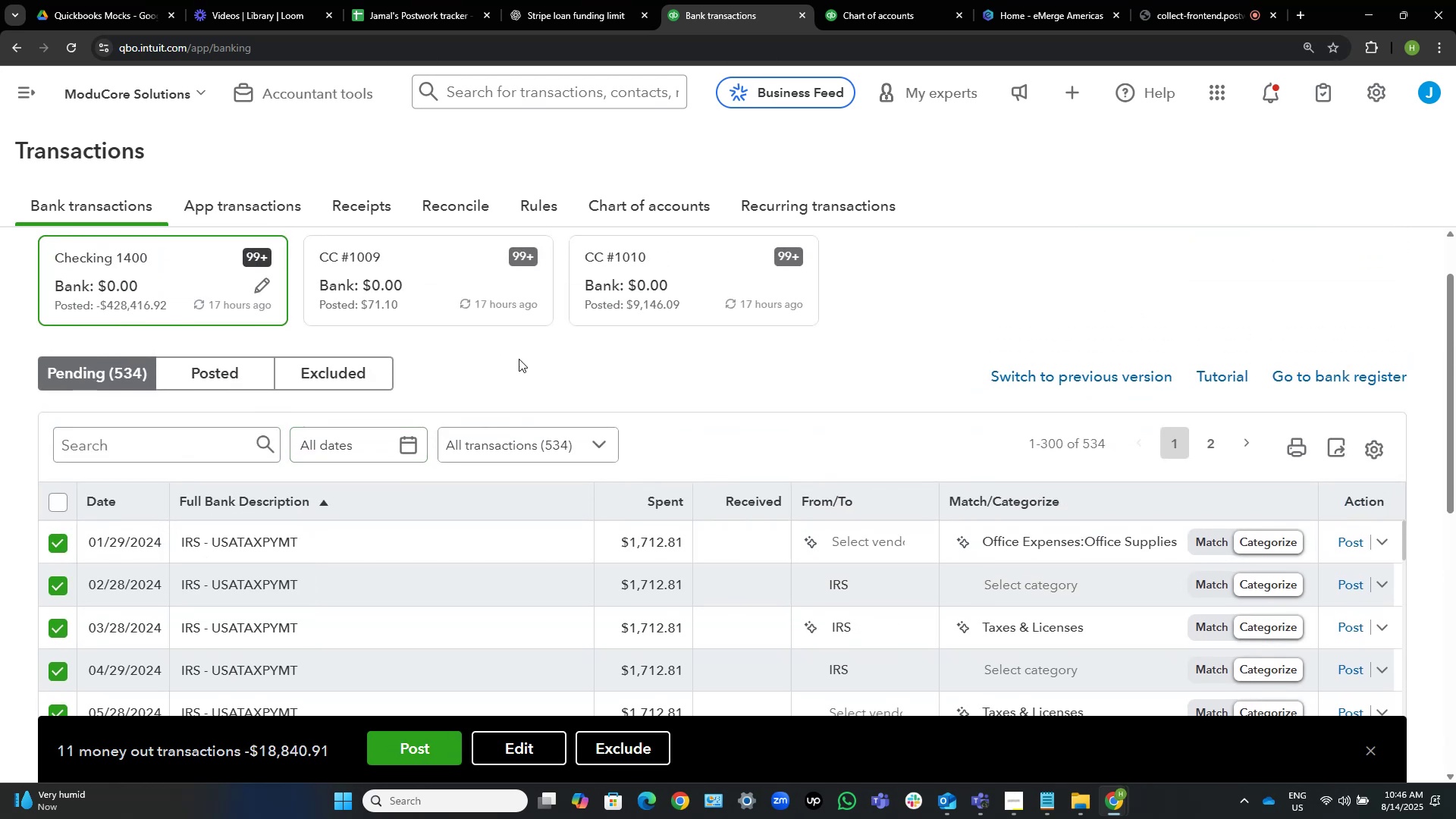 
scroll: coordinate [576, 436], scroll_direction: down, amount: 6.0
 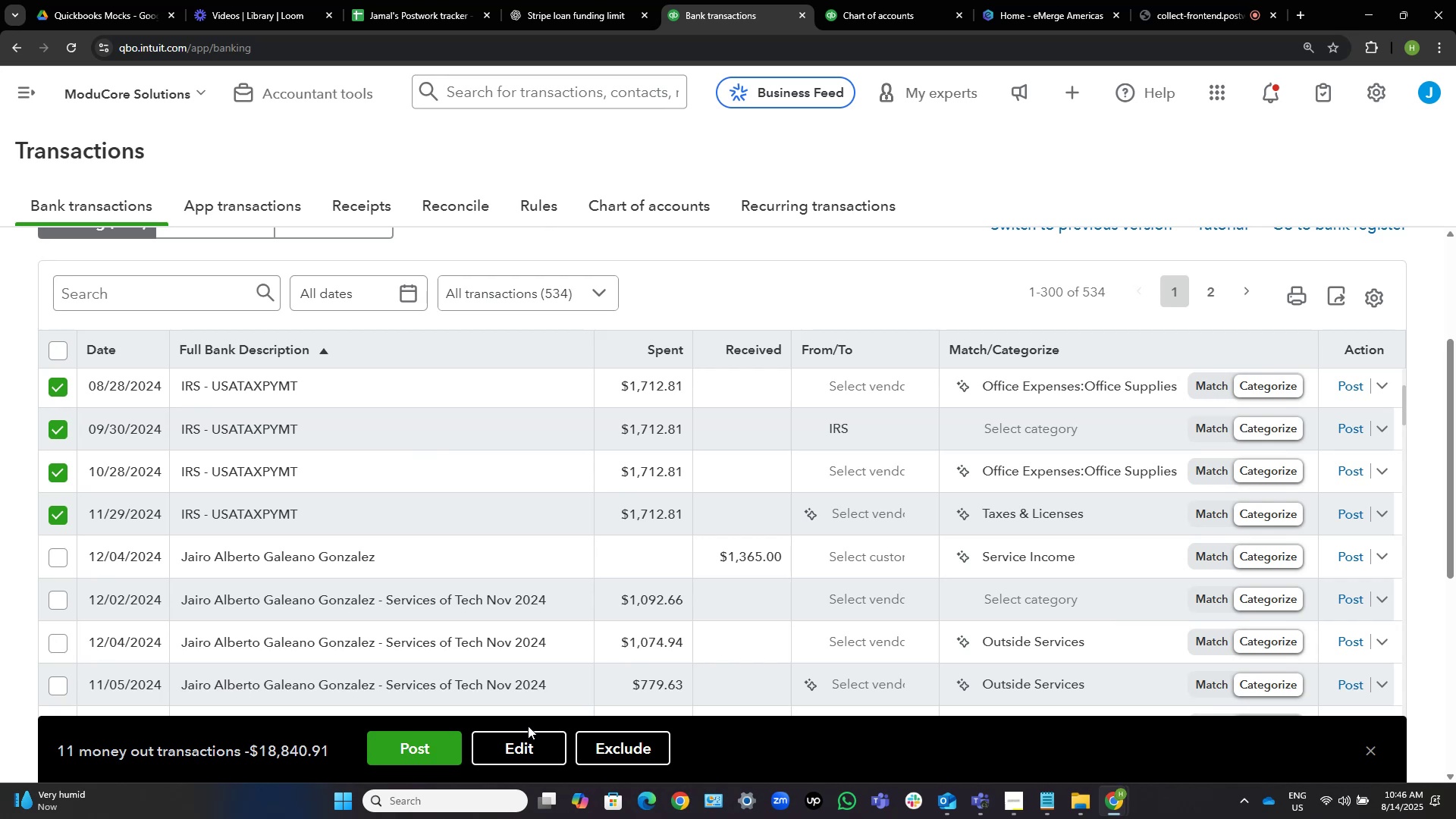 
left_click([526, 738])
 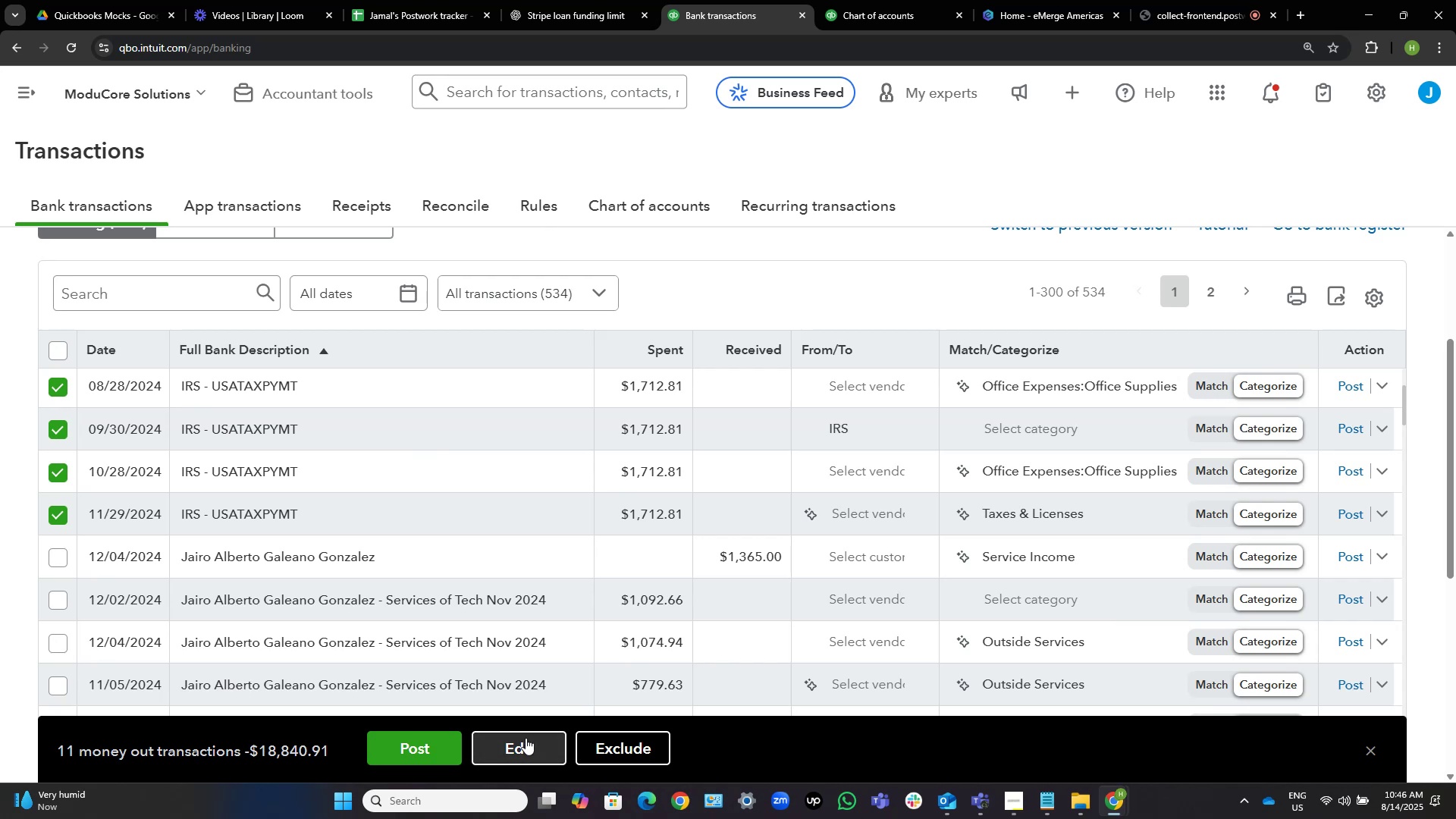 
mouse_move([532, 716])
 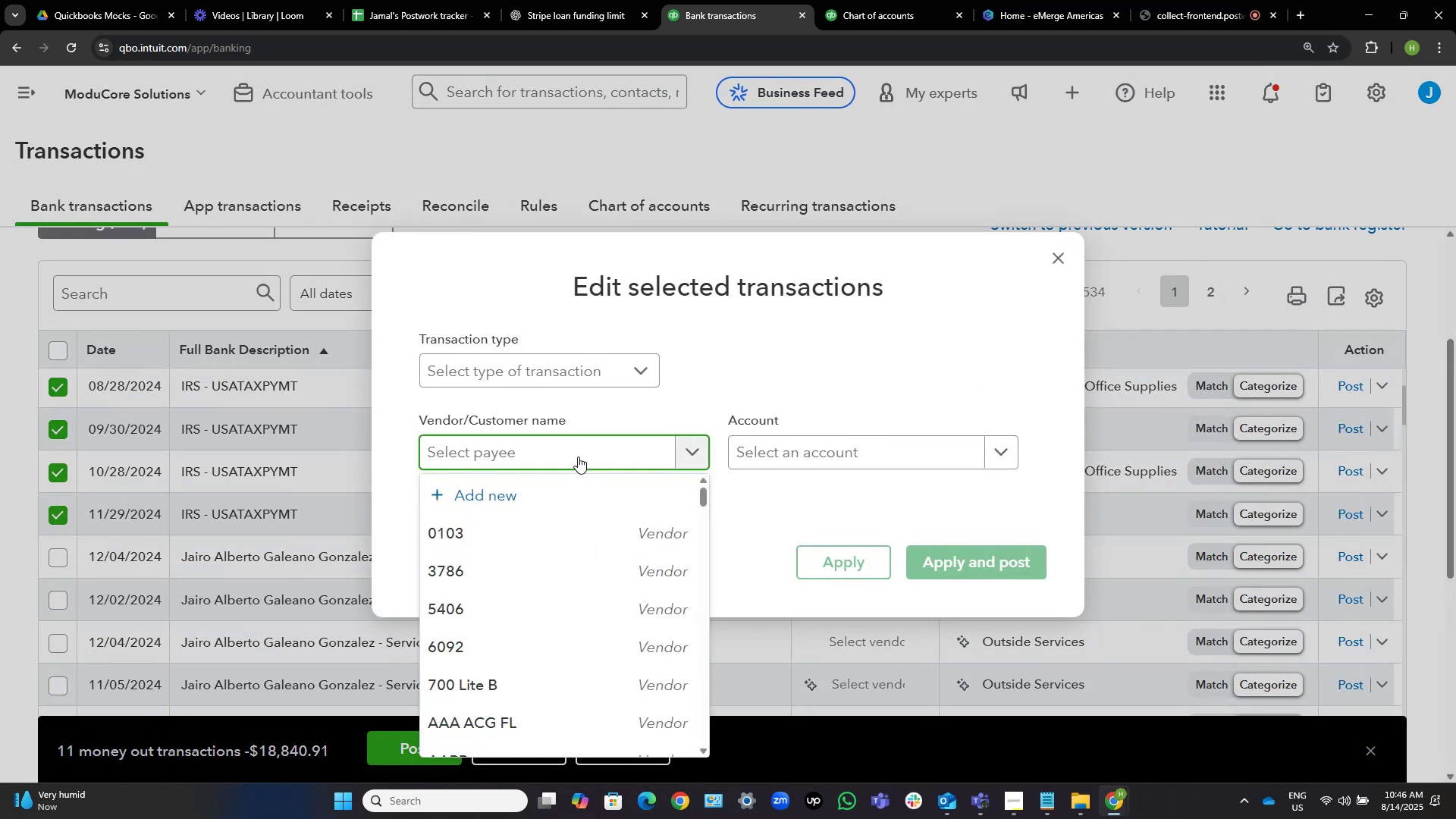 
wait(5.05)
 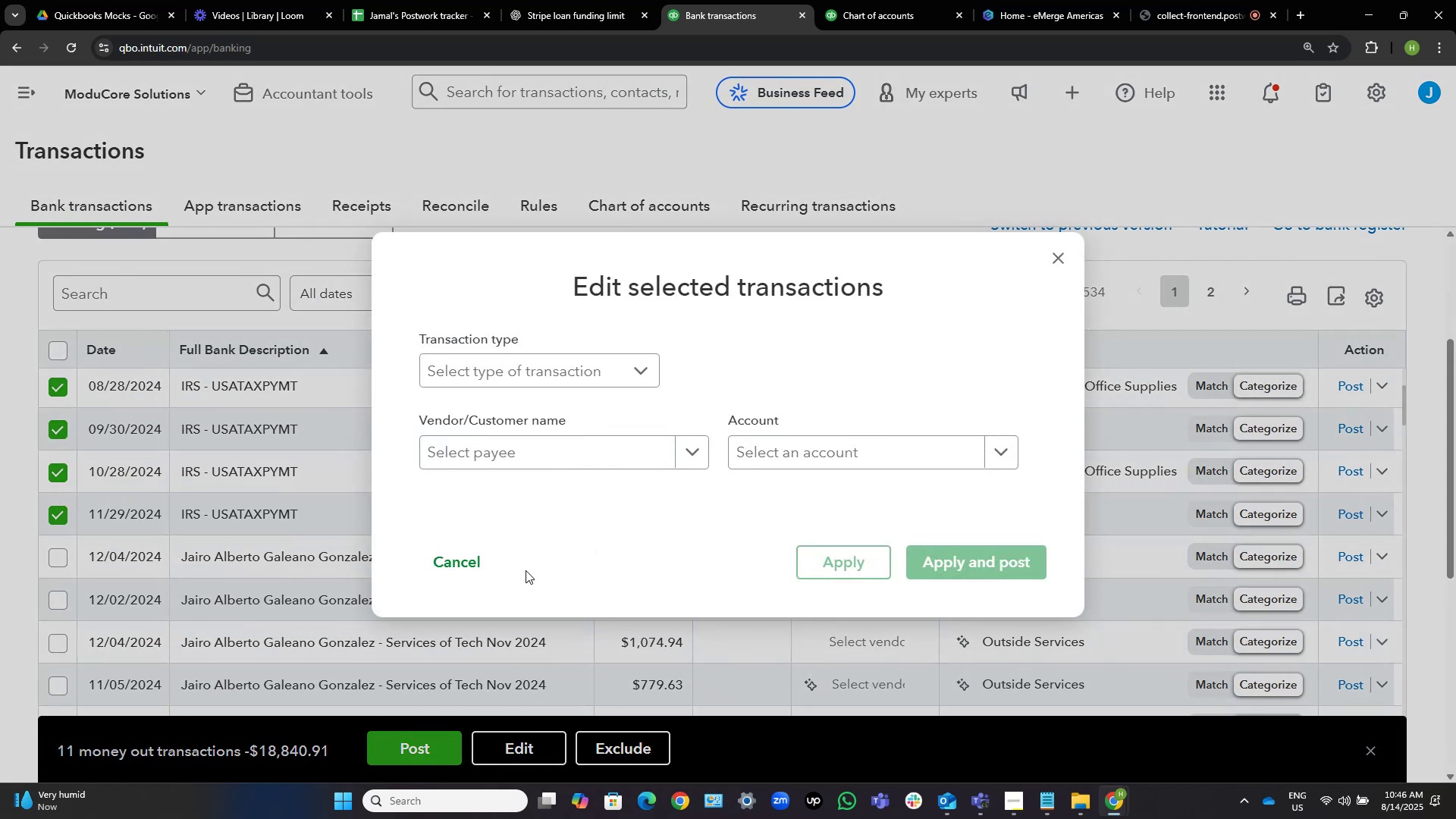 
type(irs)
 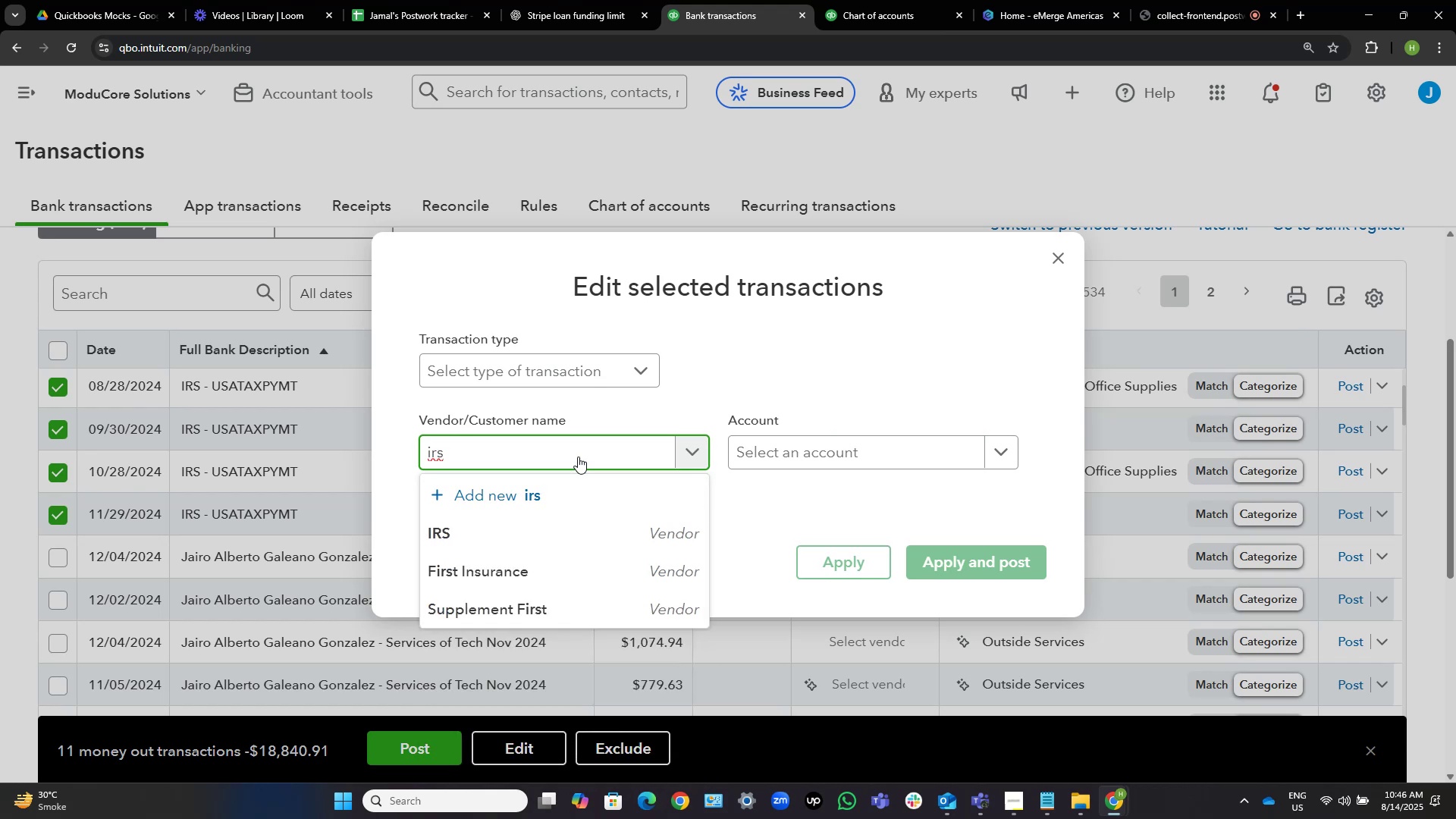 
wait(5.14)
 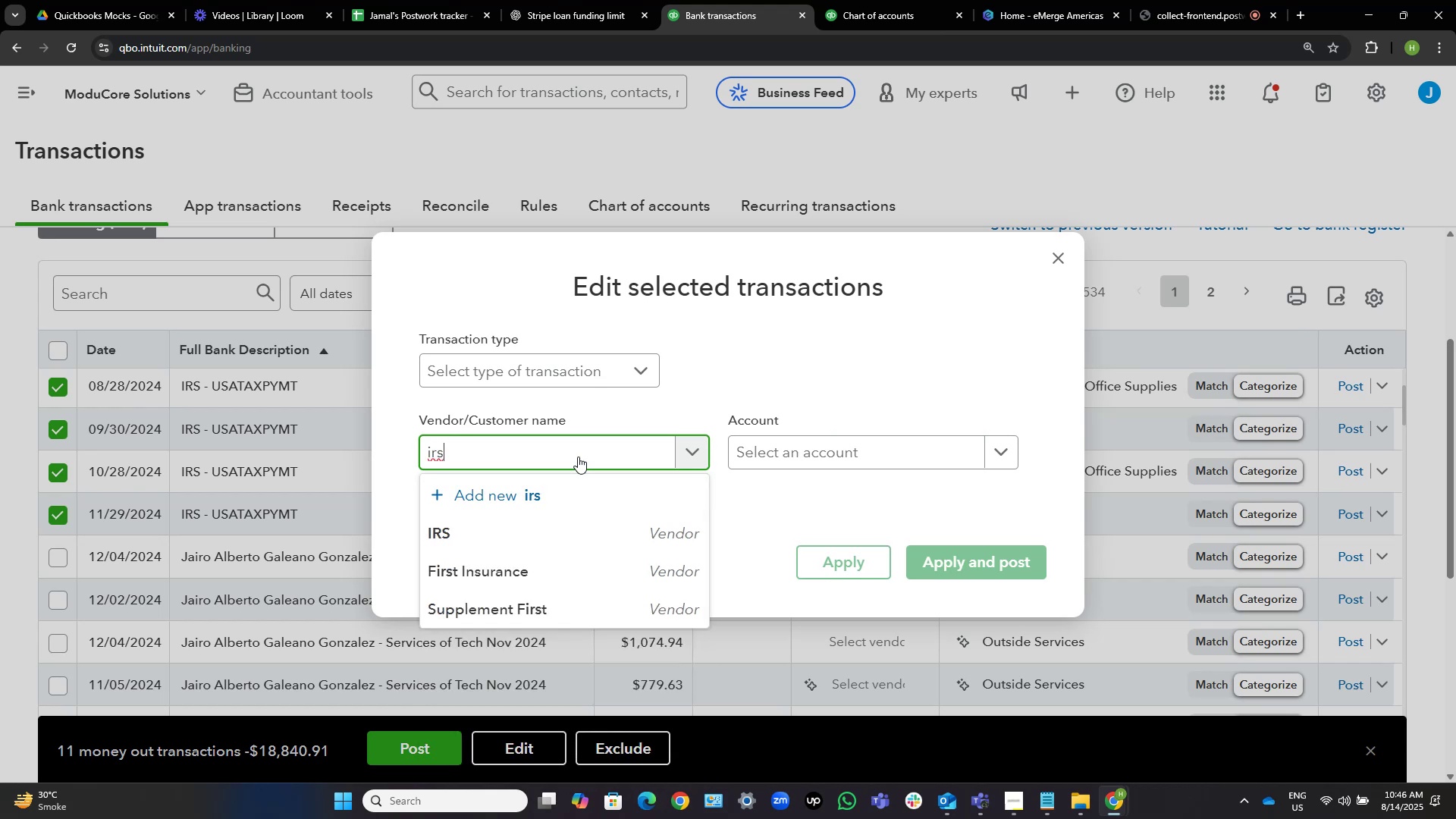 
left_click([516, 532])
 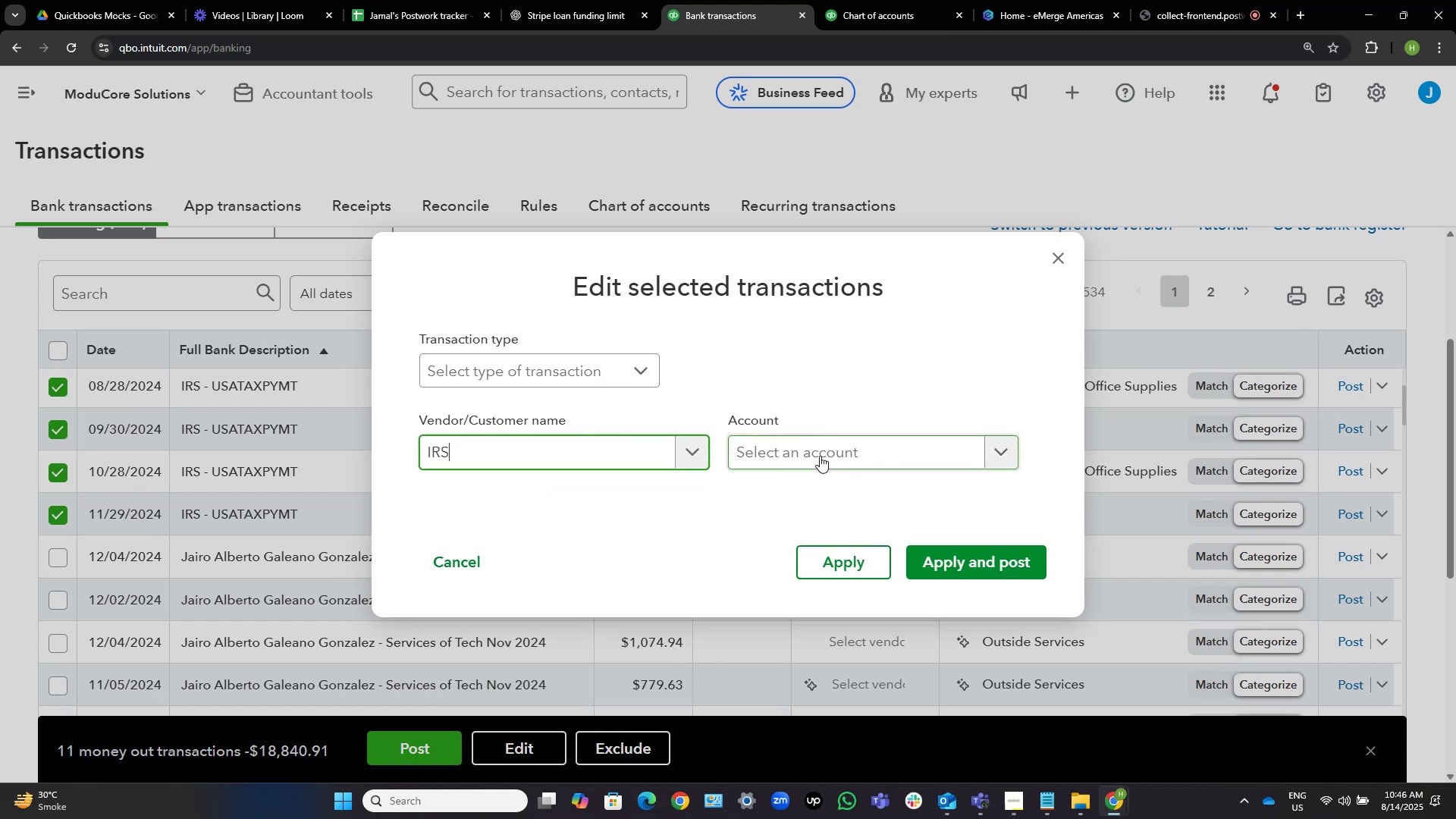 
left_click([820, 456])
 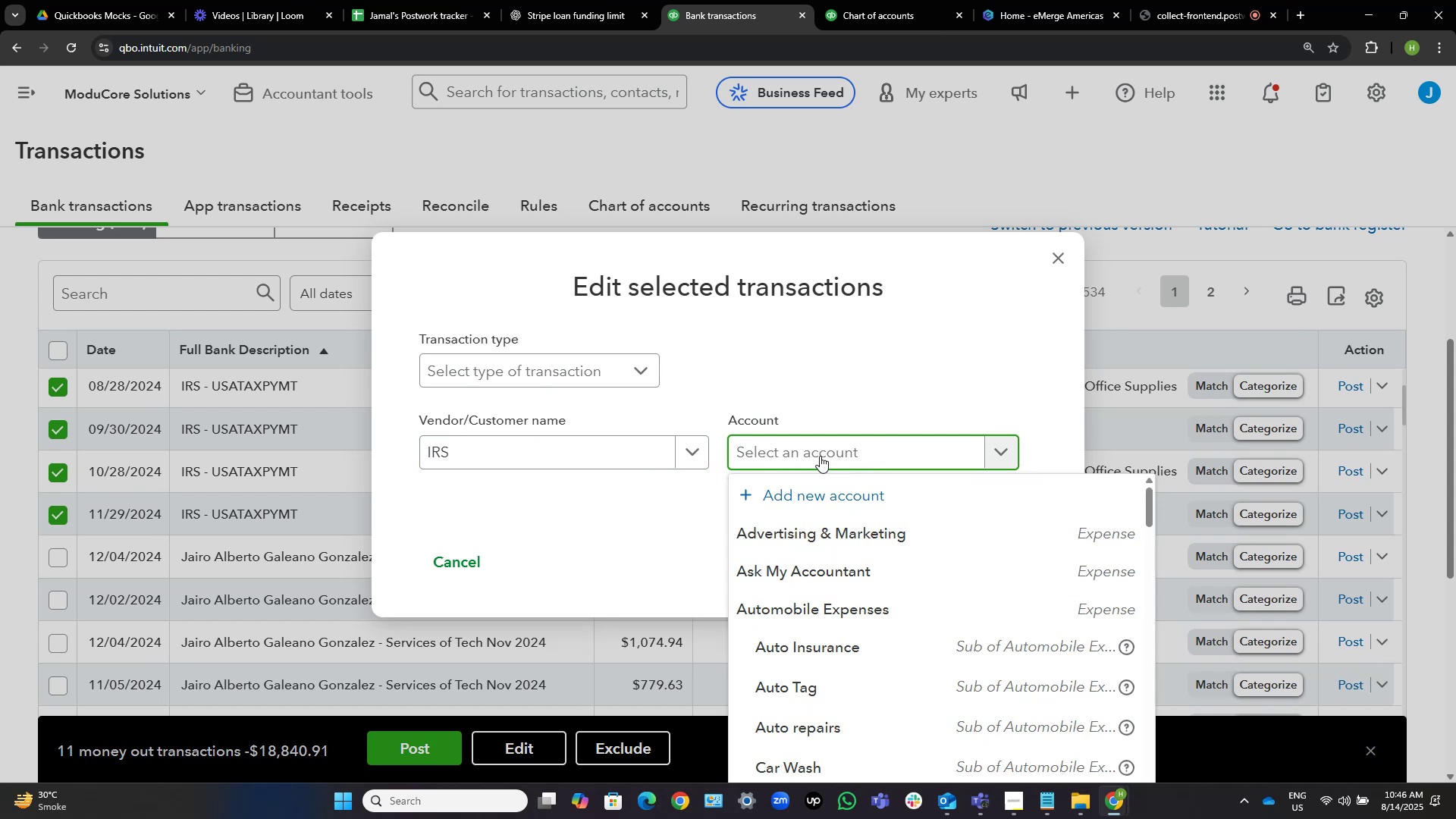 
type(ask)
 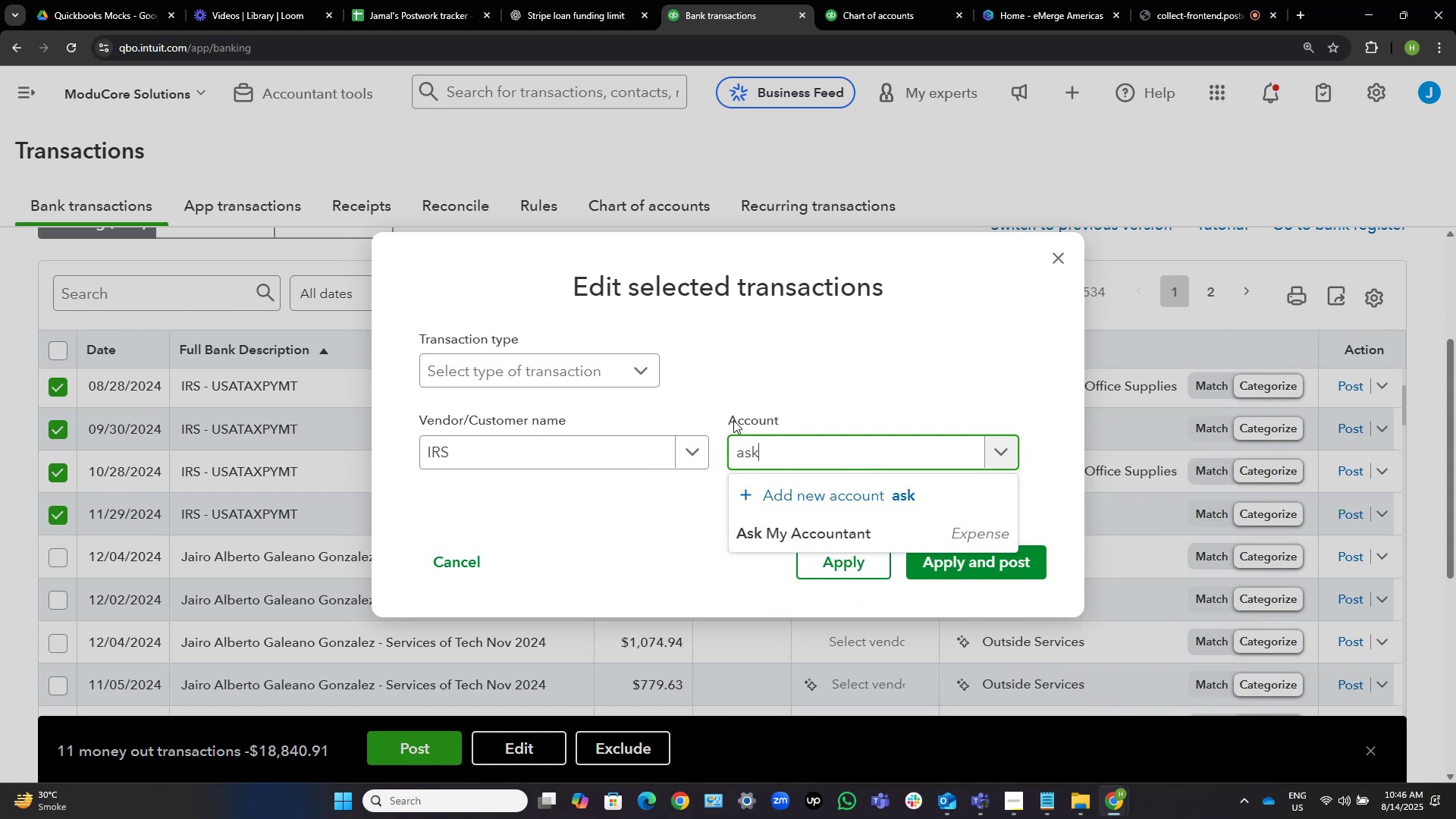 
left_click([804, 535])
 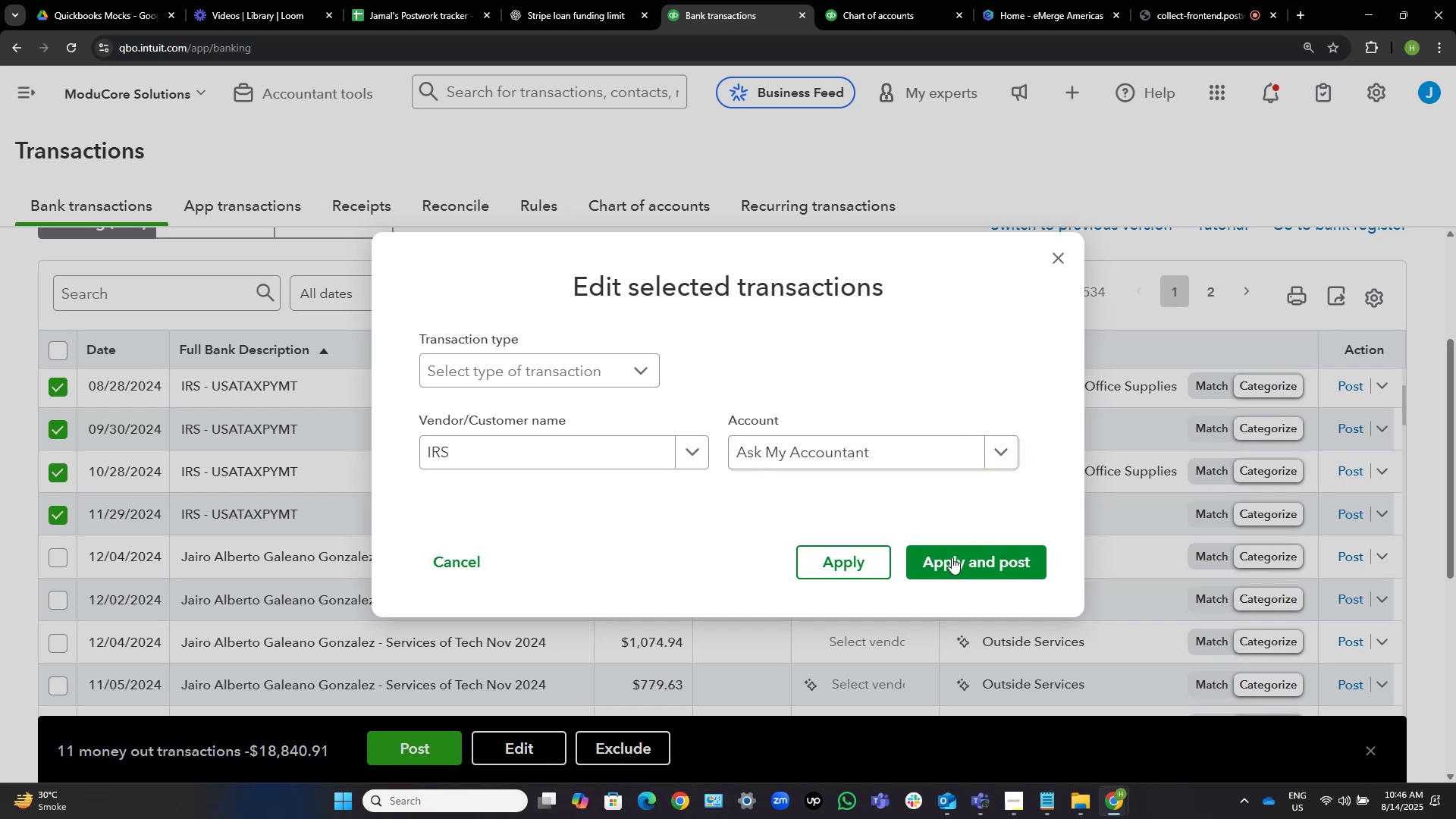 
wait(6.08)
 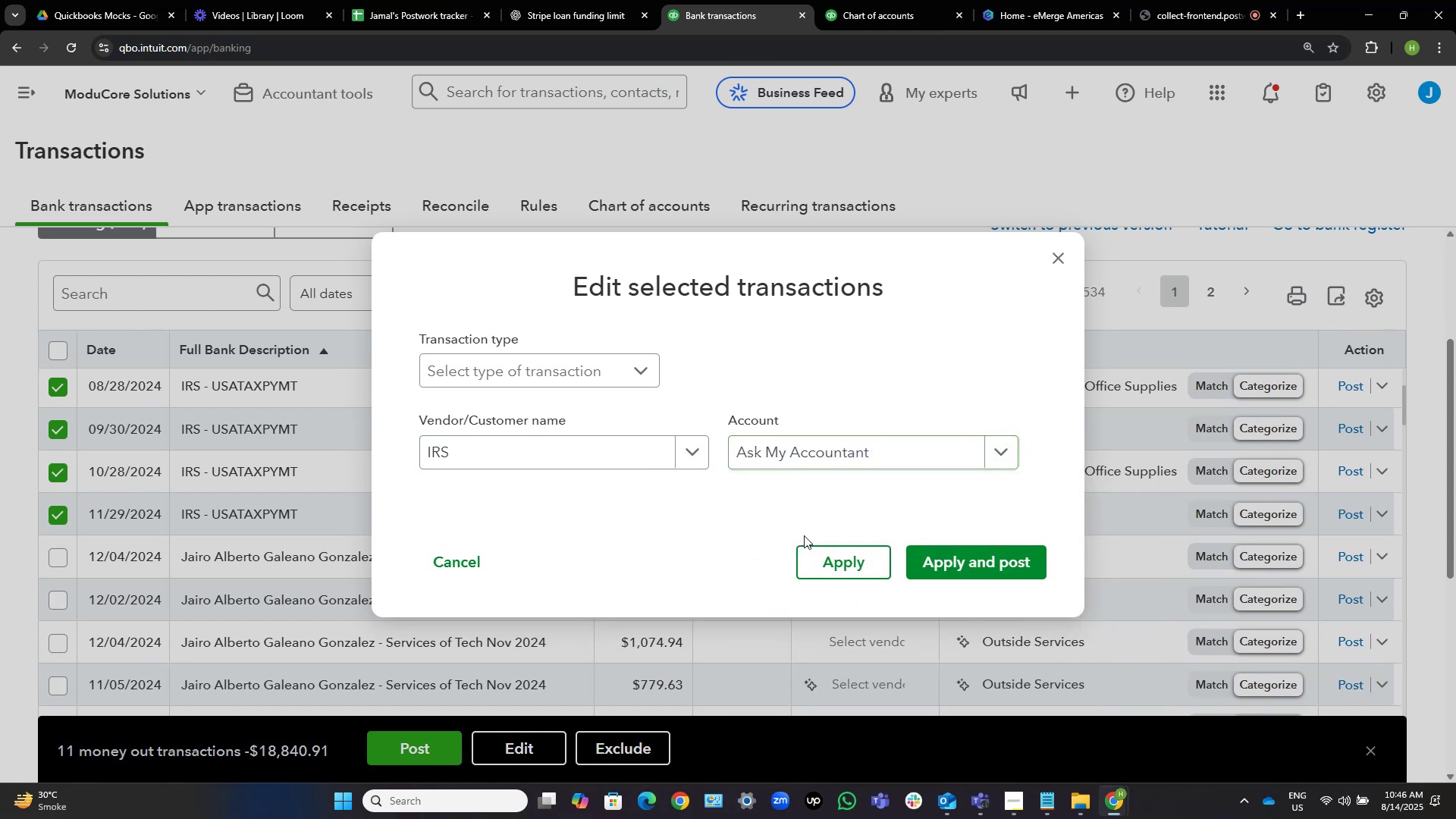 
left_click([969, 566])
 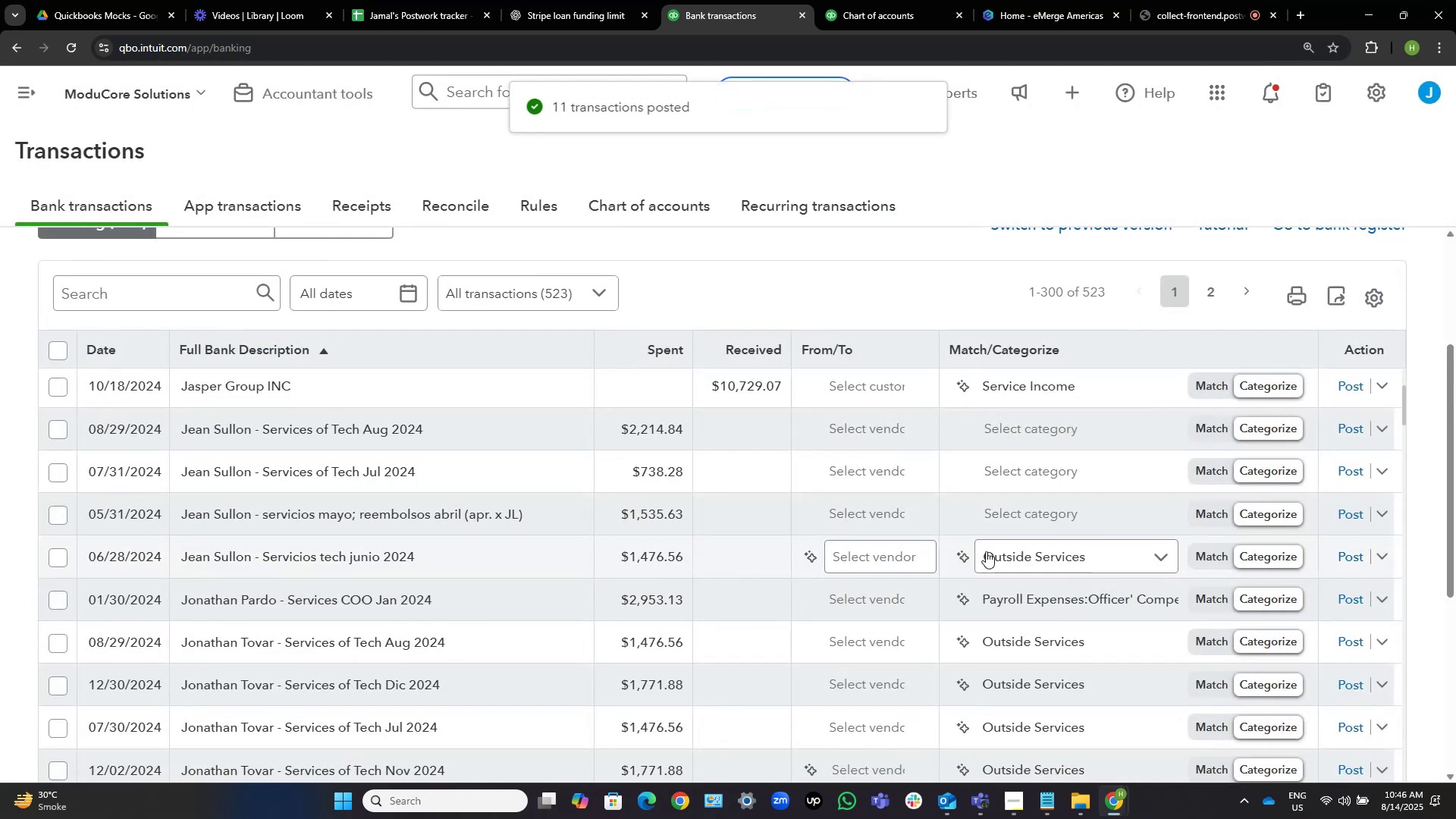 
wait(5.3)
 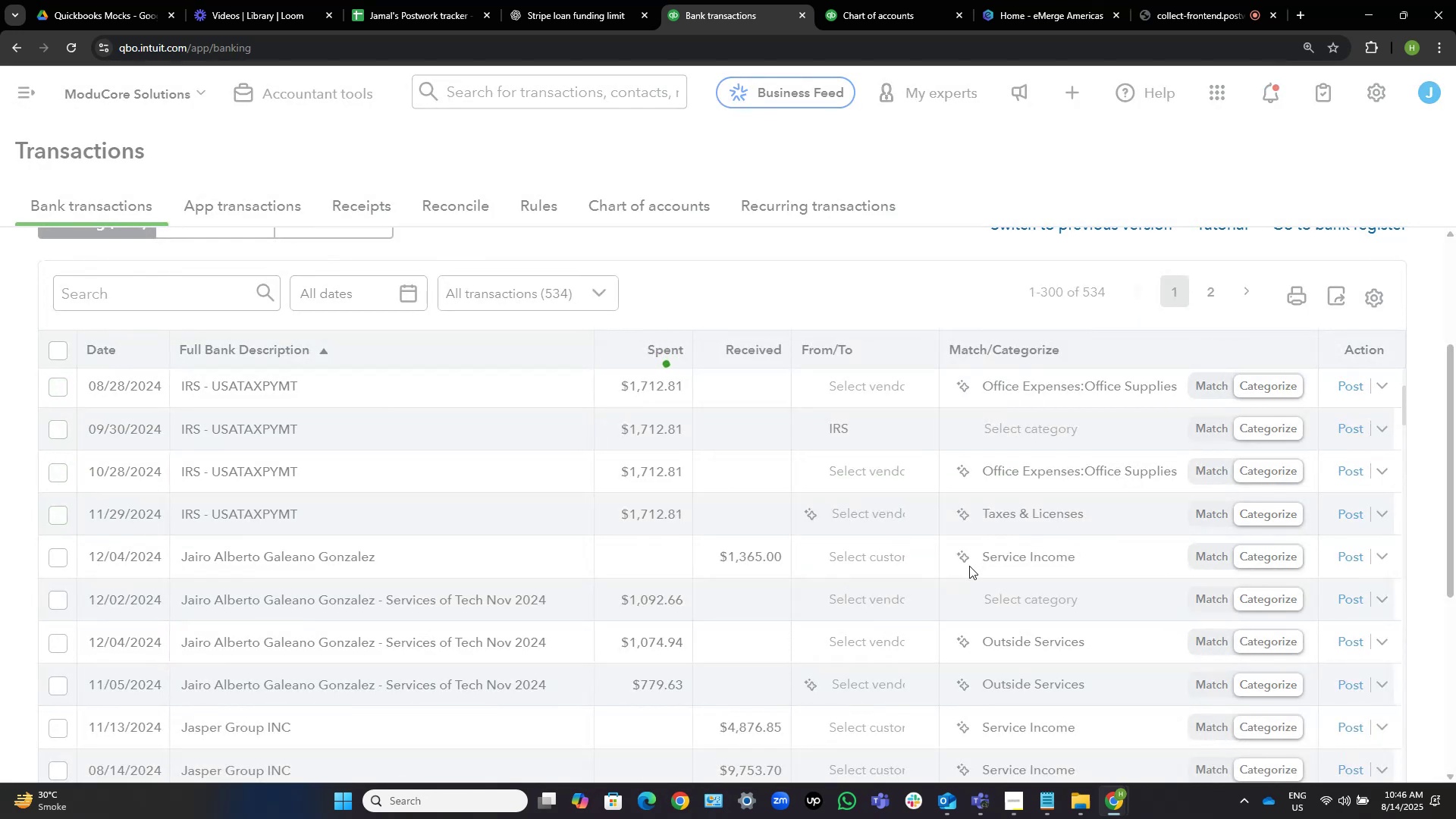 
scroll: coordinate [393, 529], scroll_direction: up, amount: 4.0
 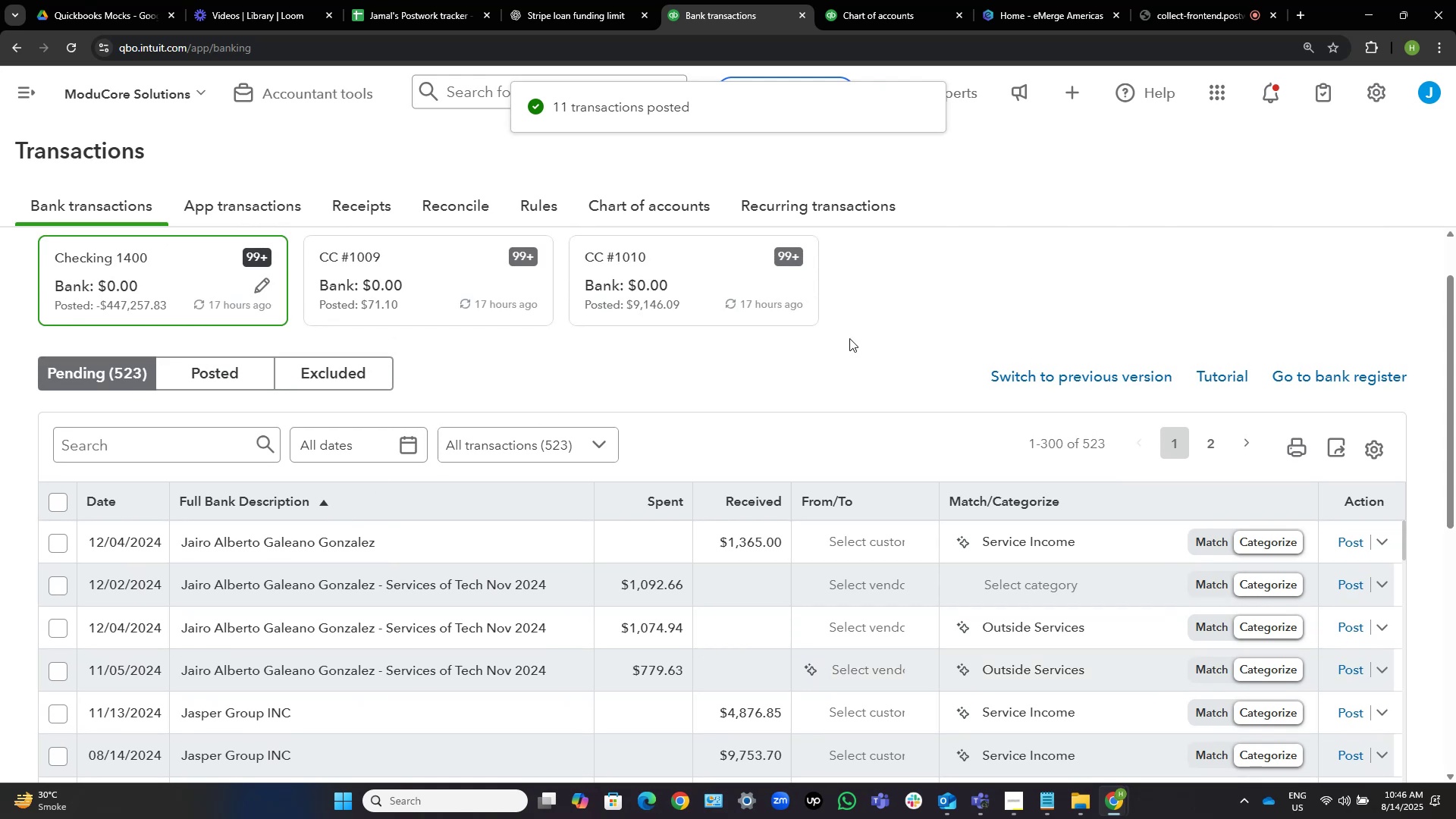 
scroll: coordinate [959, 285], scroll_direction: down, amount: 2.0
 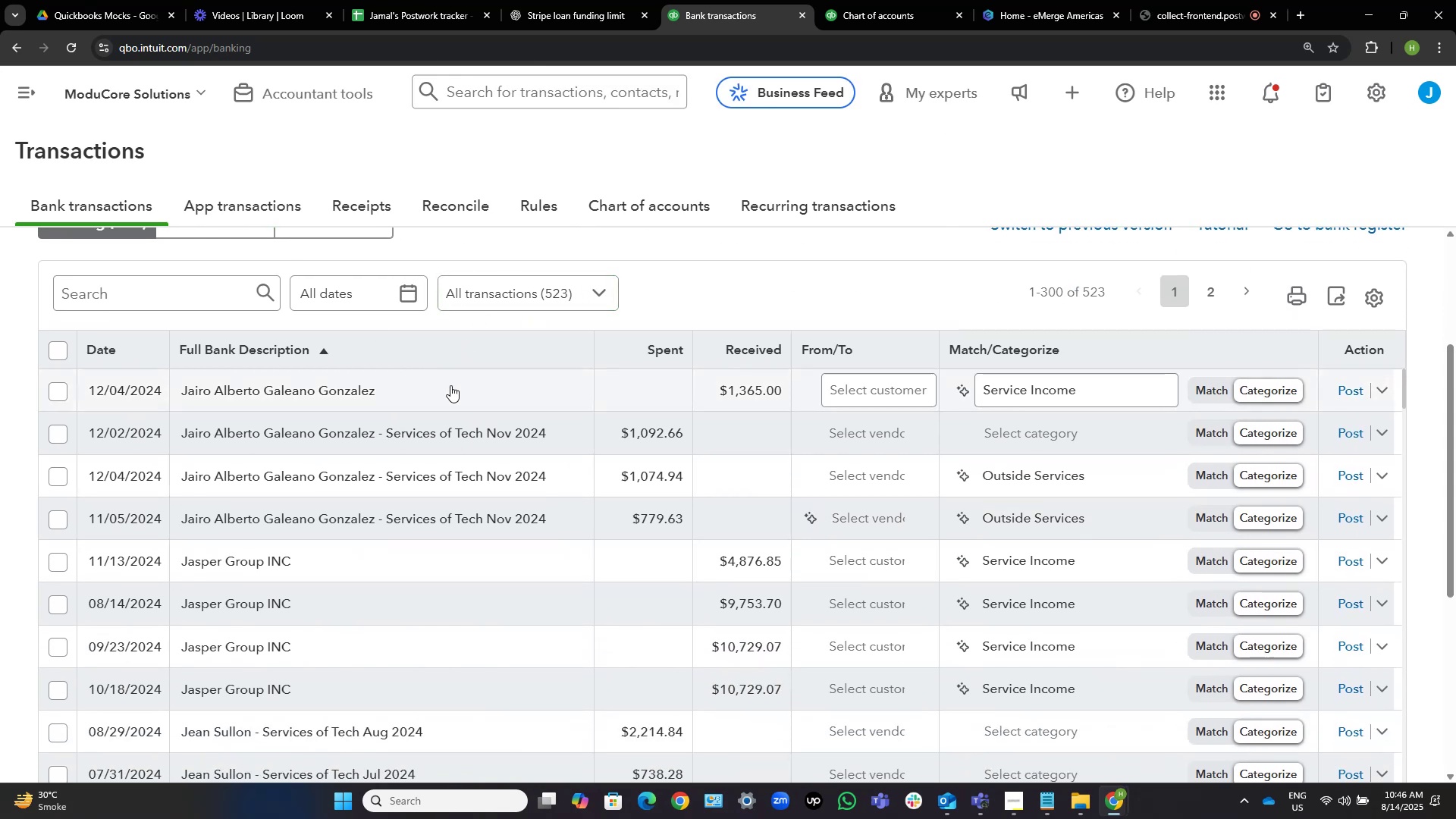 
left_click([450, 385])
 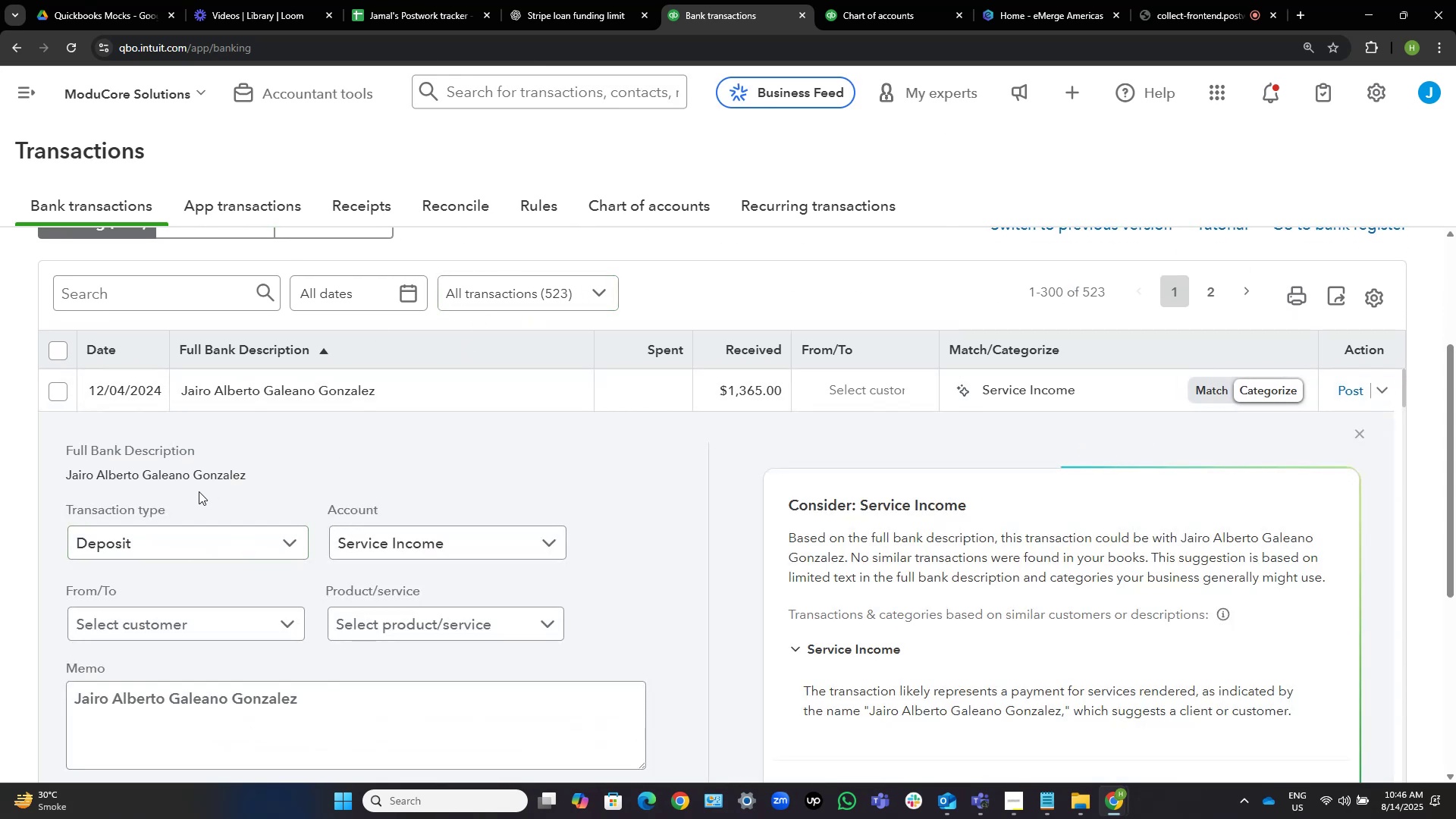 
left_click_drag(start_coordinate=[262, 467], to_coordinate=[52, 467])
 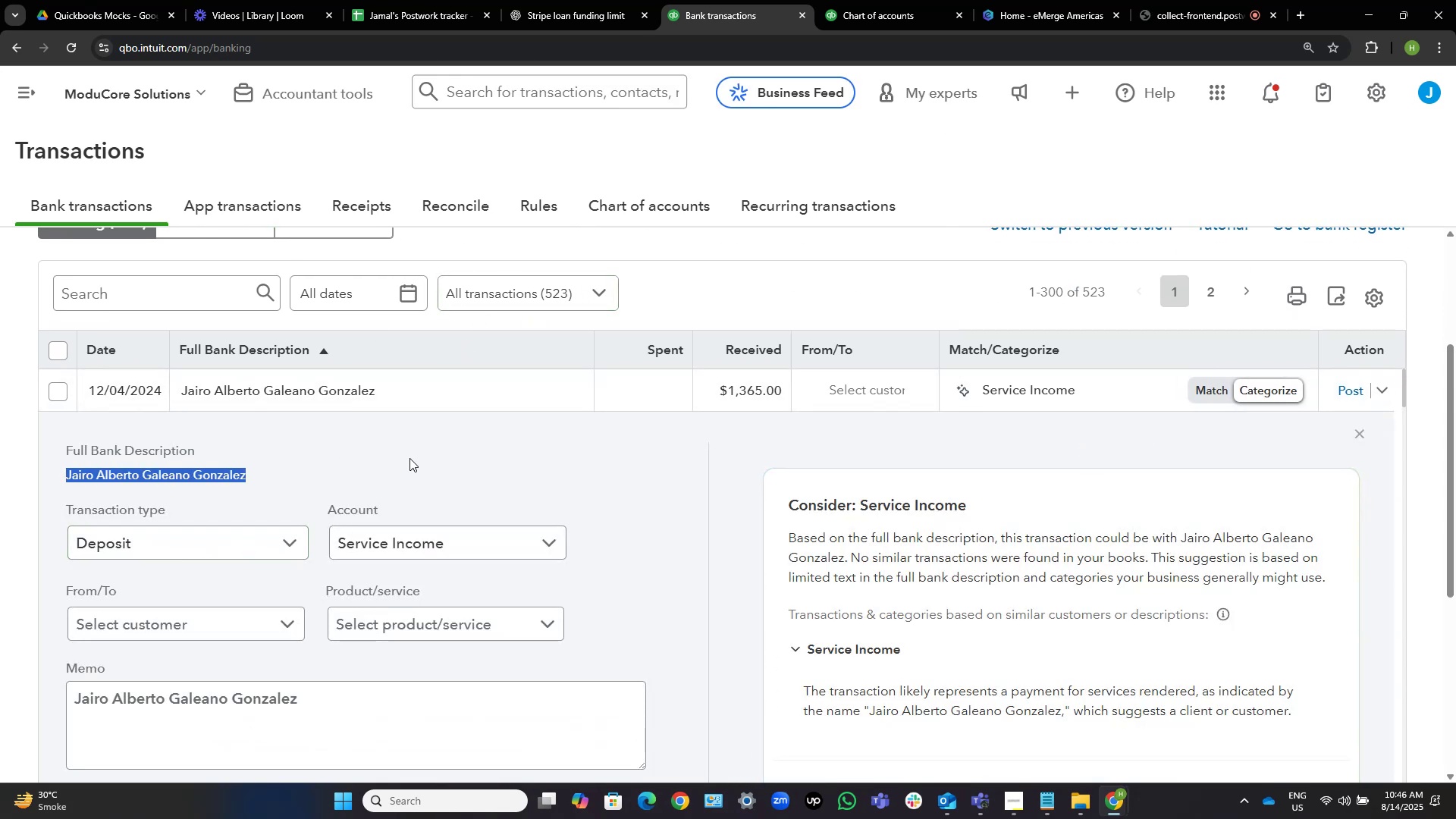 
hold_key(key=ControlLeft, duration=0.71)
 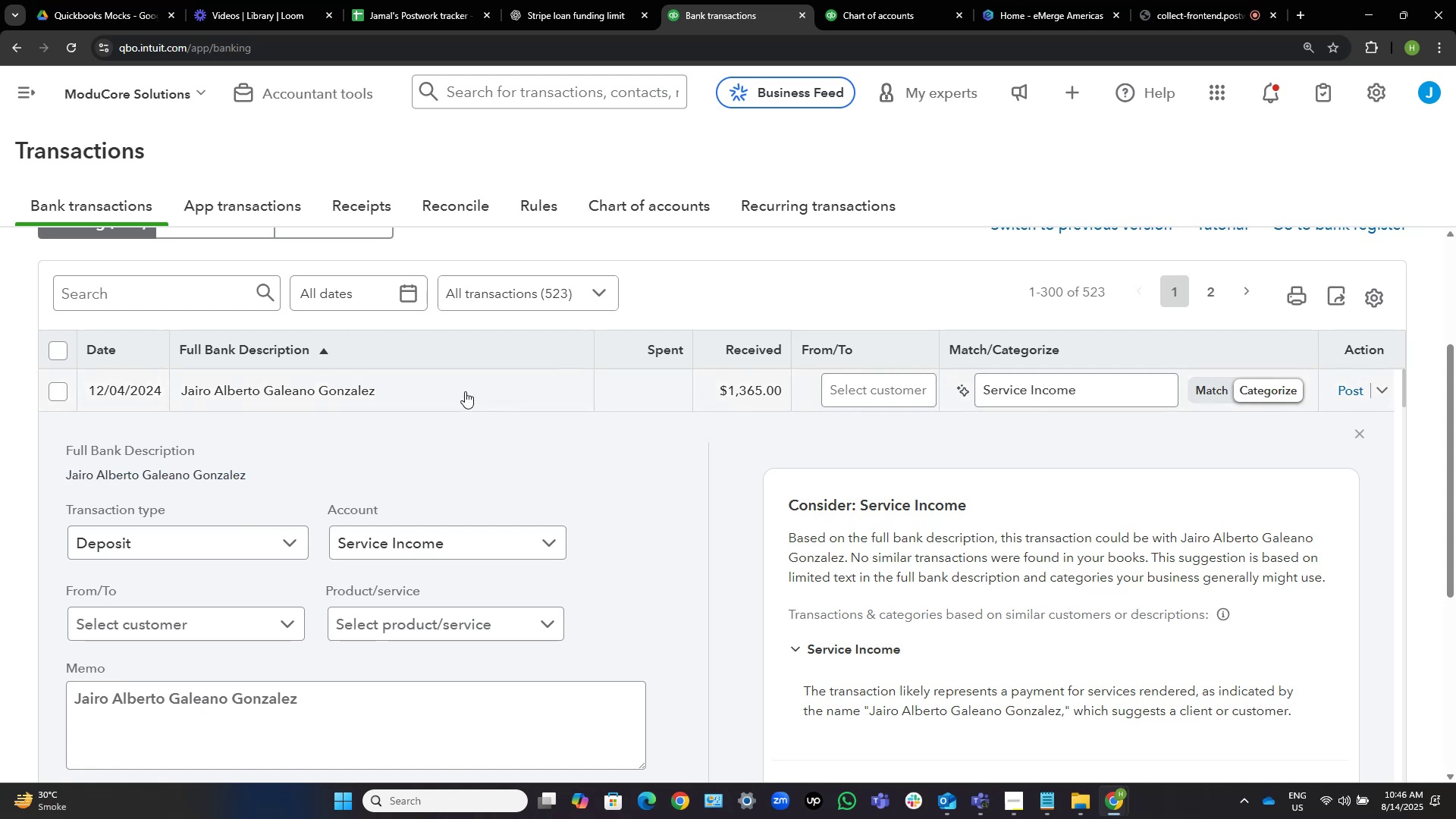 
hold_key(key=C, duration=0.3)
 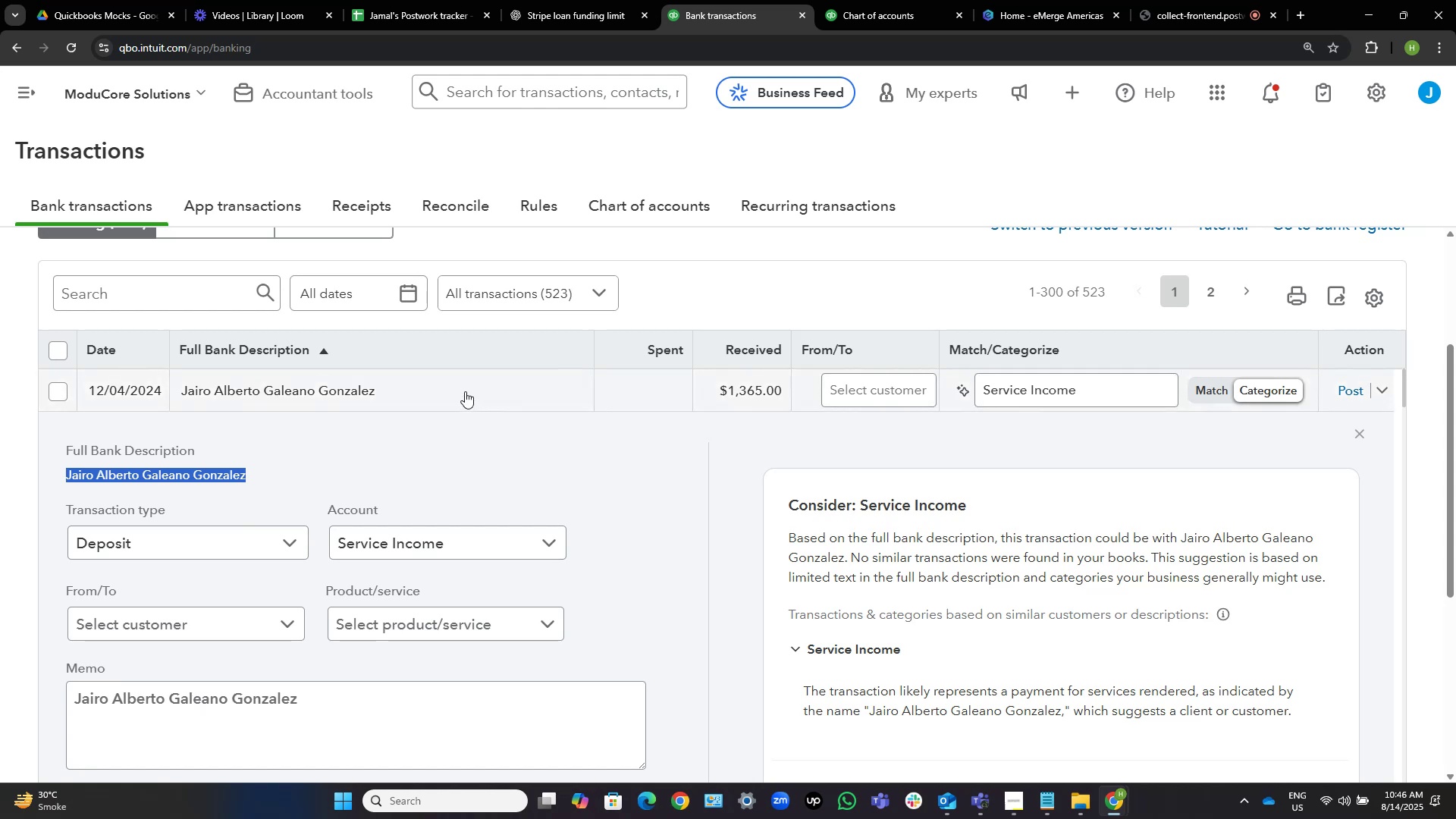 
left_click([465, 391])
 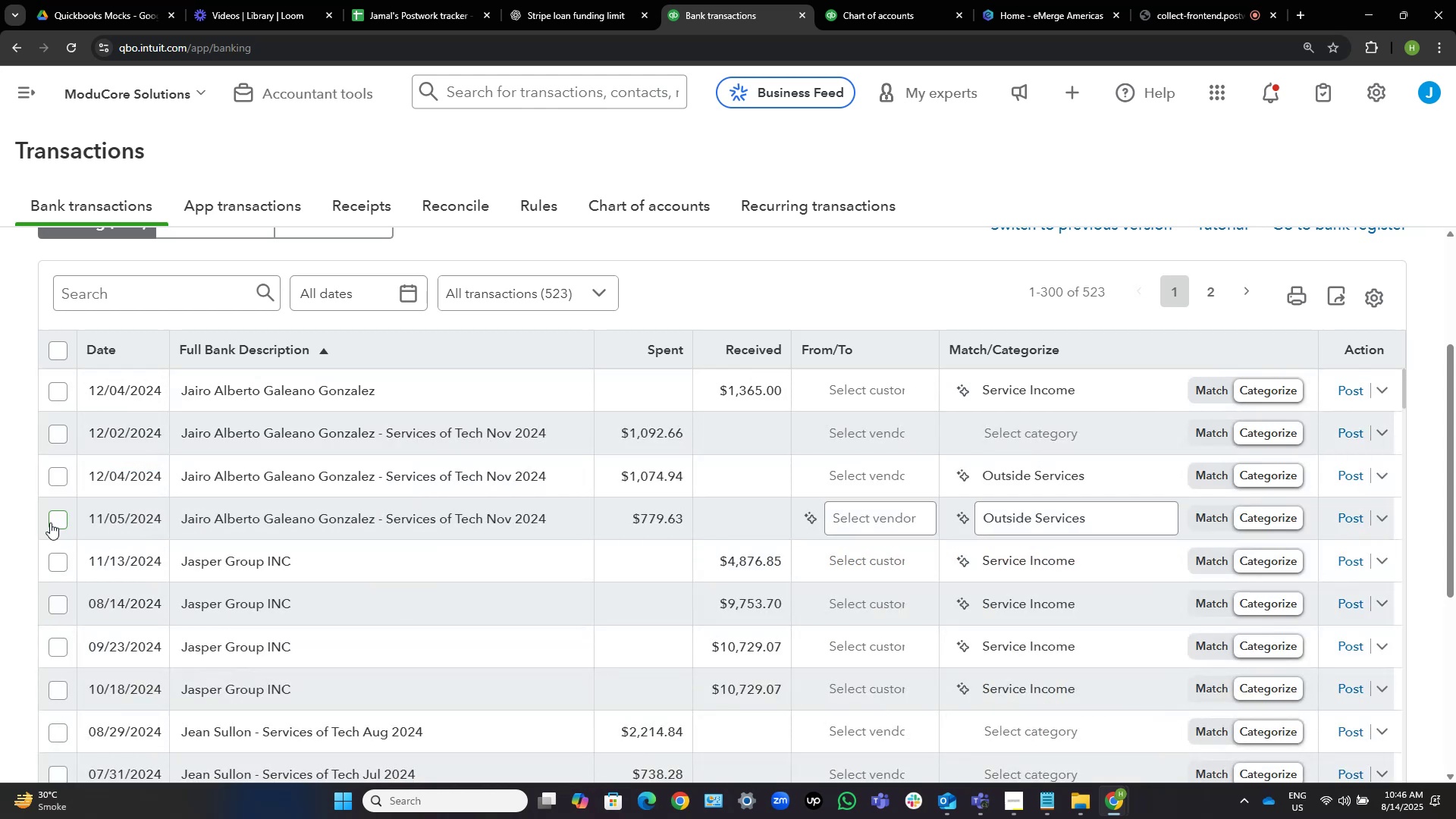 
left_click([53, 520])
 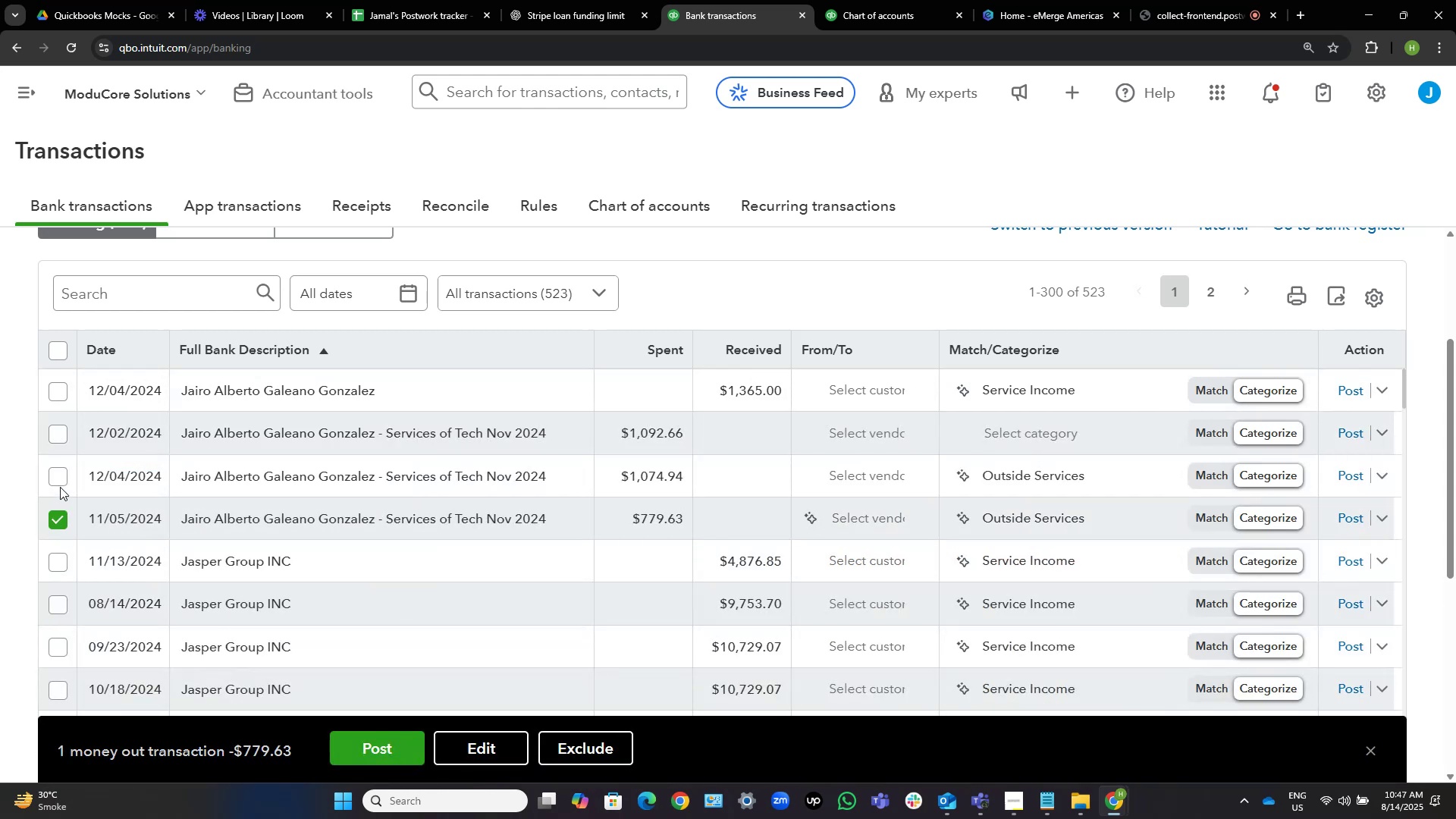 
left_click([59, 483])
 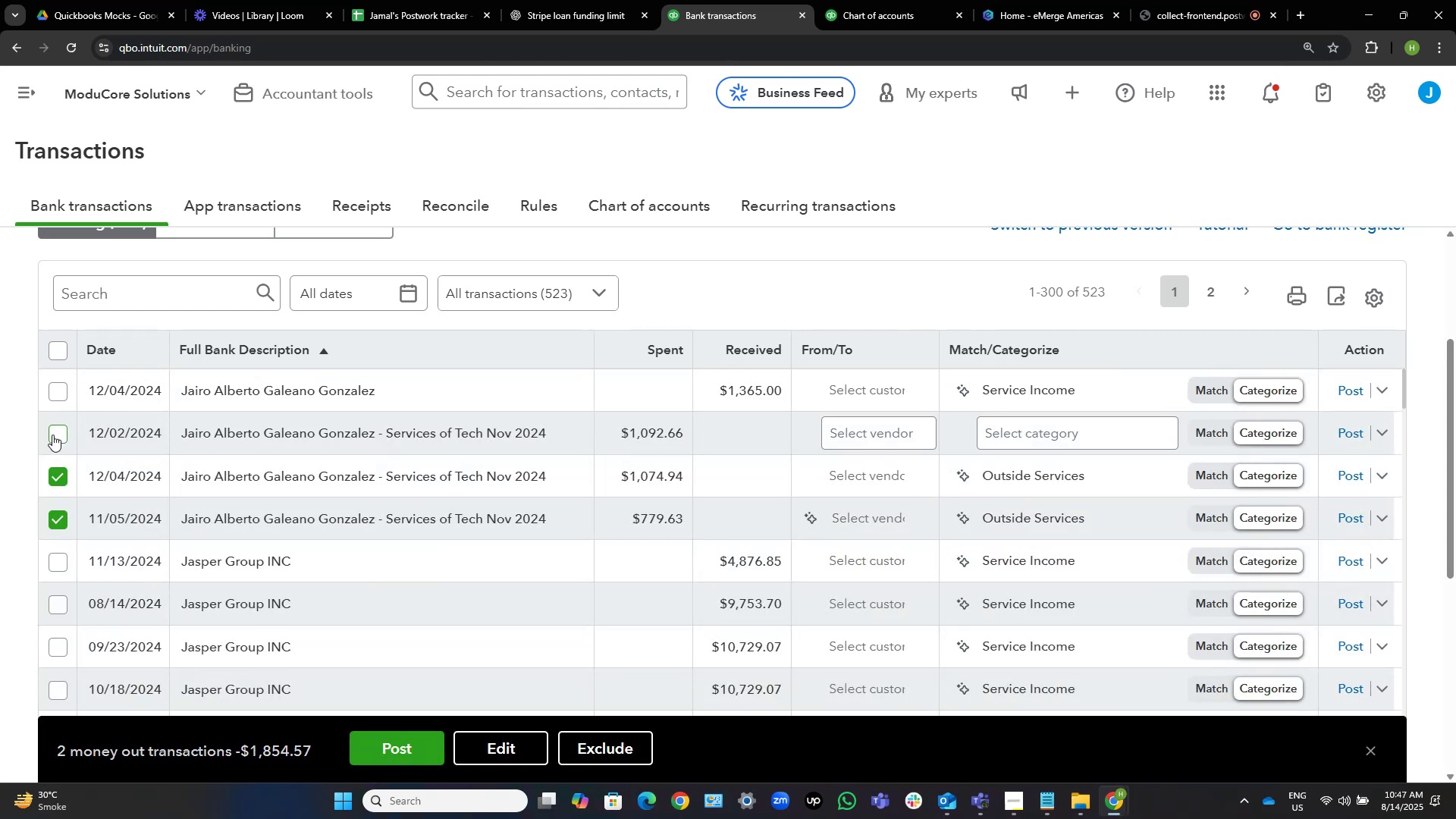 
left_click([52, 435])
 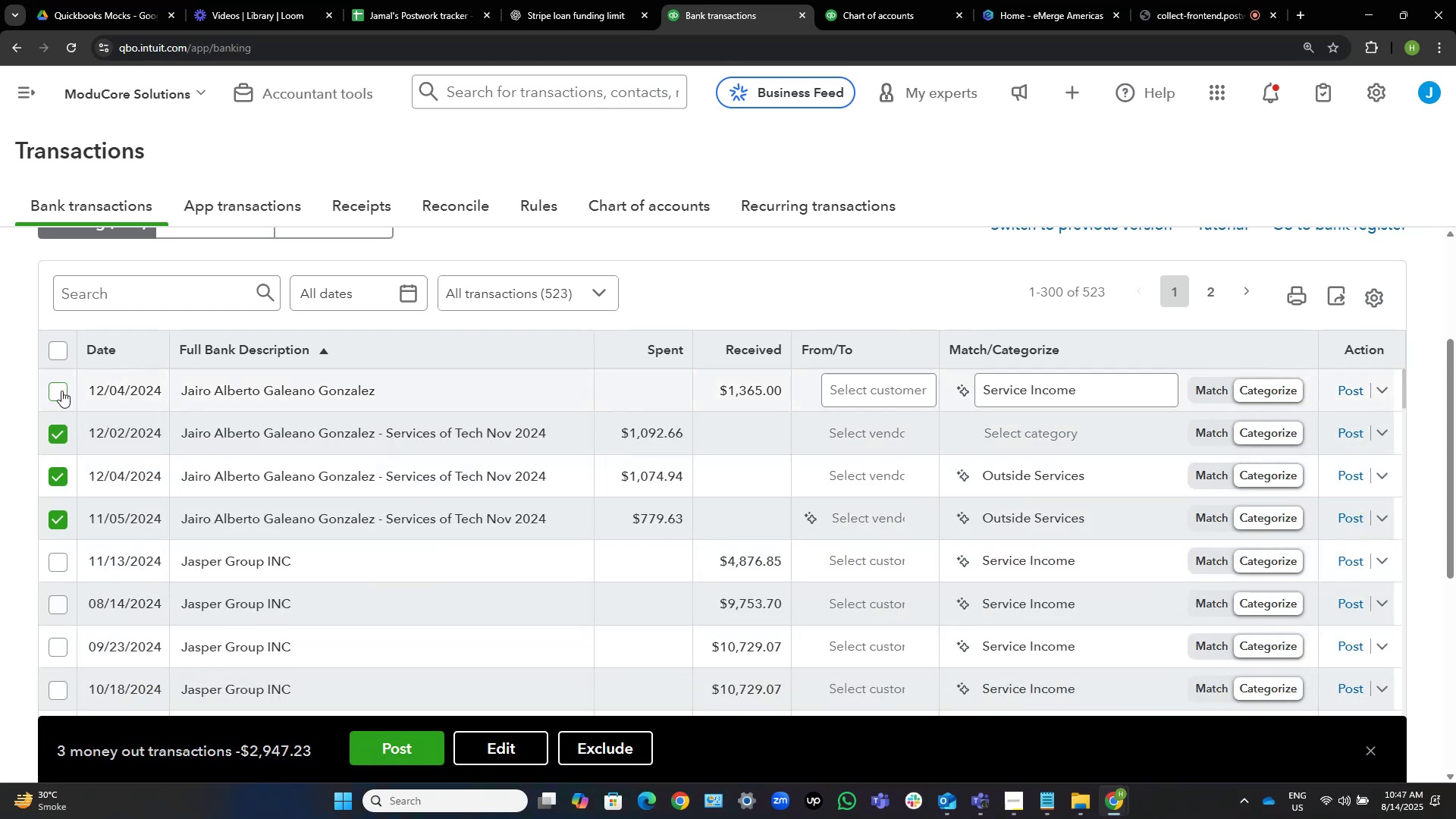 
left_click([58, 391])
 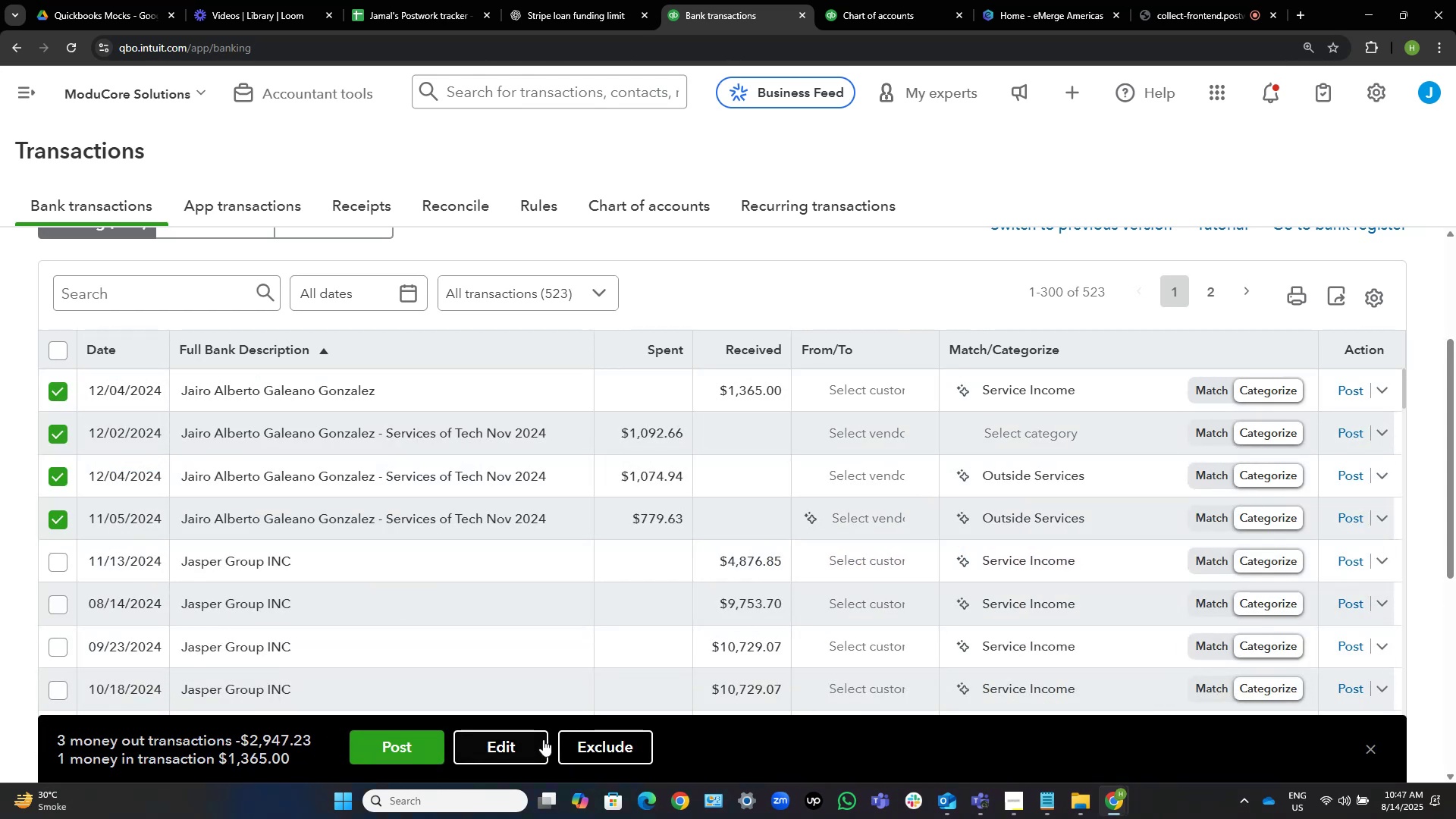 
left_click([529, 742])
 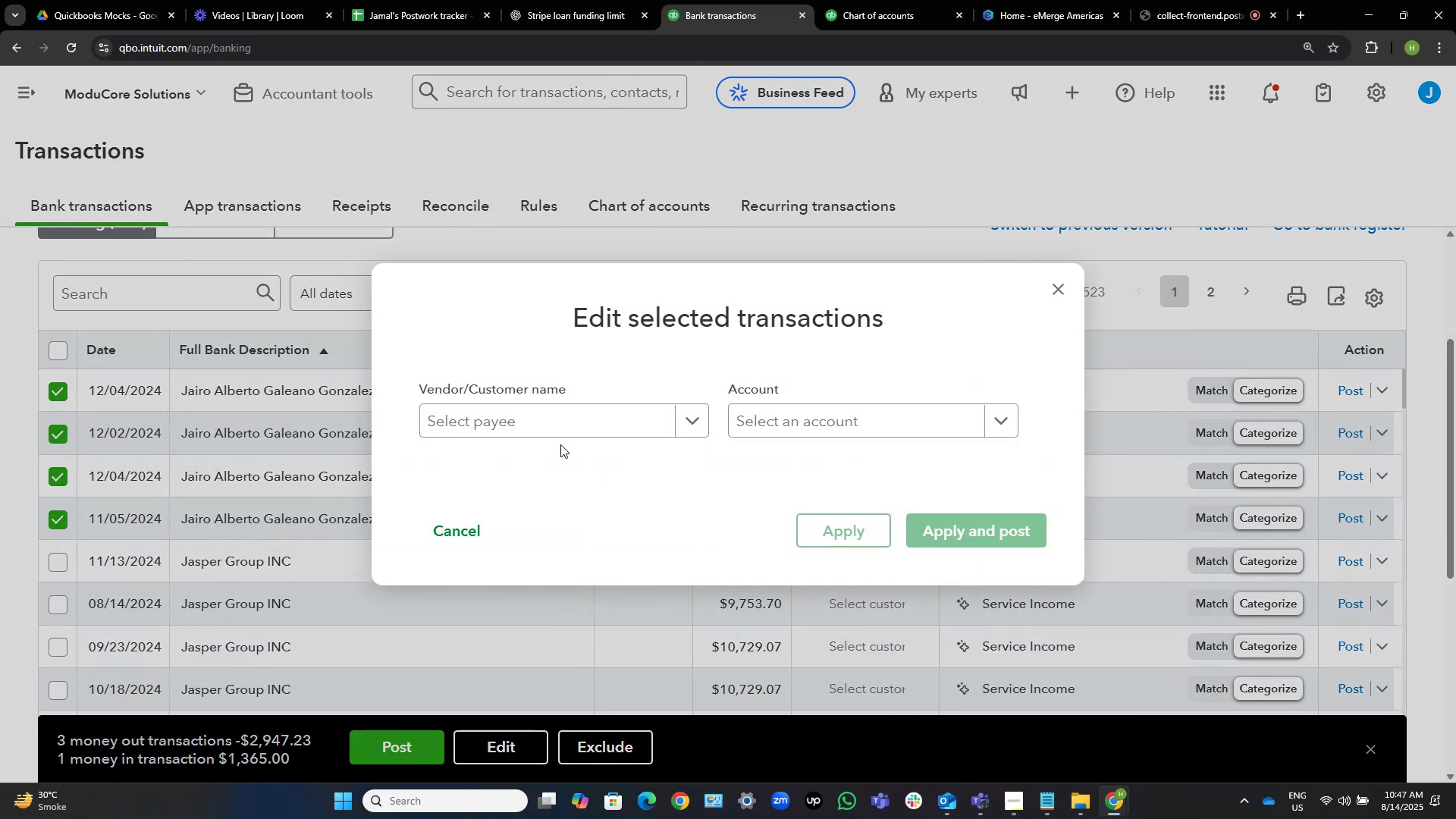 
left_click([594, 400])
 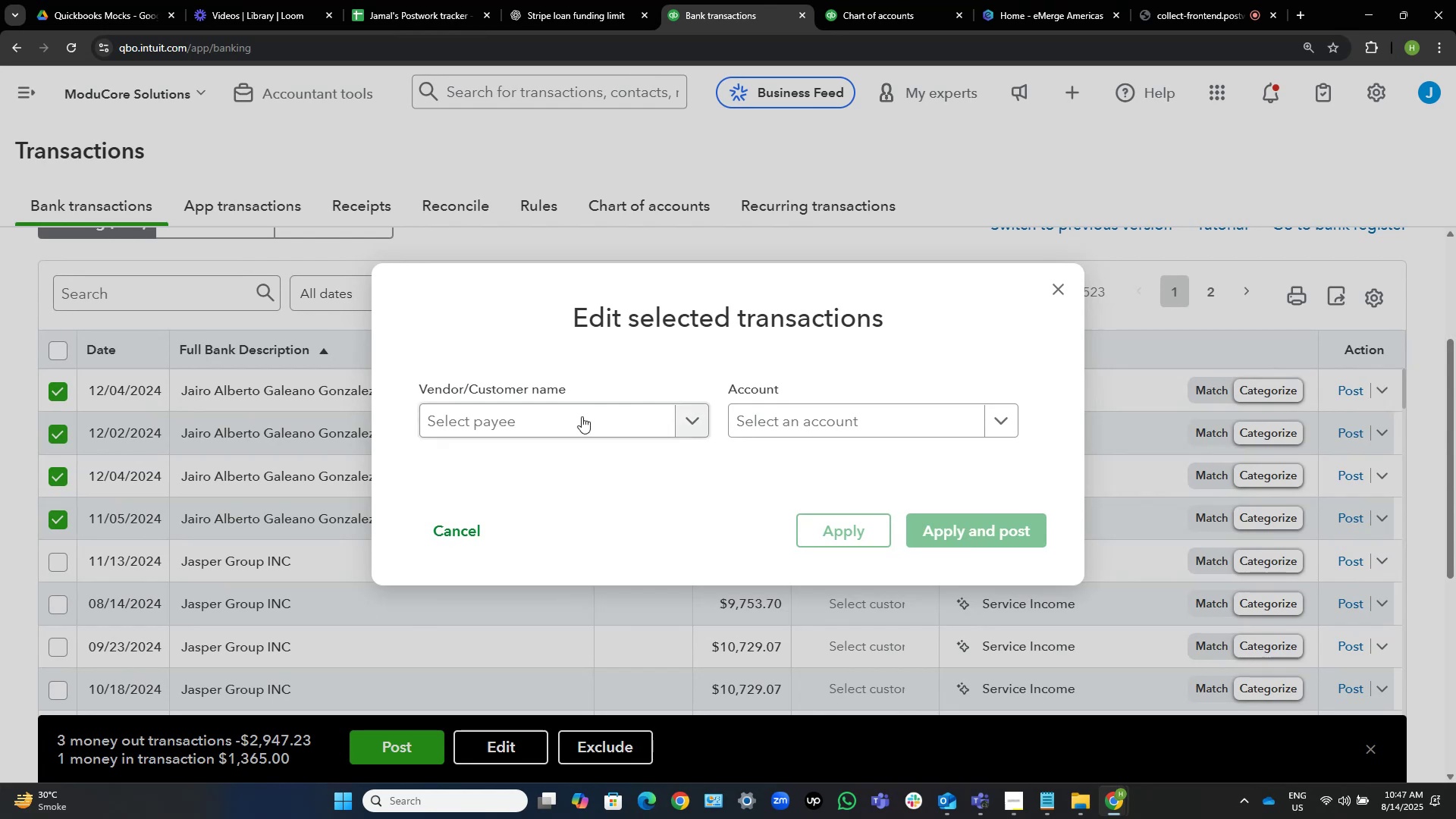 
left_click([582, 416])
 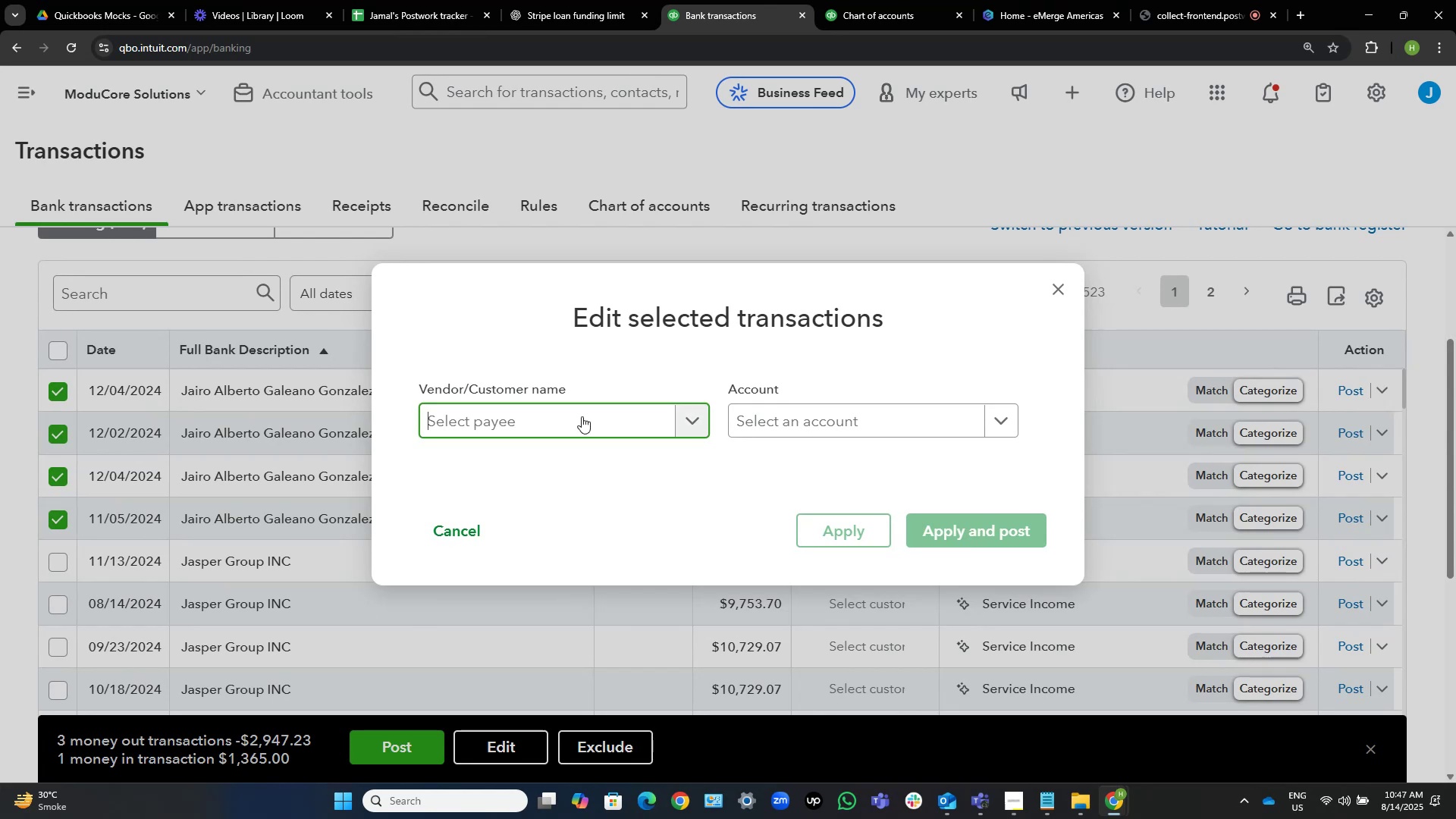 
key(Control+V)
 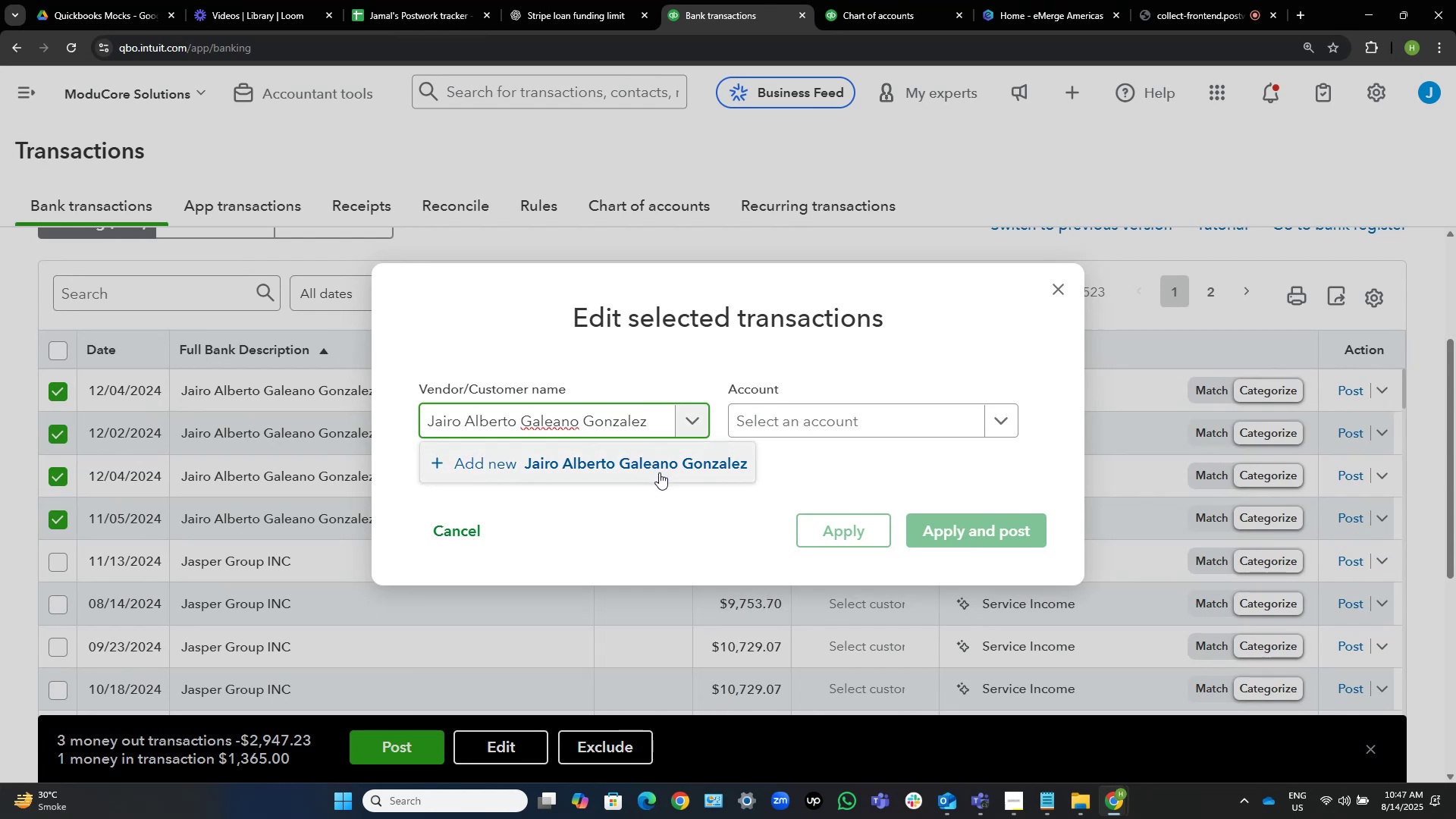 
wait(5.2)
 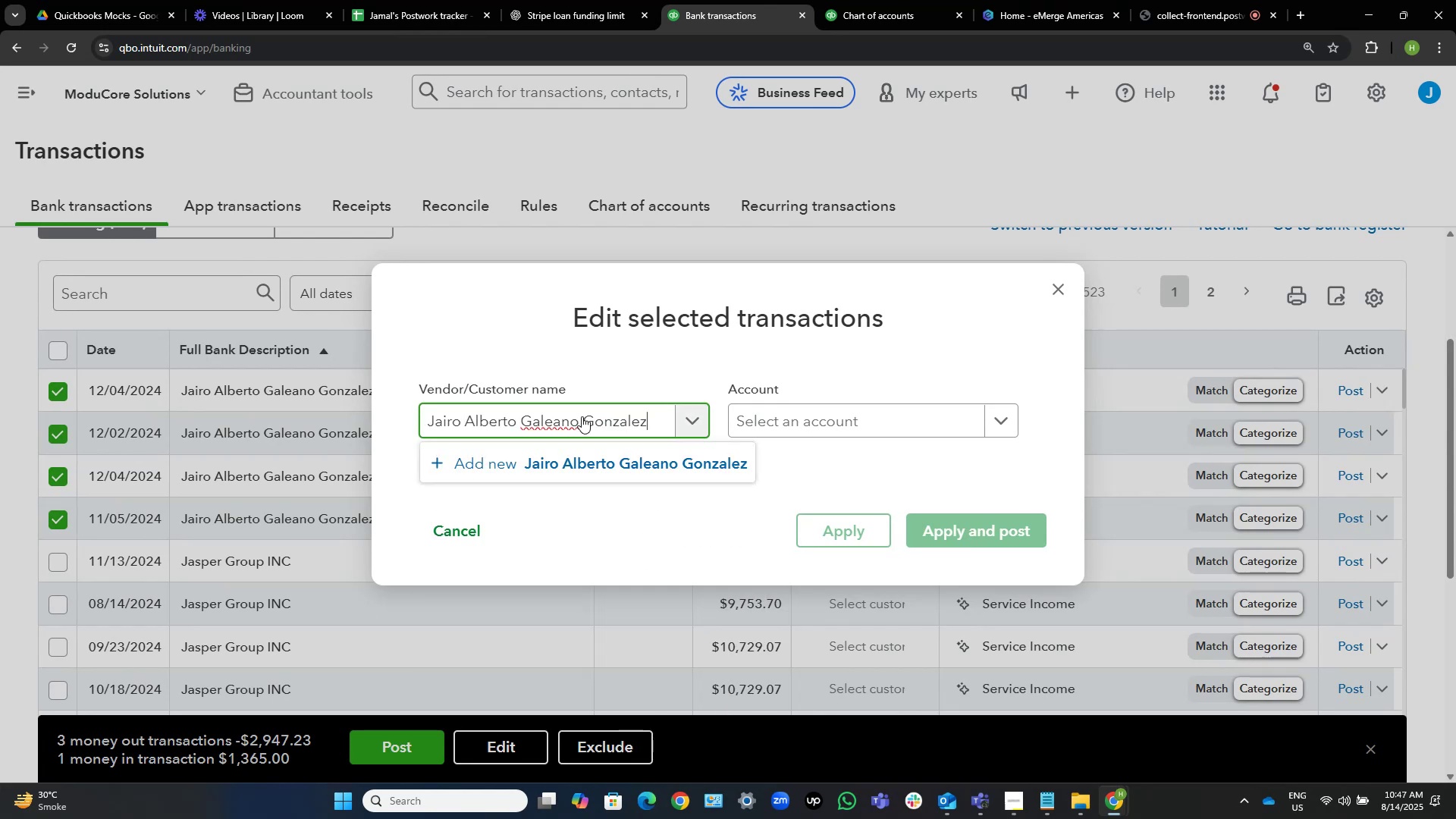 
left_click([659, 466])
 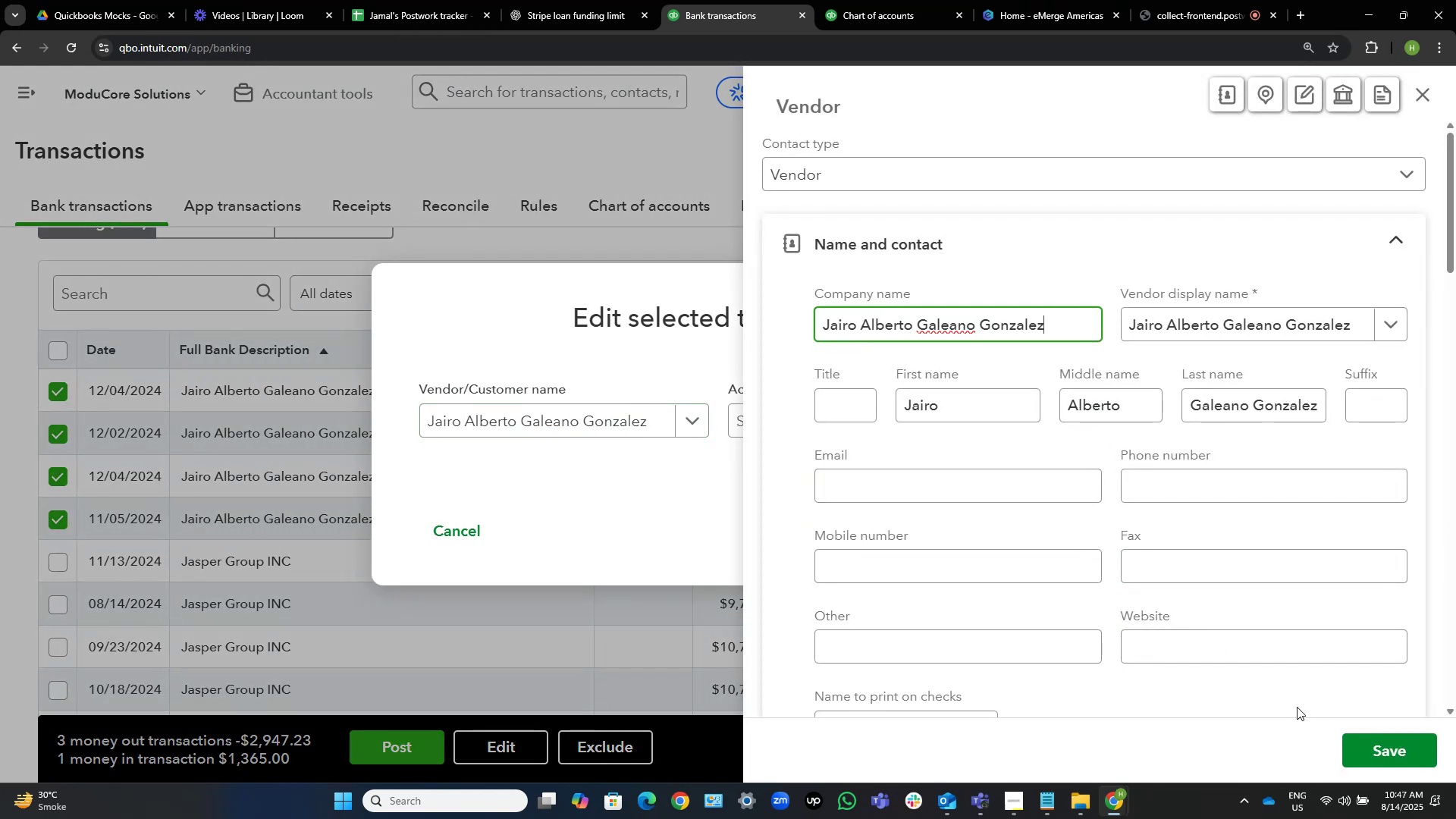 
left_click([1375, 745])
 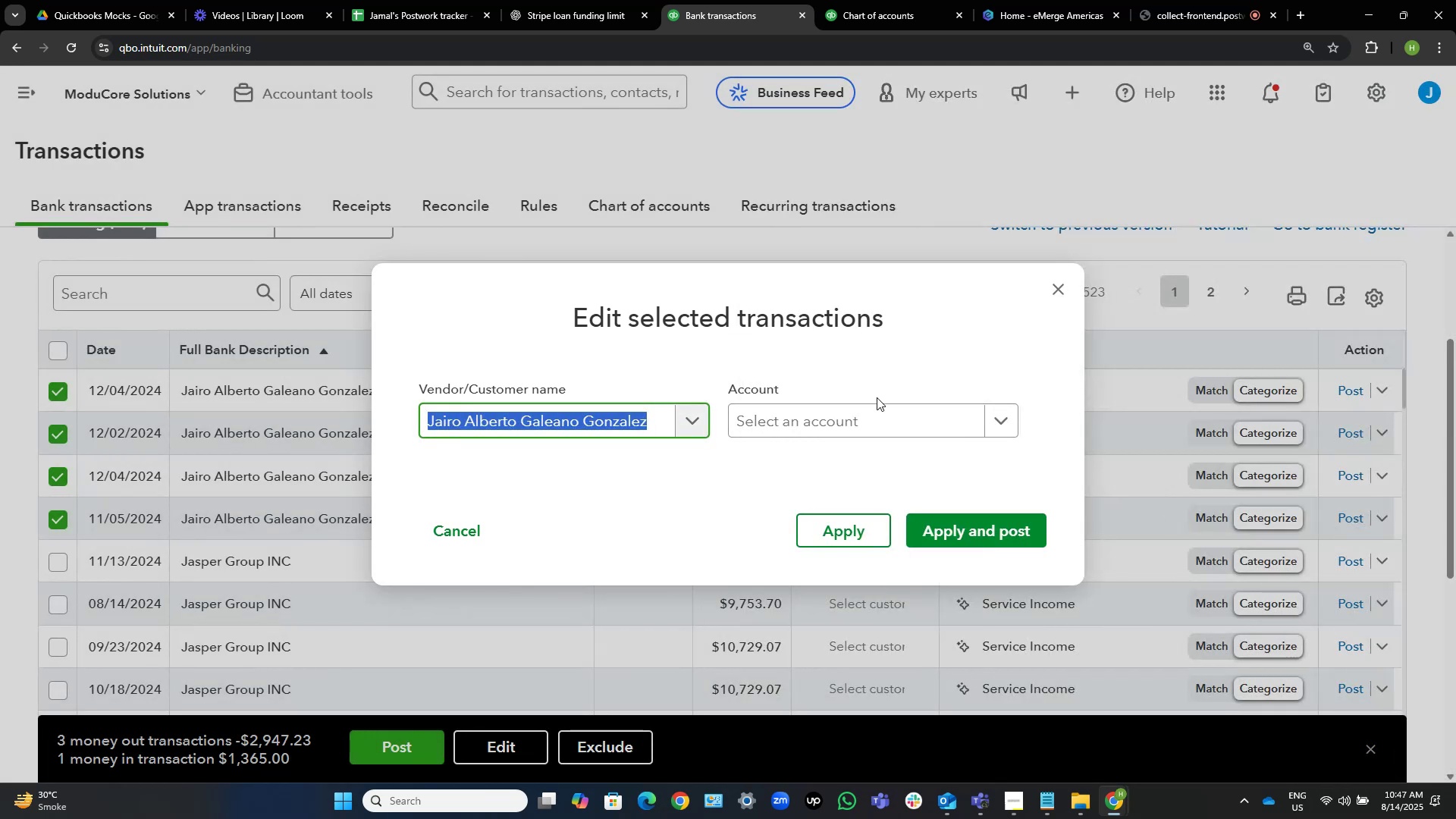 
left_click([884, 428])
 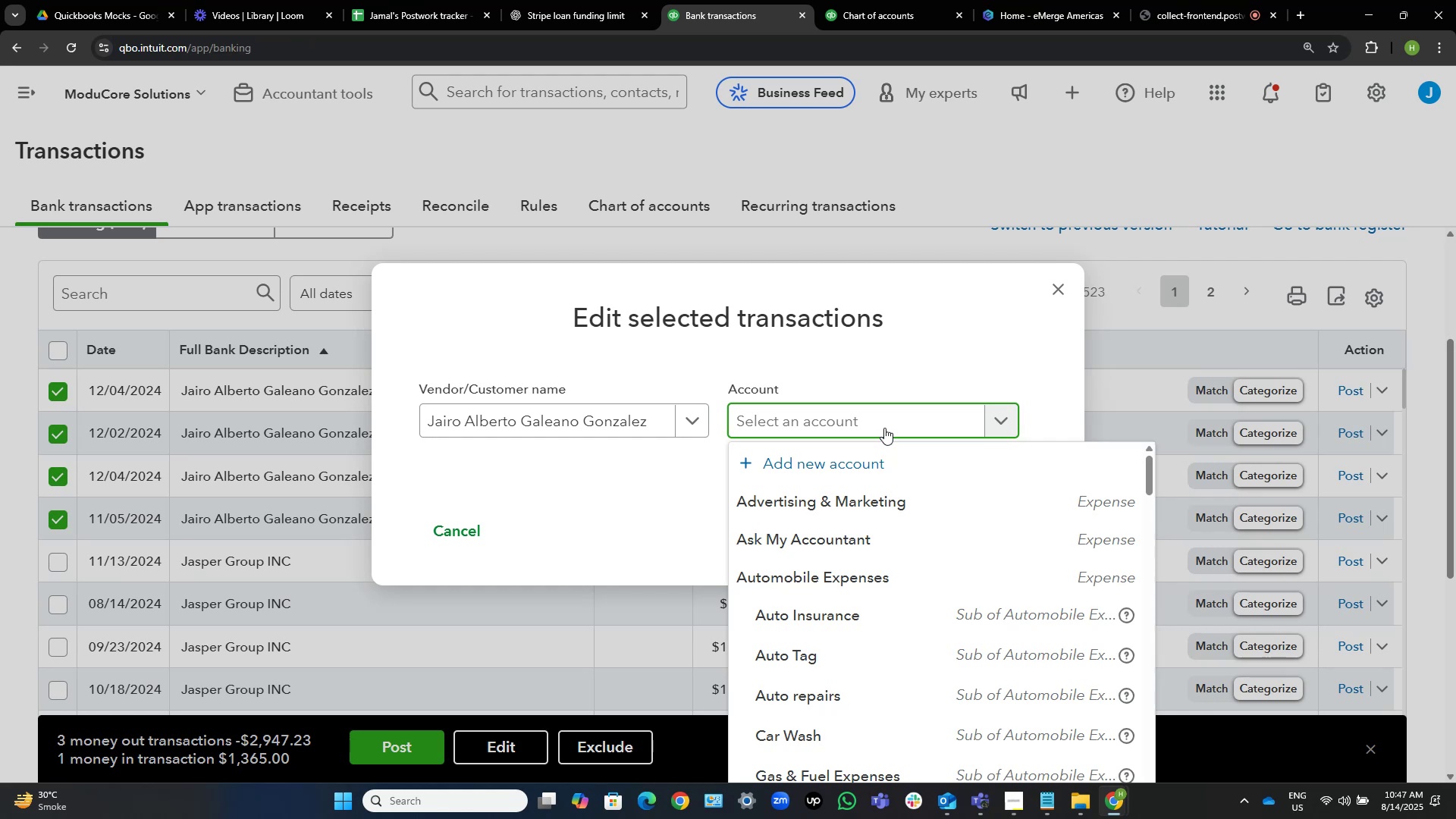 
wait(7.6)
 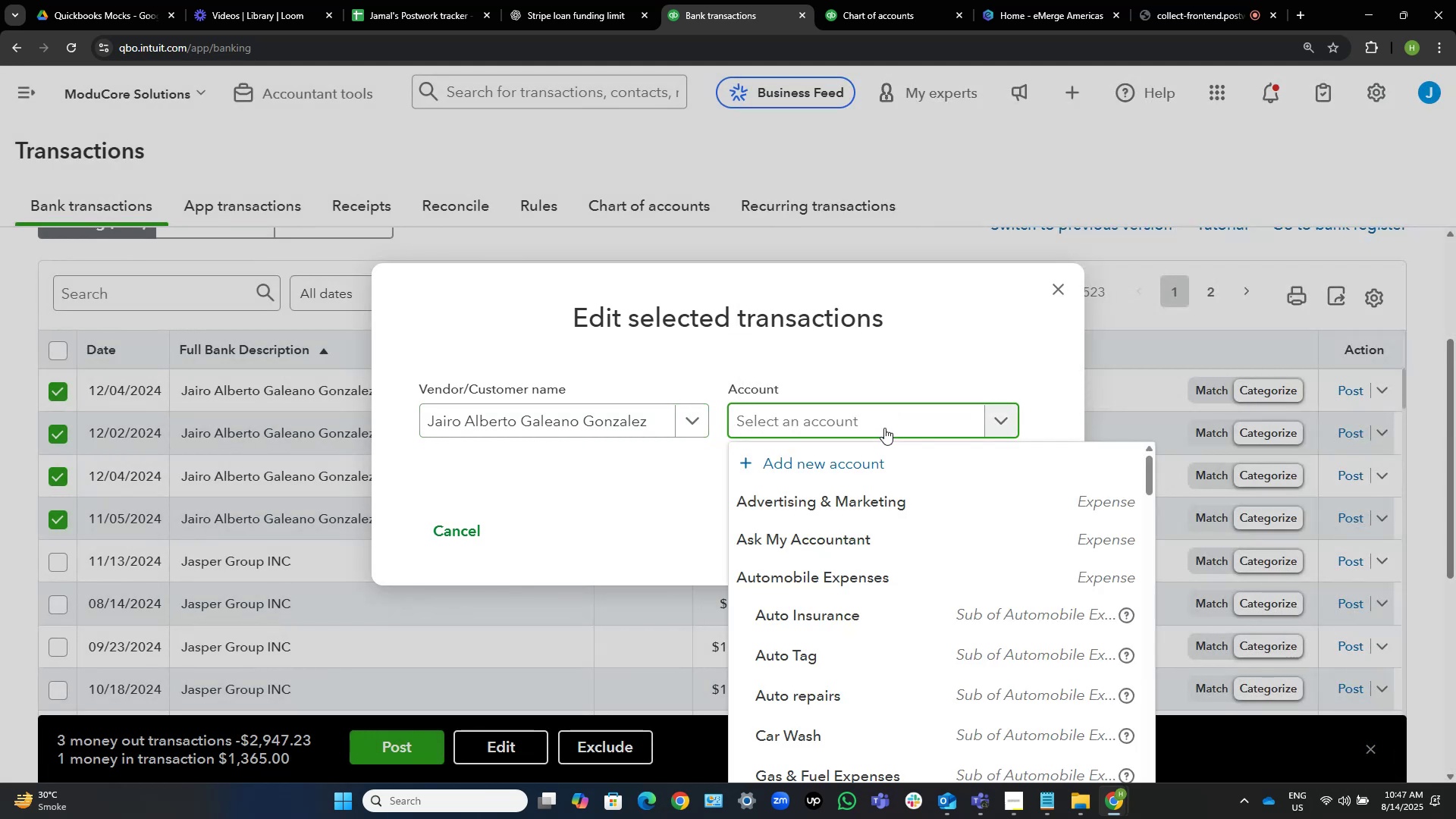 
type(contra)
 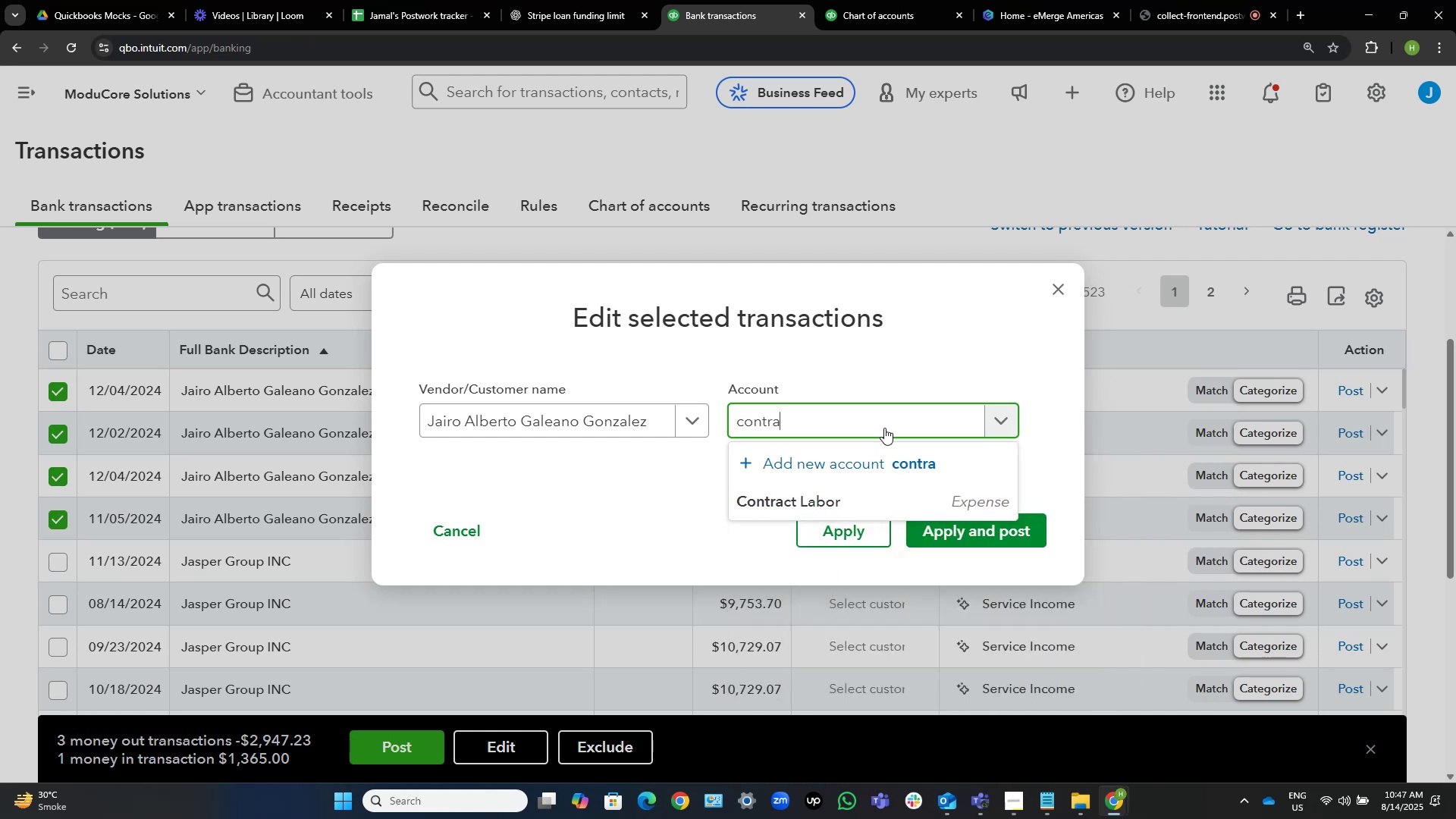 
left_click([878, 496])
 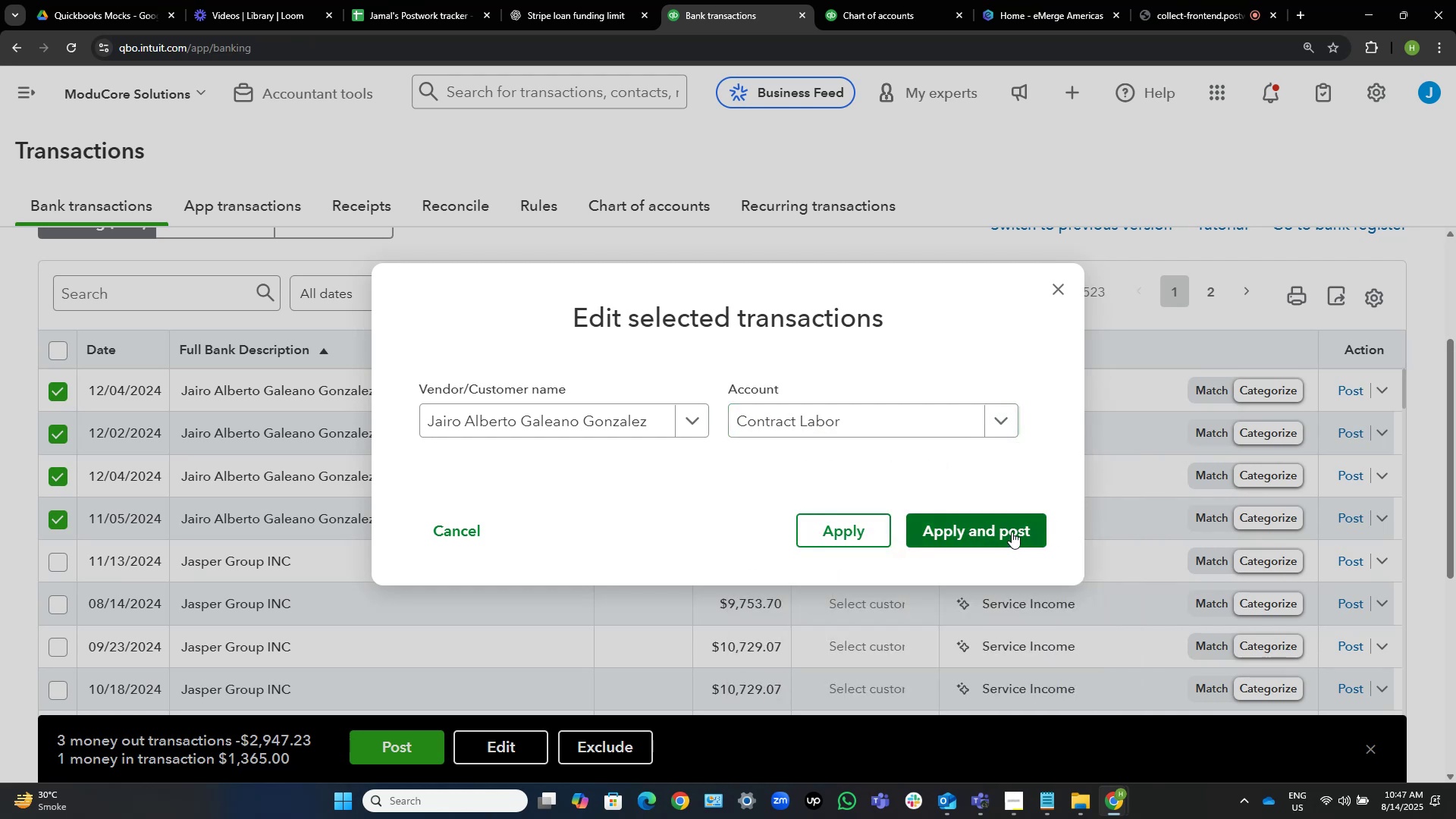 
left_click([1012, 531])
 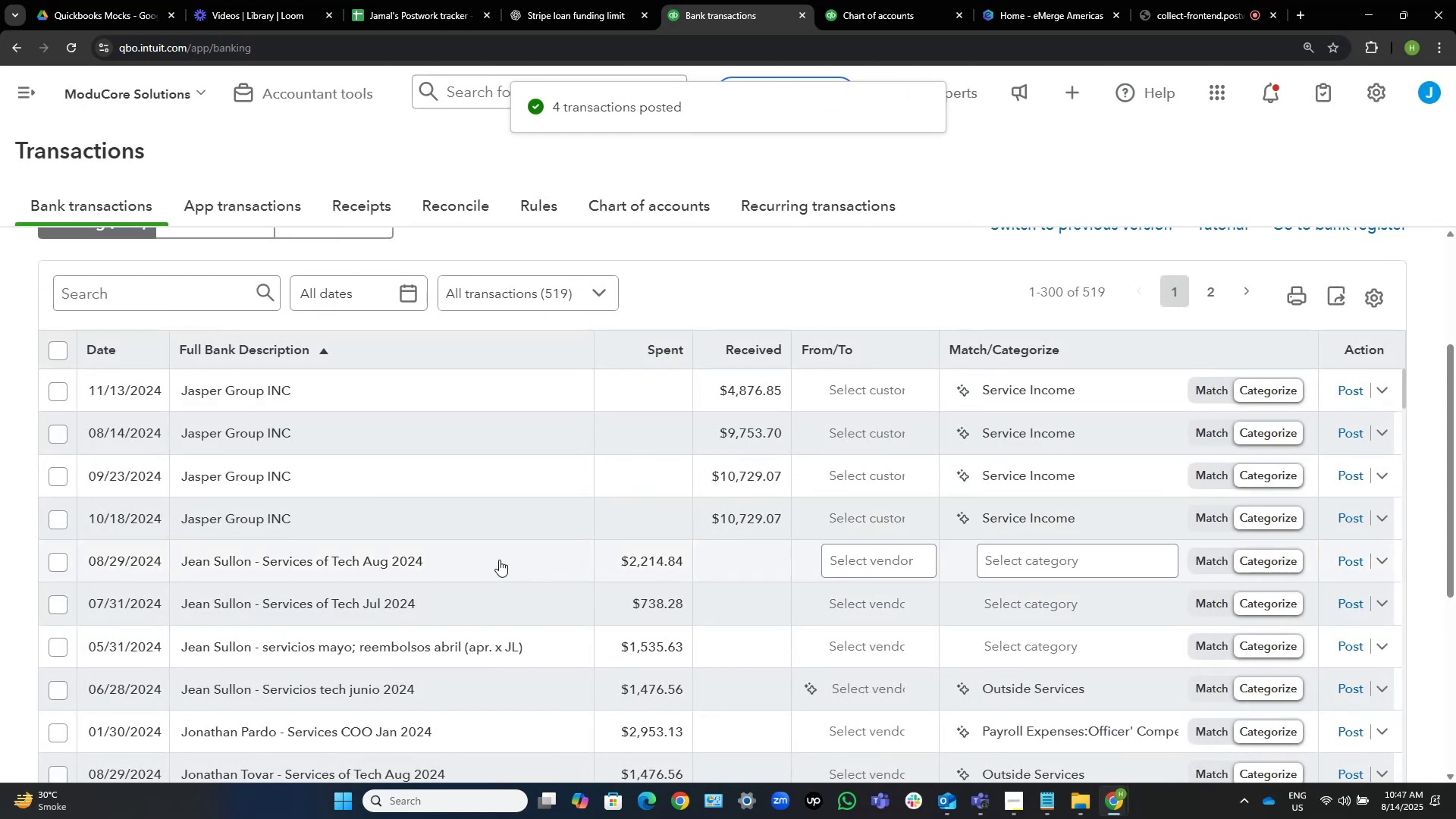 
wait(6.03)
 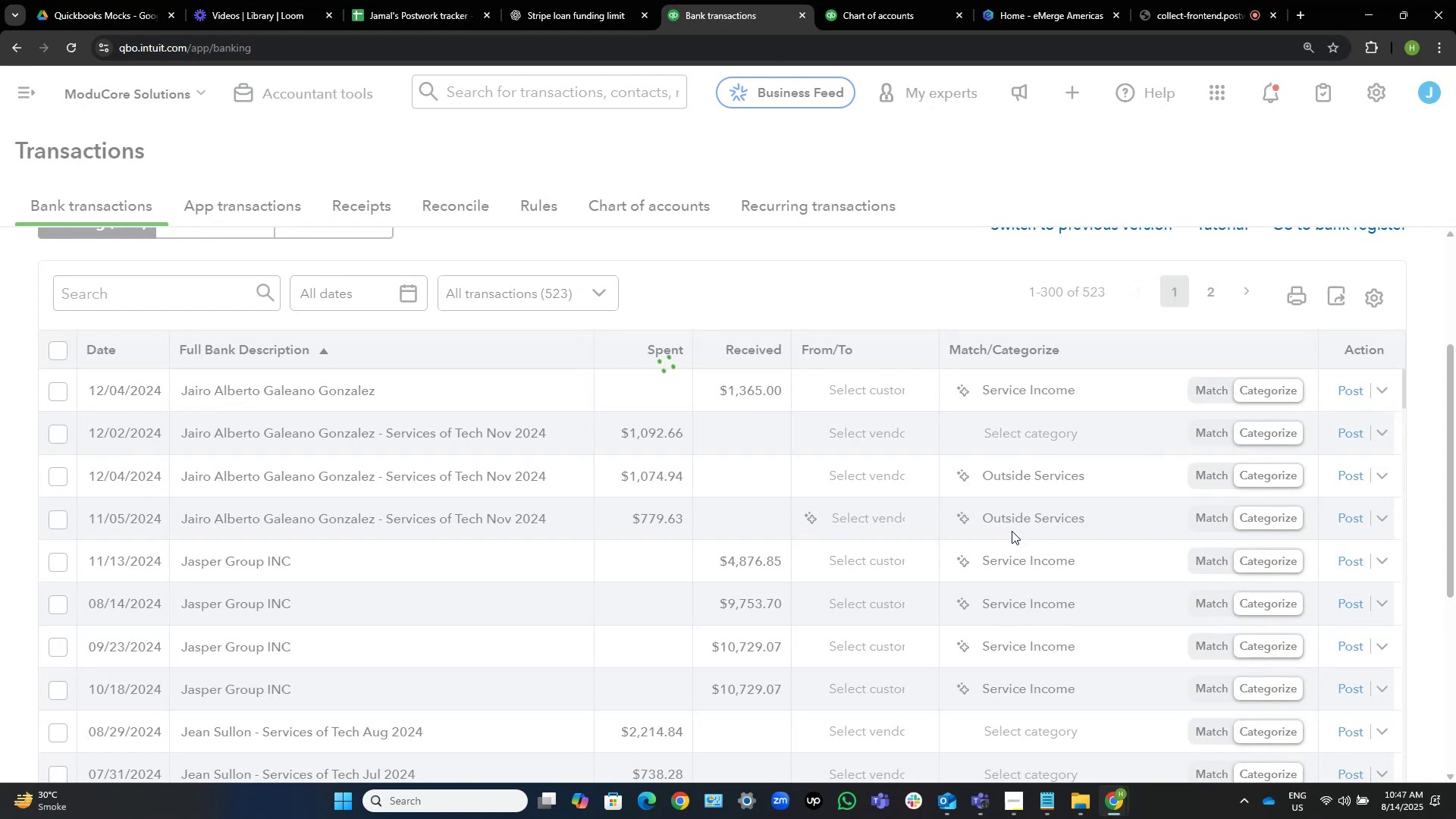 
left_click([64, 519])
 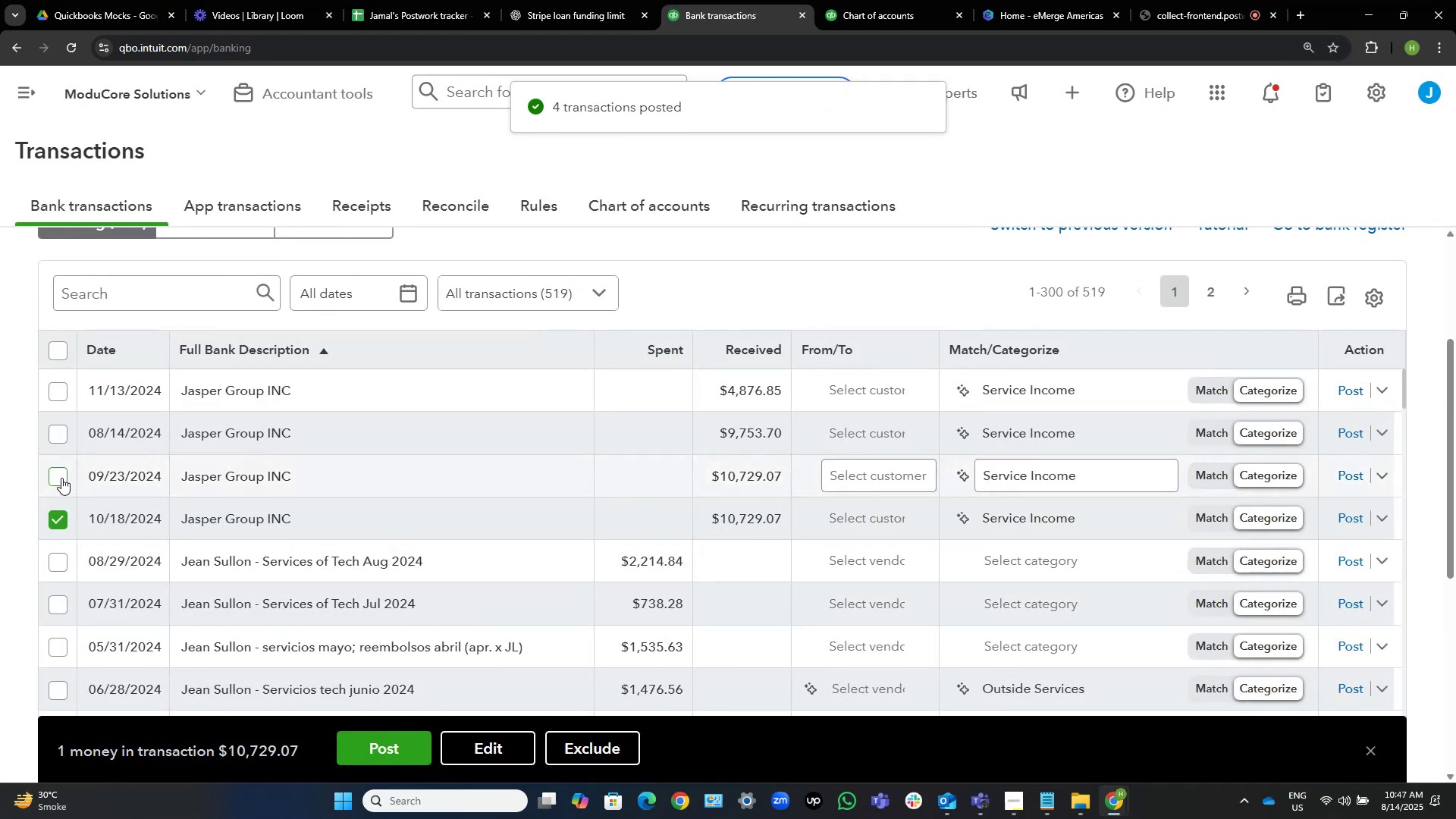 
left_click([61, 478])
 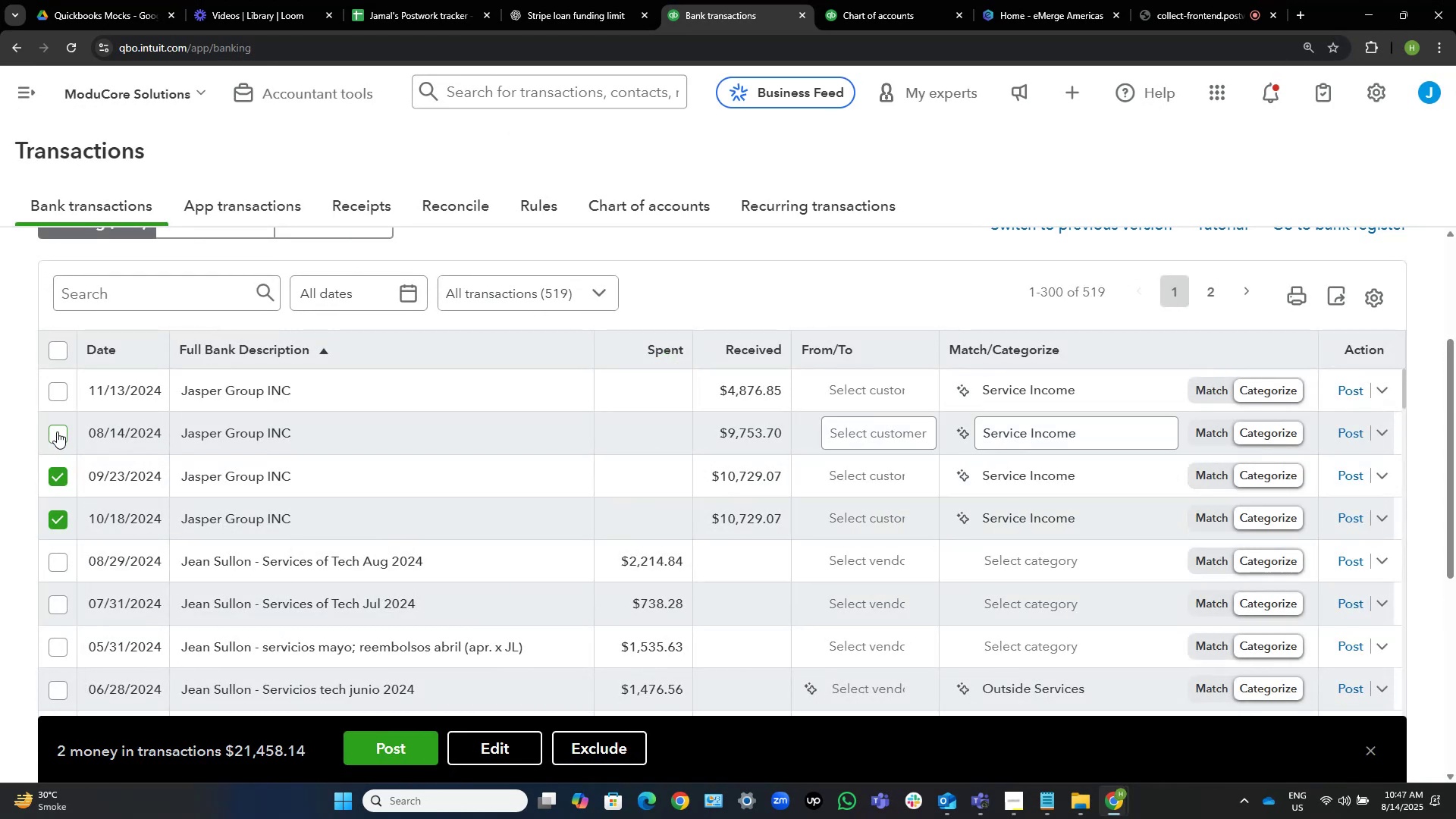 
left_click([57, 431])
 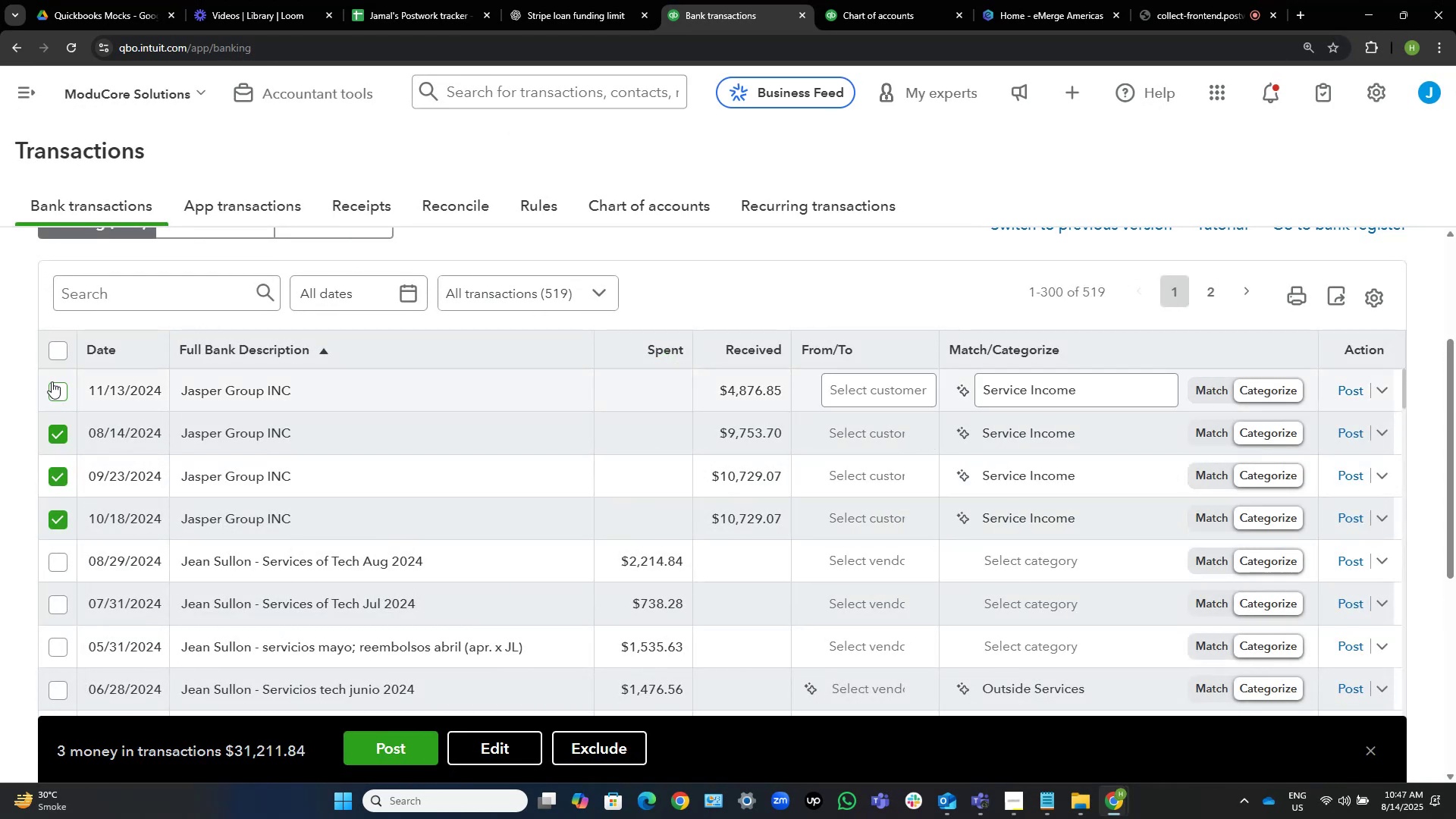 
left_click([62, 391])
 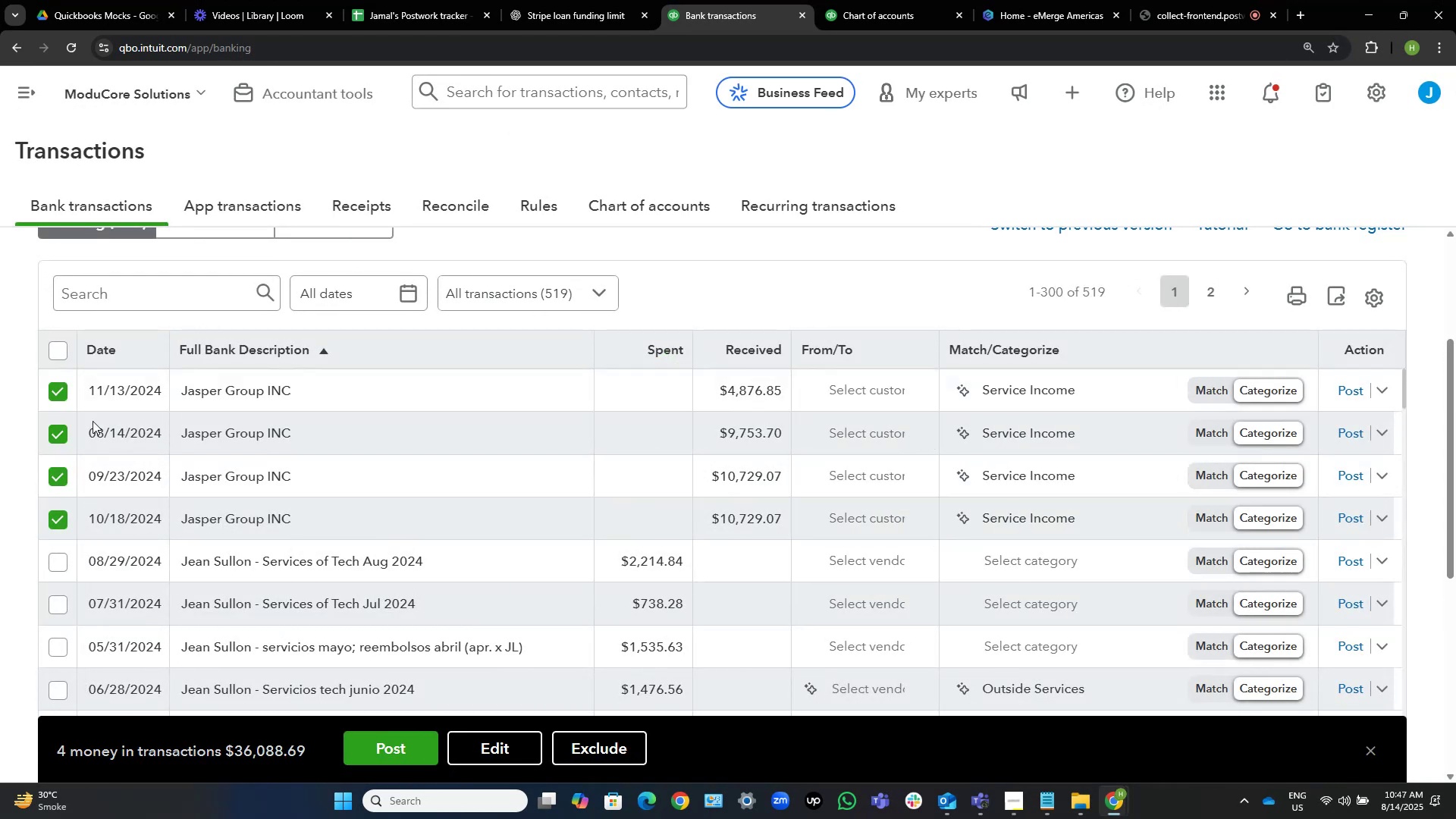 
mouse_move([745, 634])
 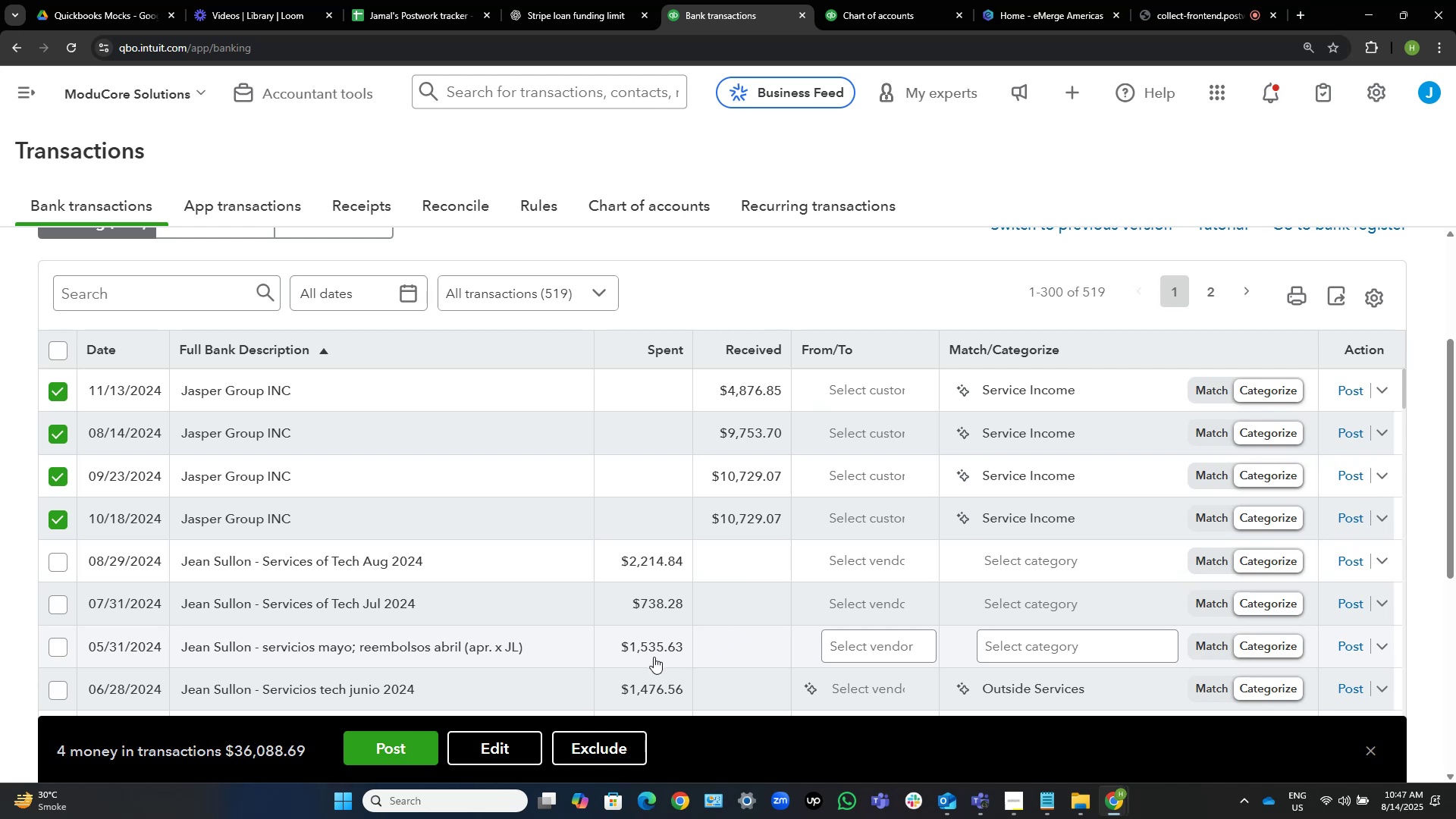 
mouse_move([799, 554])
 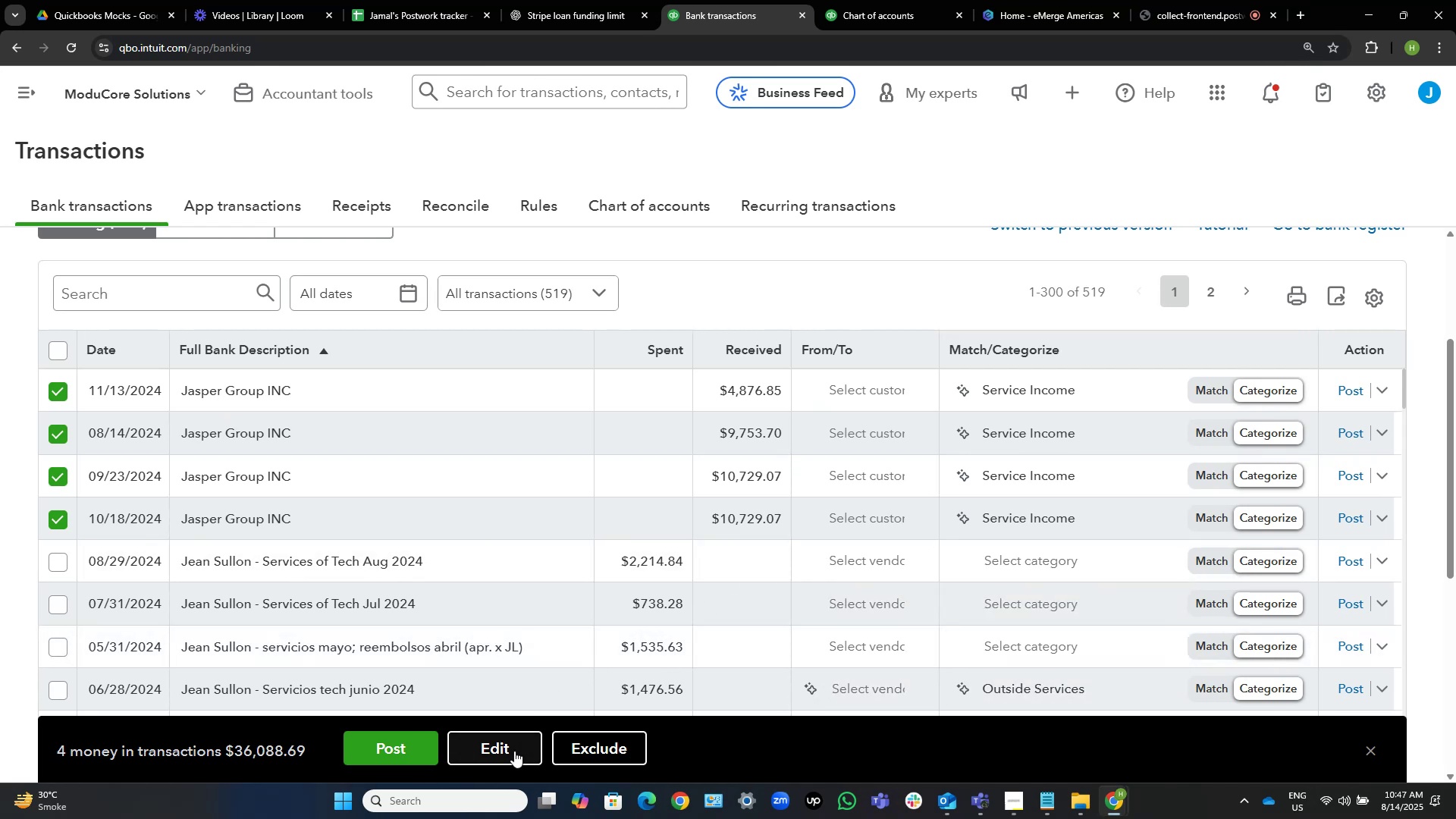 
left_click([511, 754])
 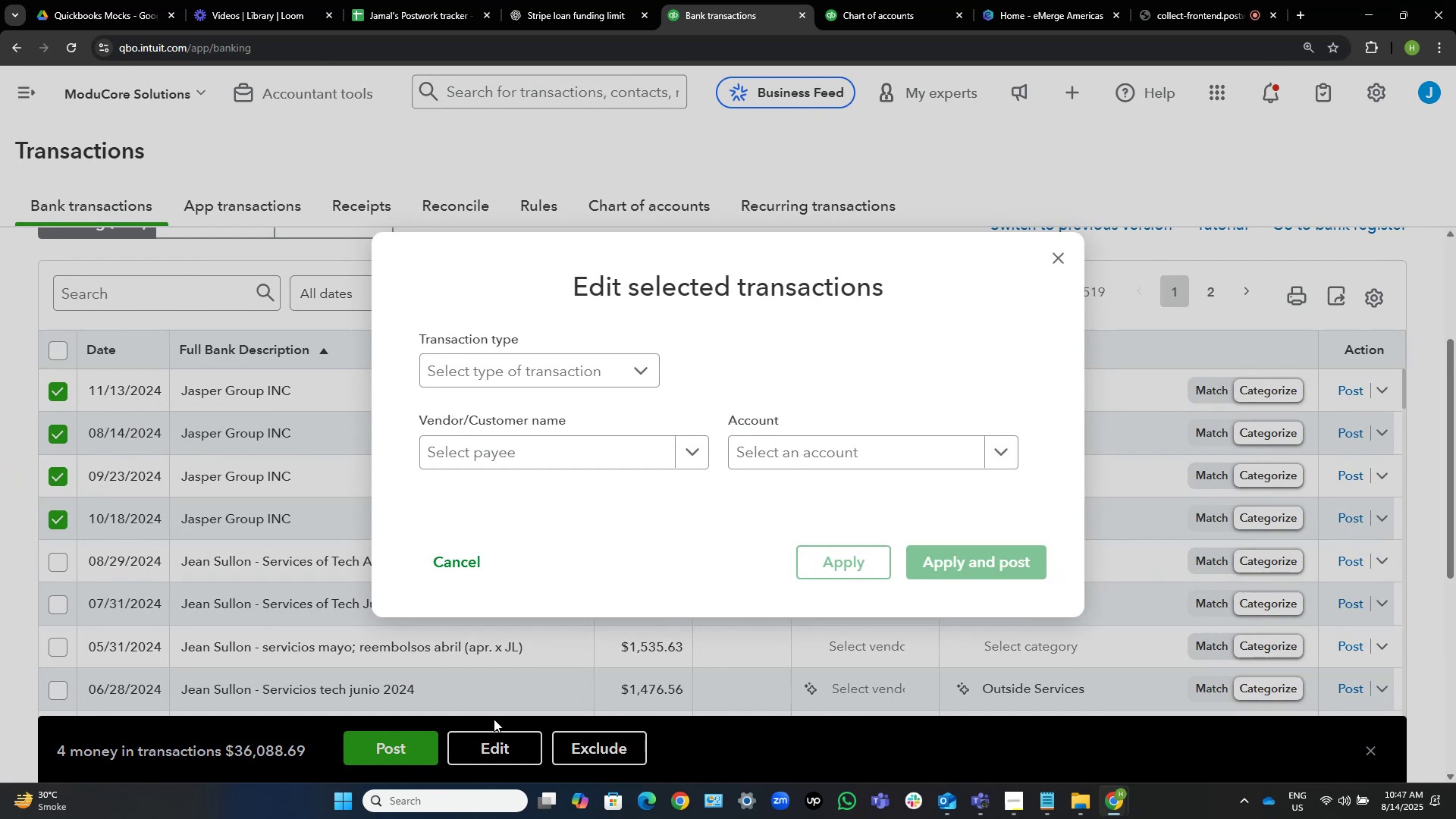 
wait(6.64)
 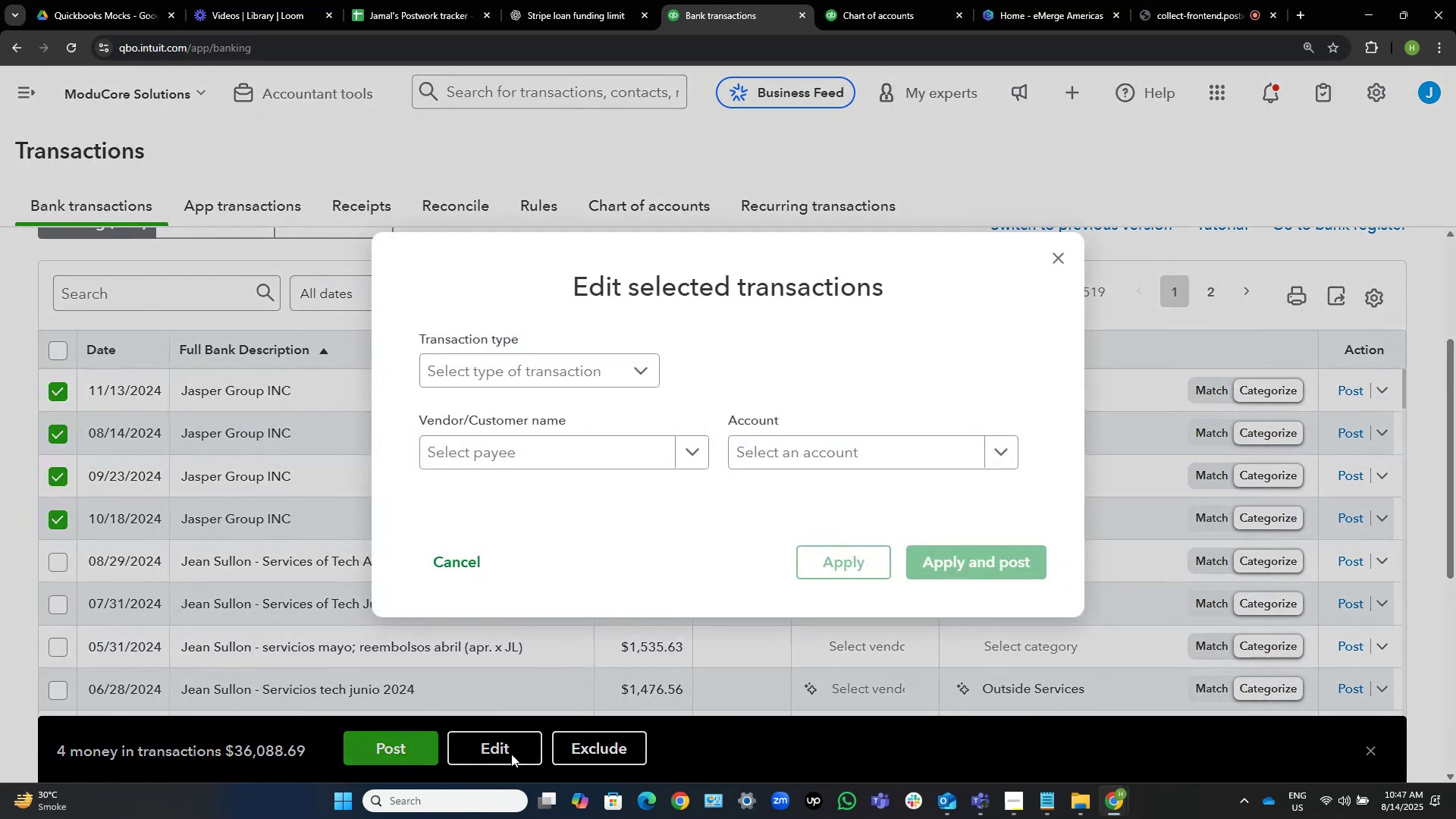 
left_click([571, 467])
 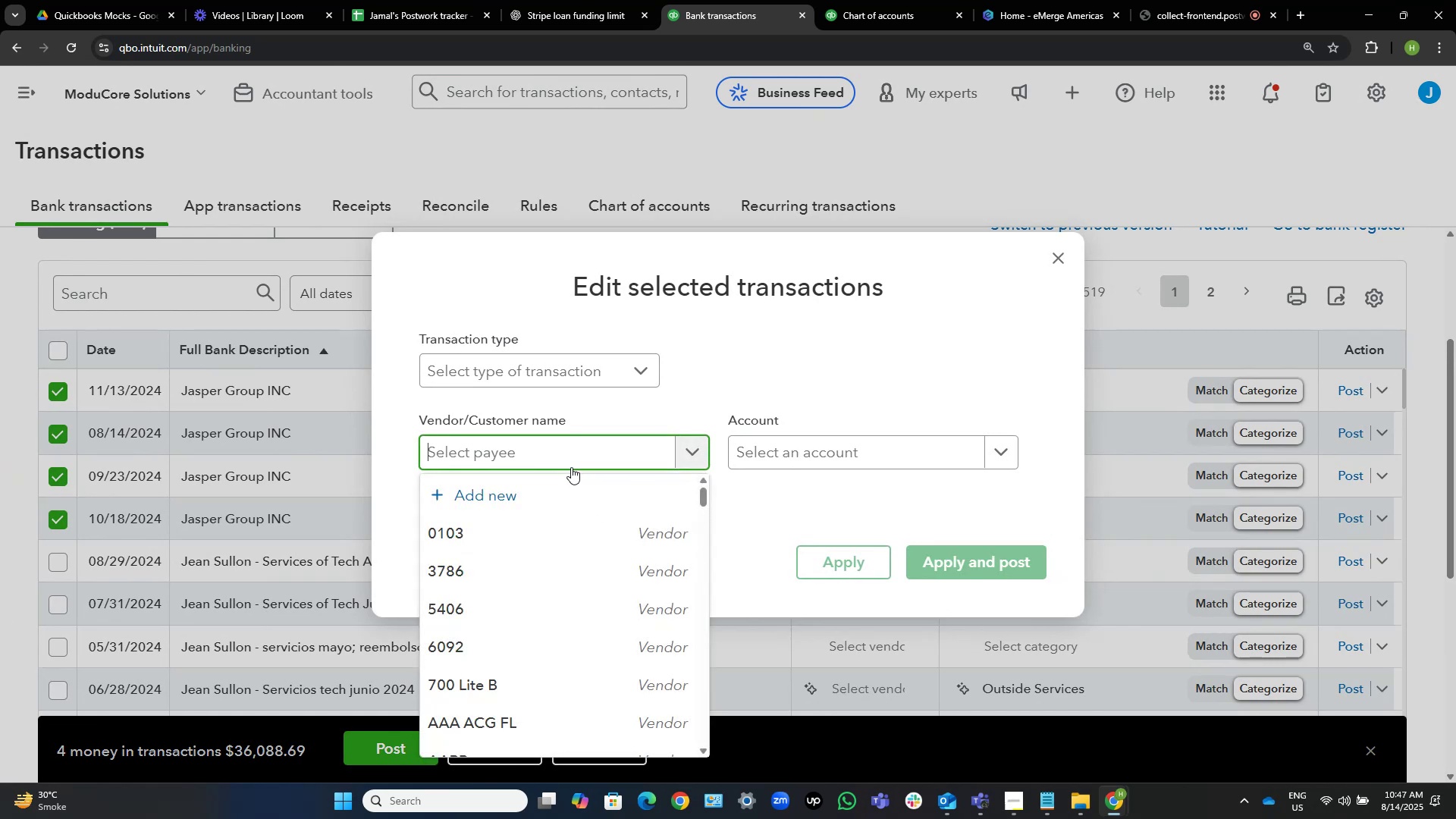 
type(Jasper )
 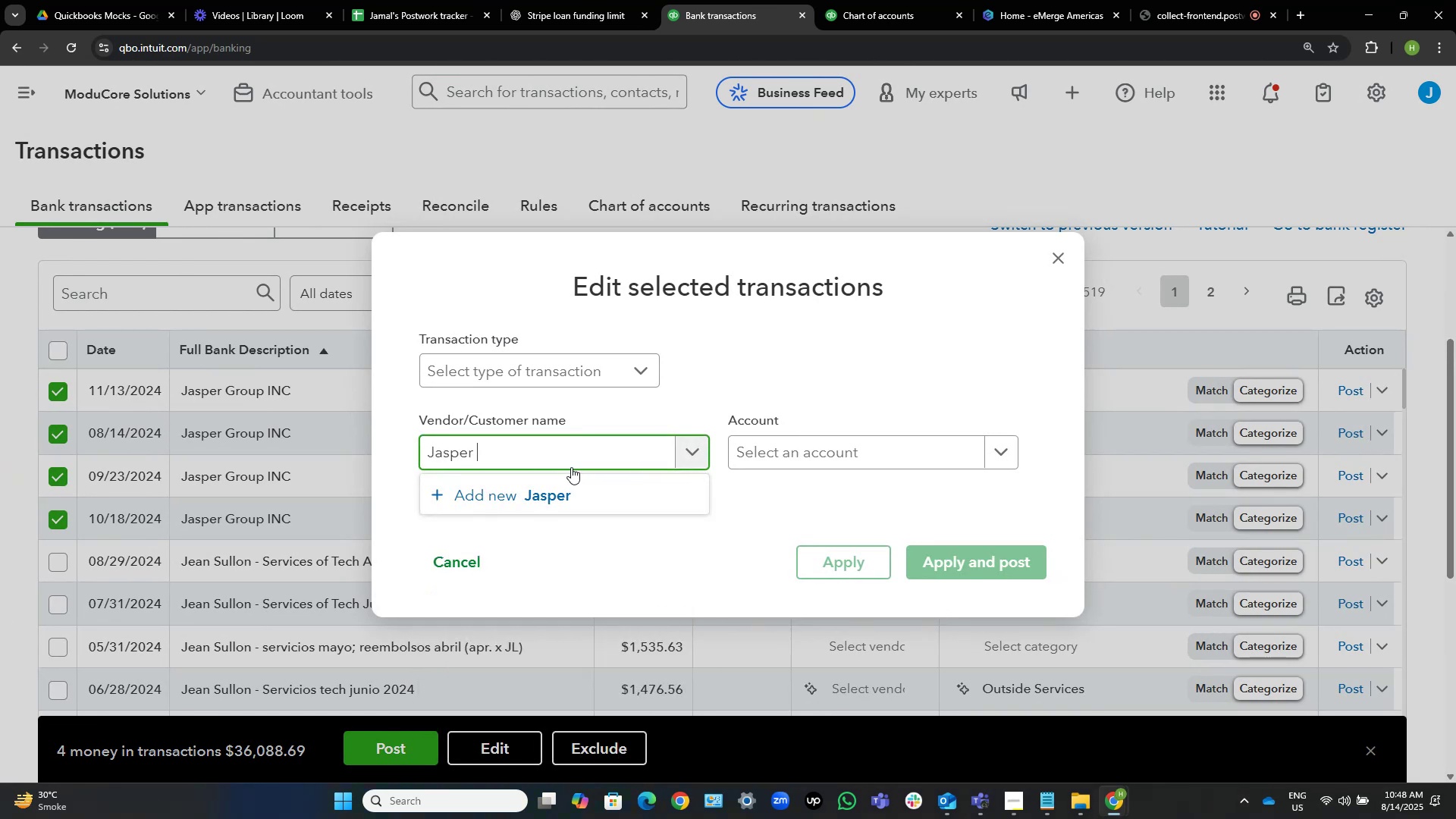 
wait(5.13)
 